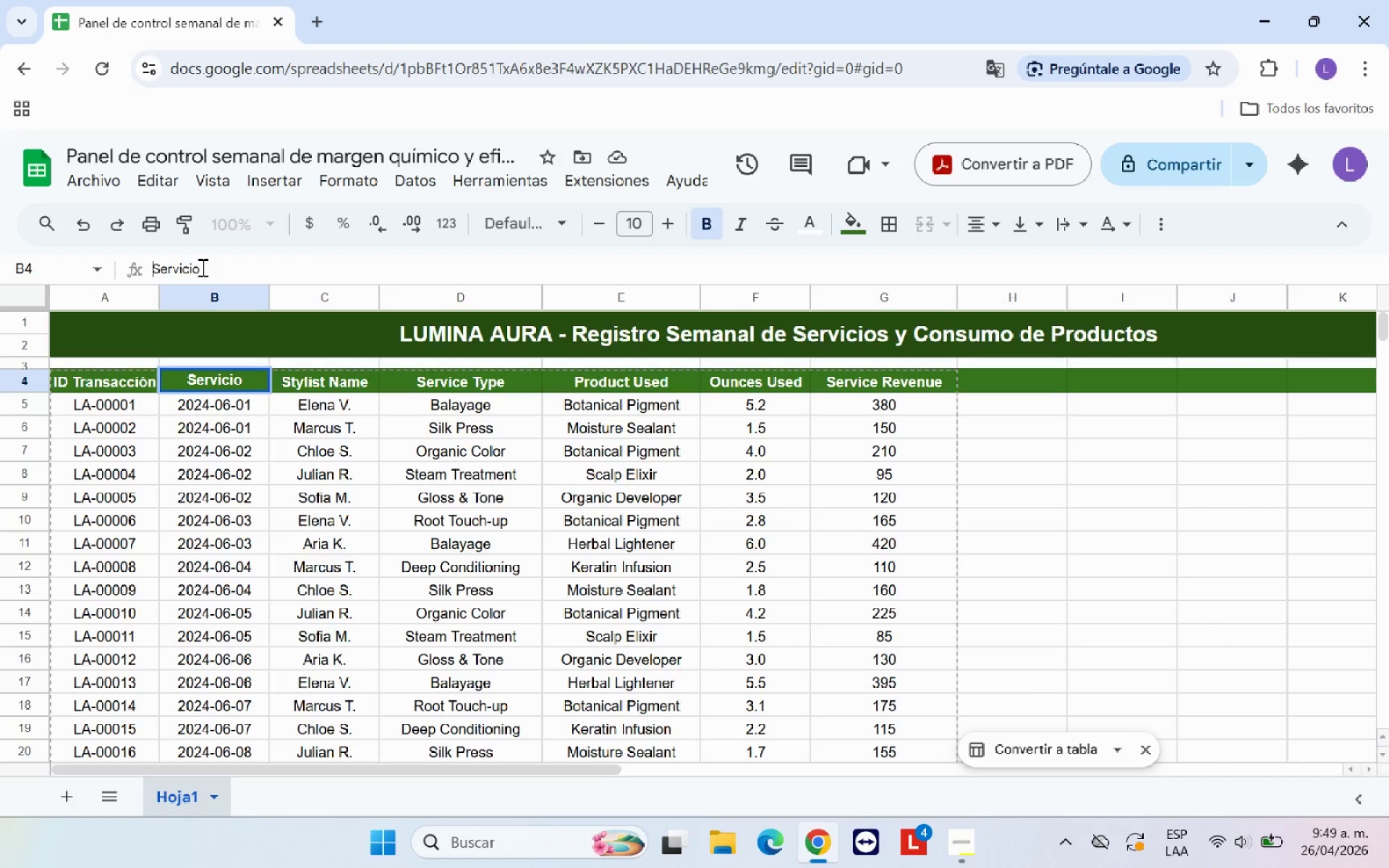 
key(ArrowLeft)
 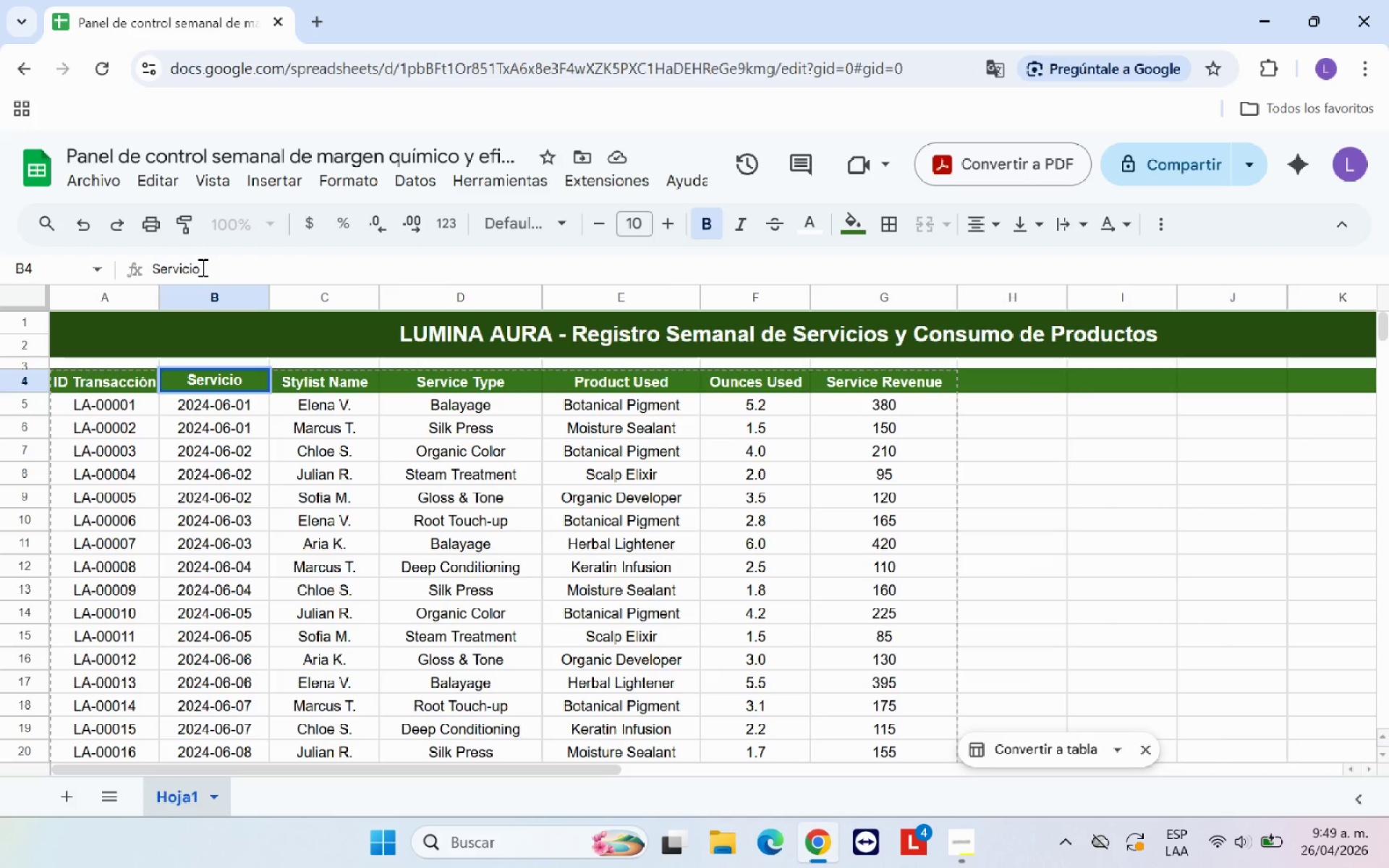 
type(Fecha )
 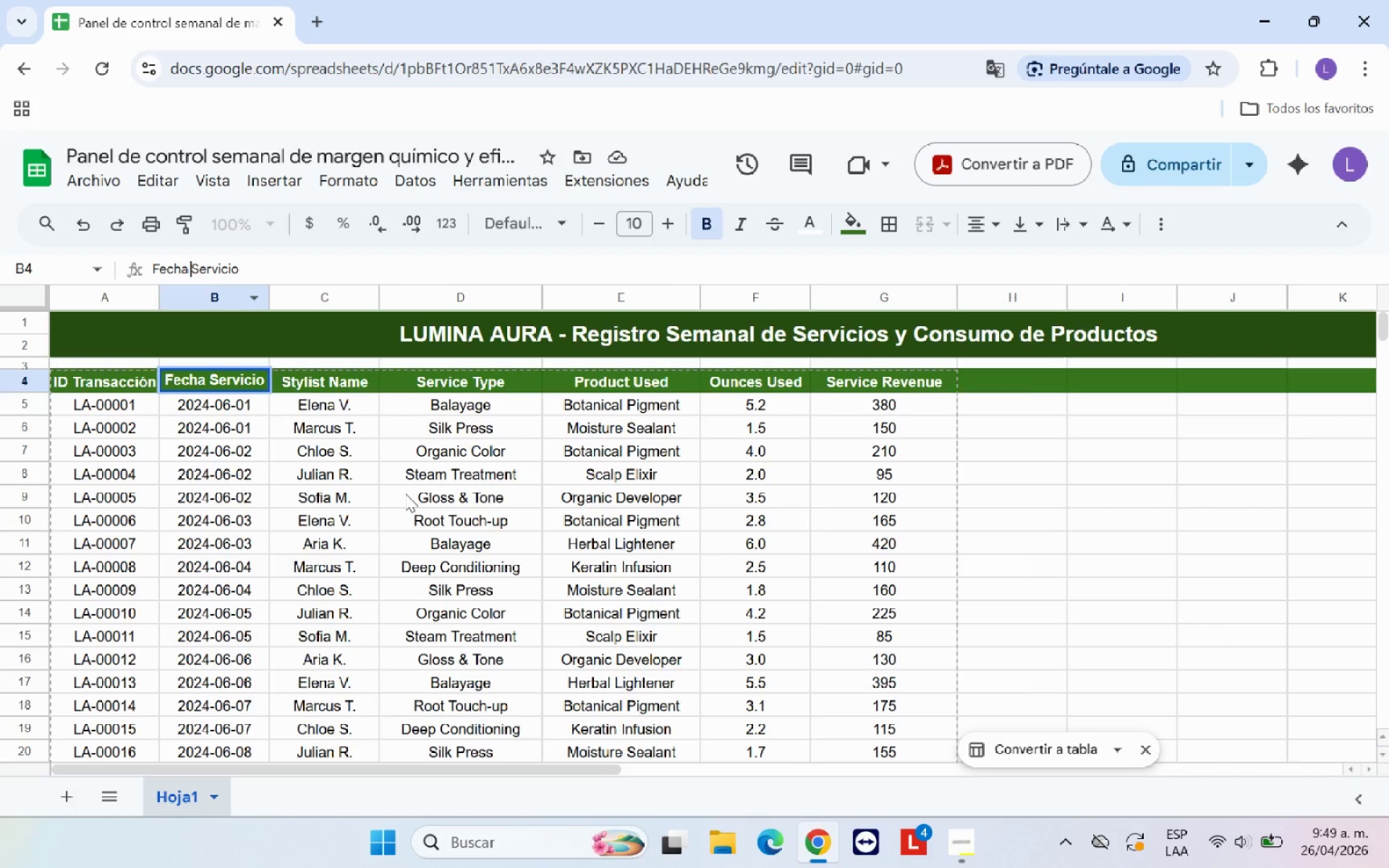 
left_click([399, 440])
 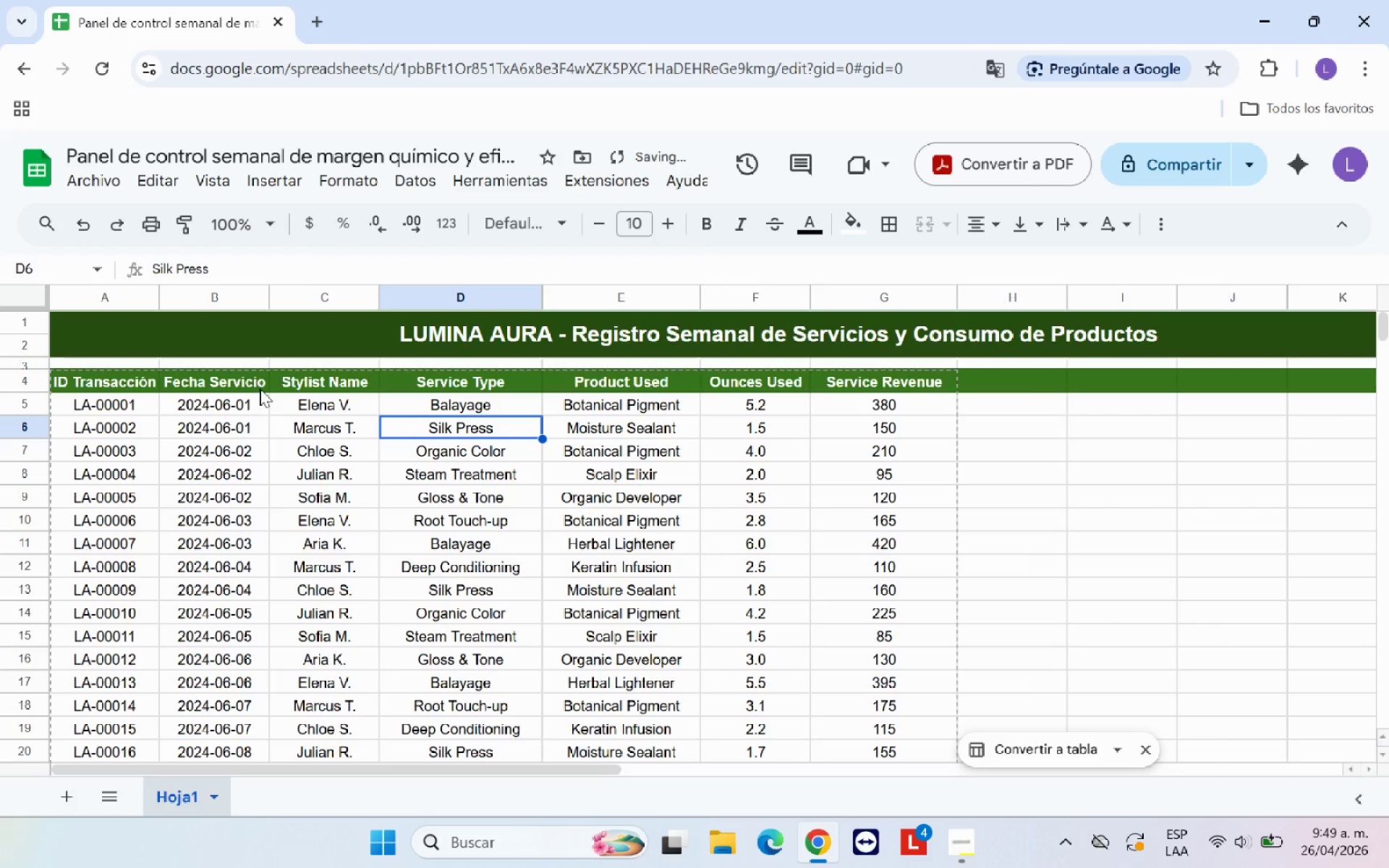 
left_click([260, 388])
 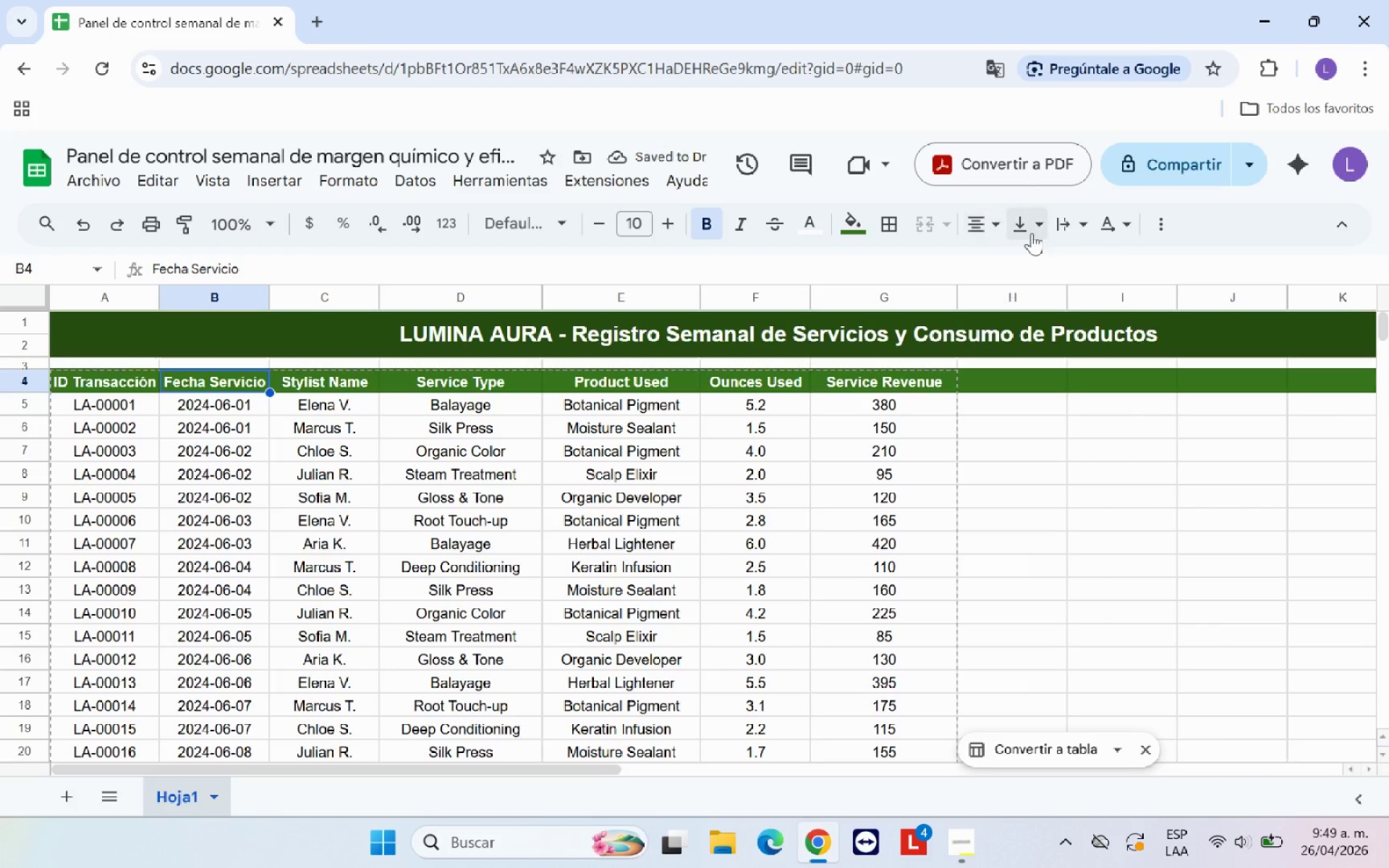 
double_click([1071, 234])
 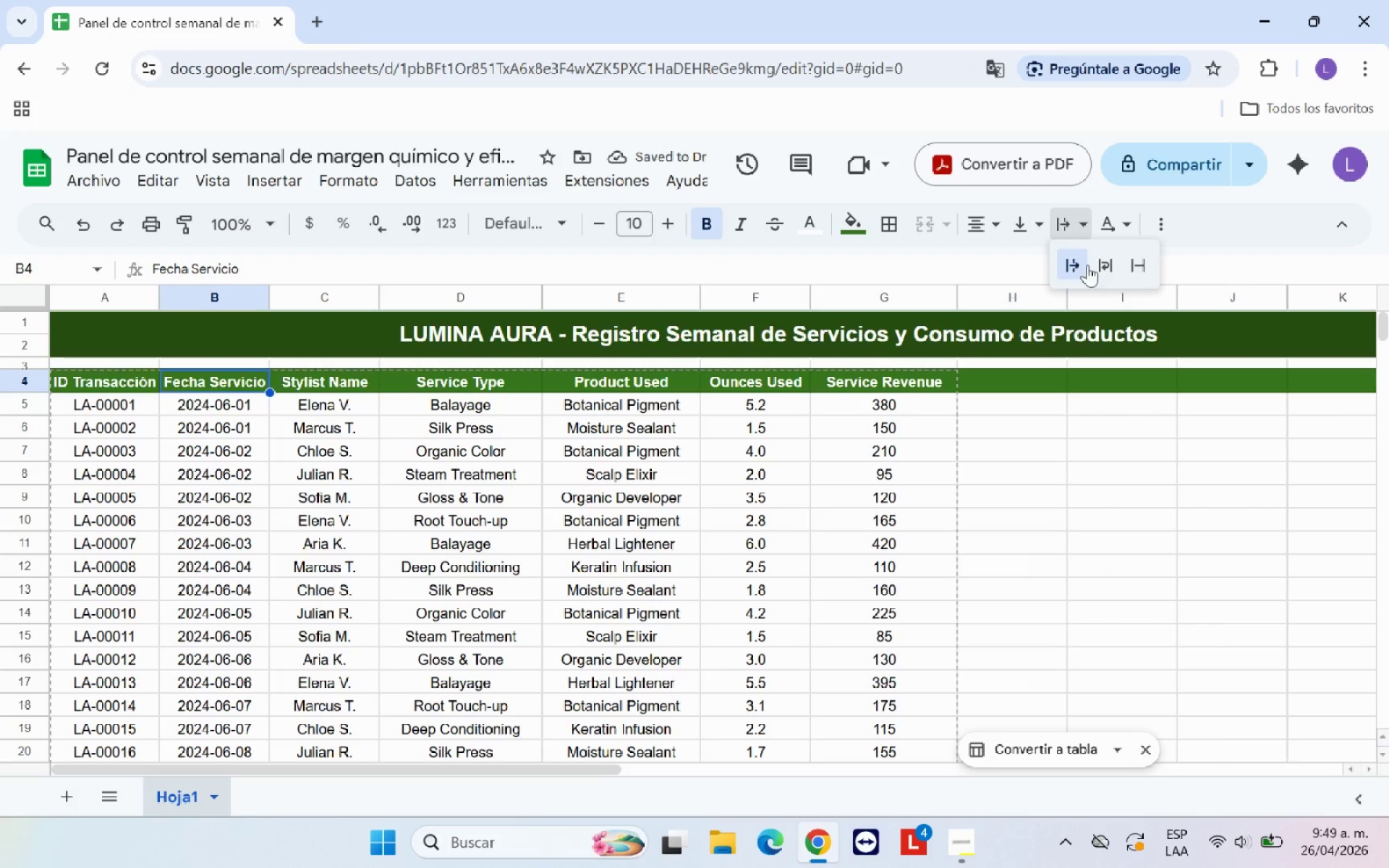 
left_click([1106, 265])
 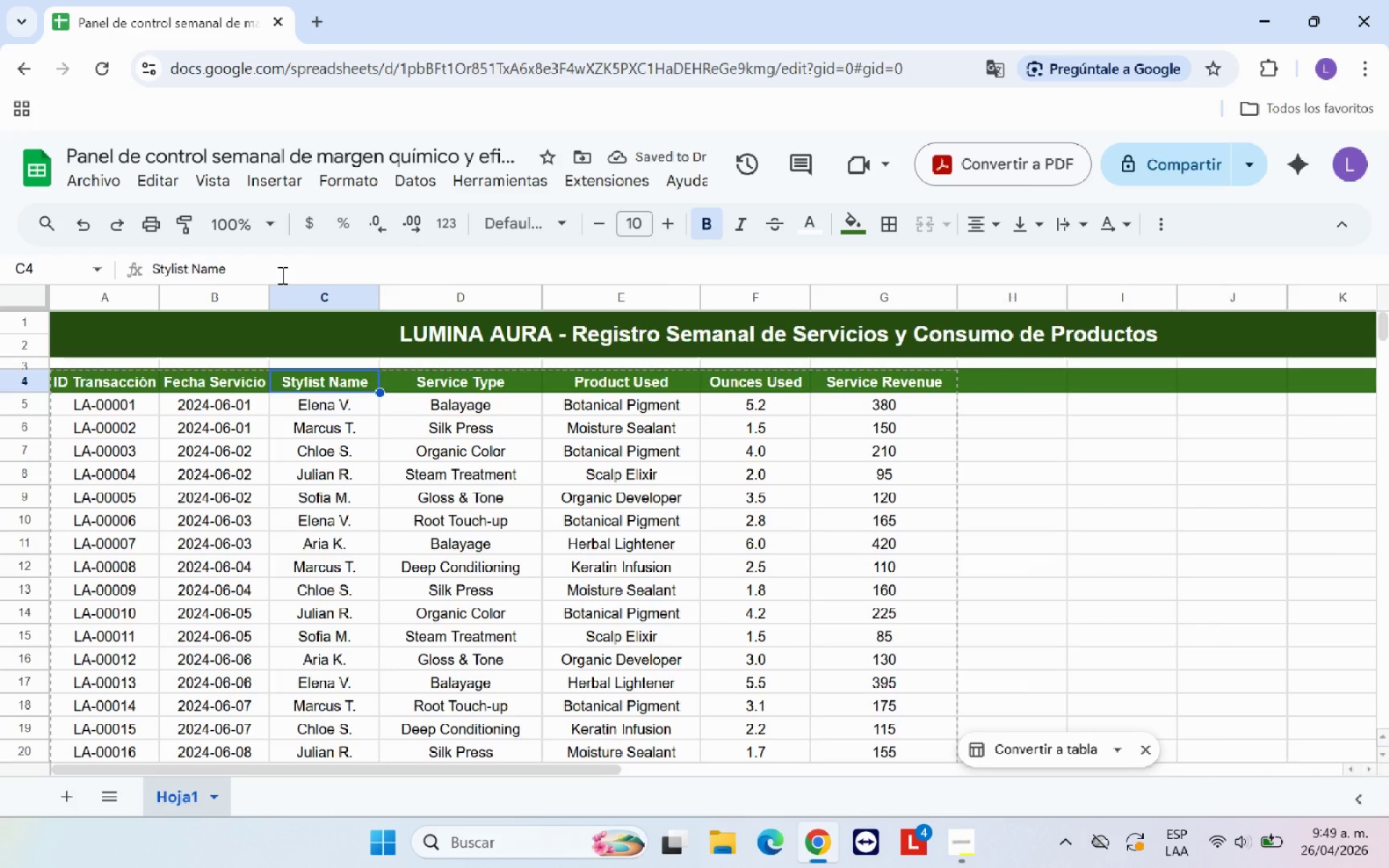 
left_click_drag(start_coordinate=[281, 275], to_coordinate=[163, 268])
 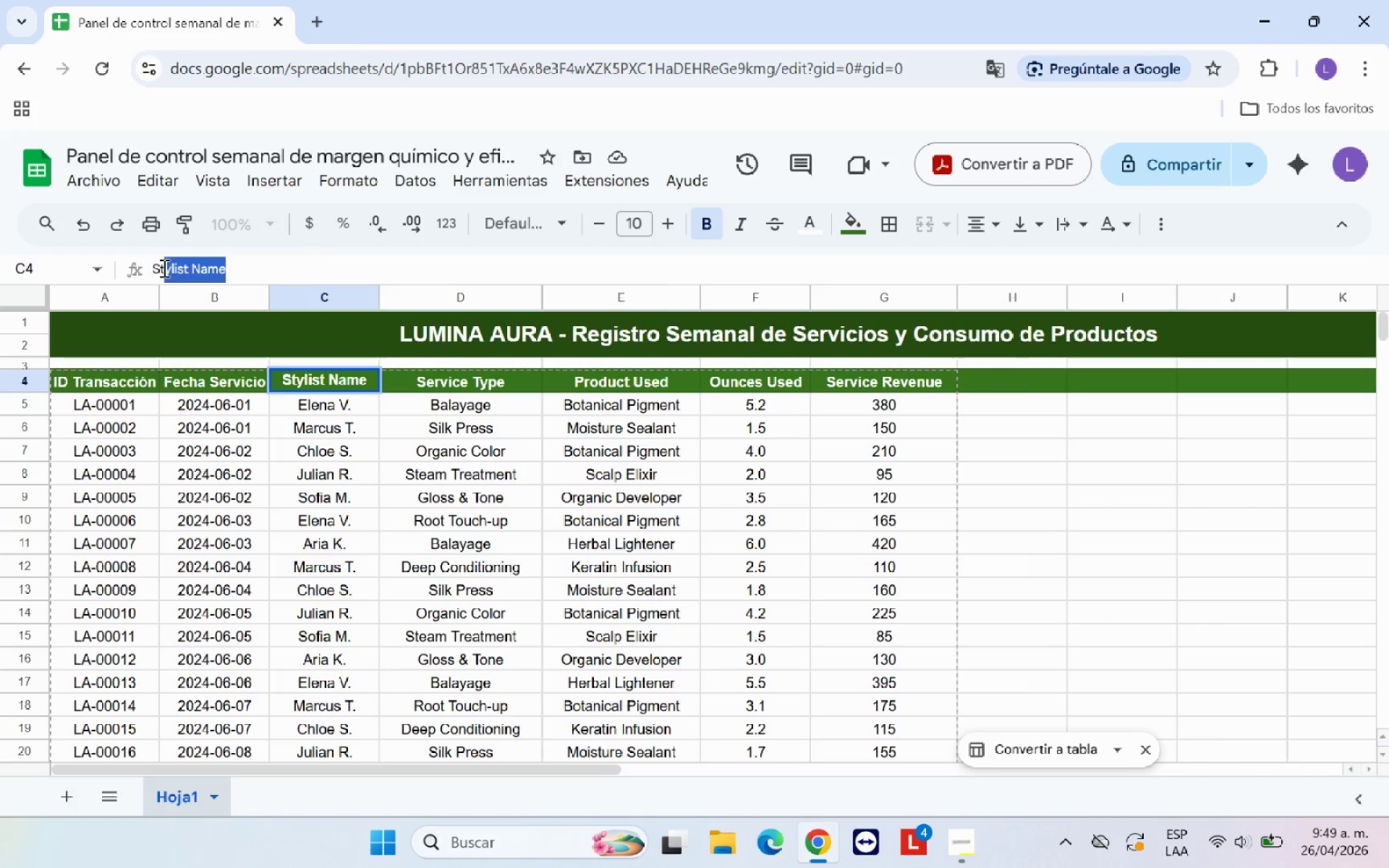 
key(Backspace)
key(Backspace)
key(Backspace)
key(Backspace)
type(Estilista)
 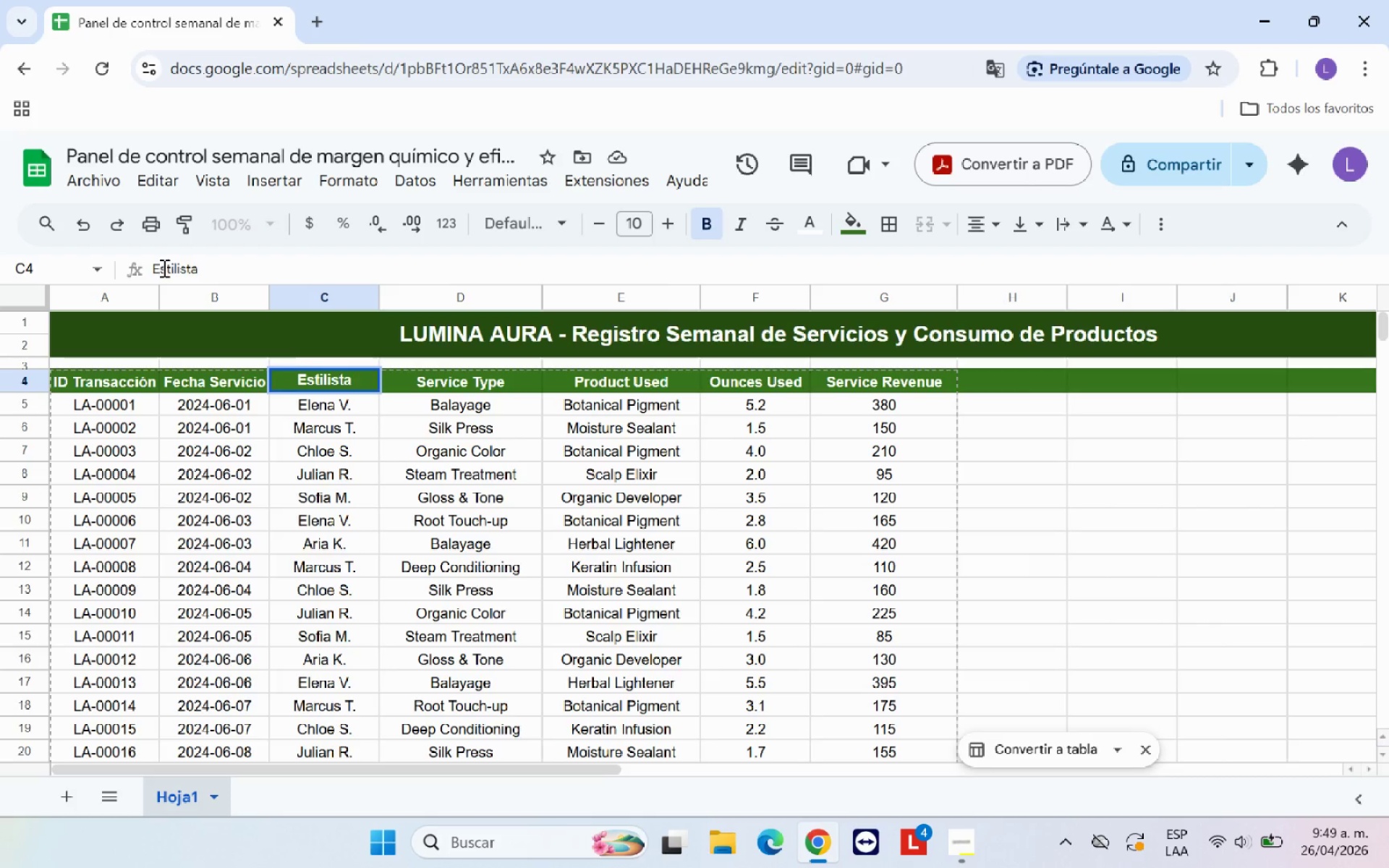 
key(Enter)
 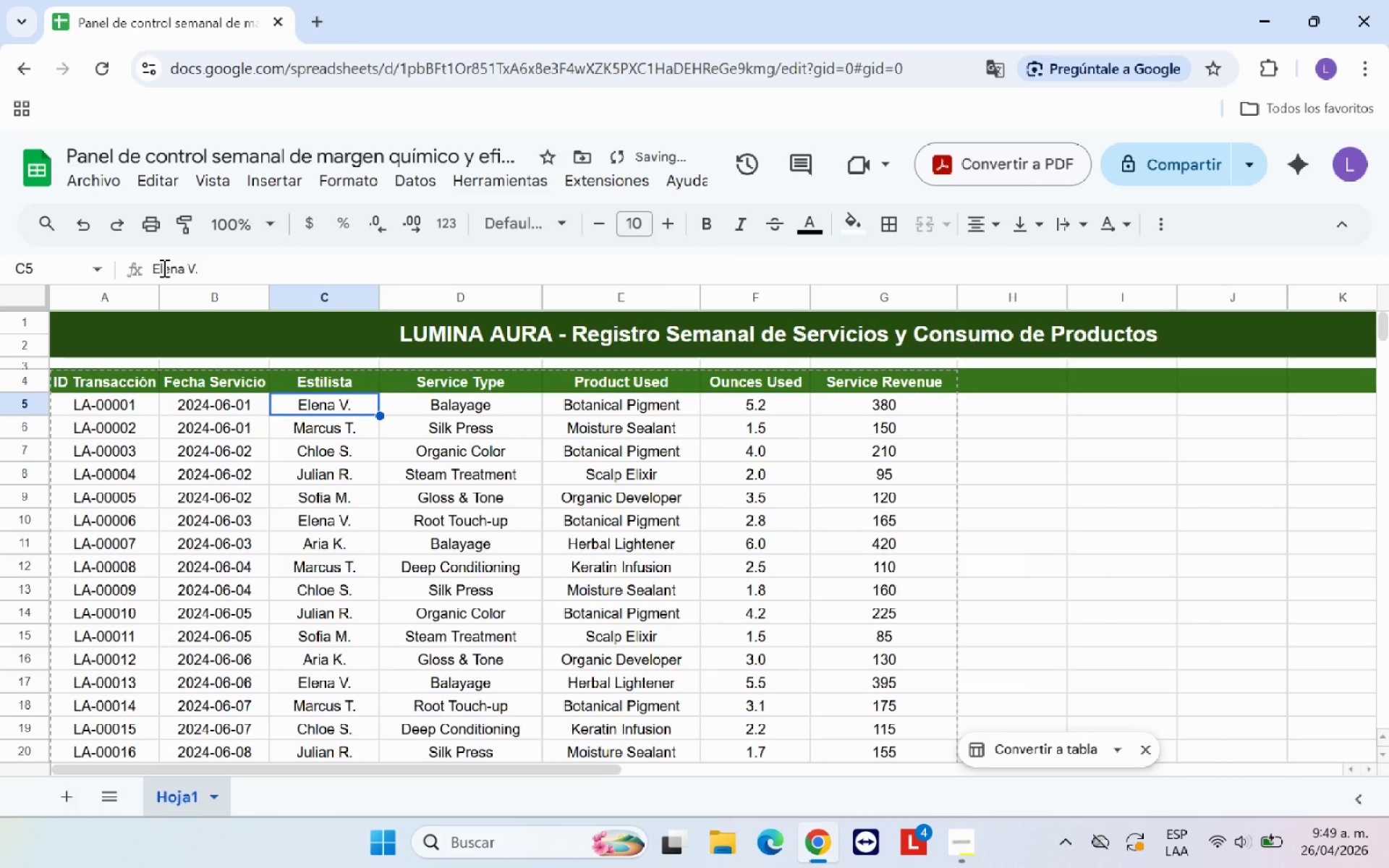 
key(ArrowUp)
 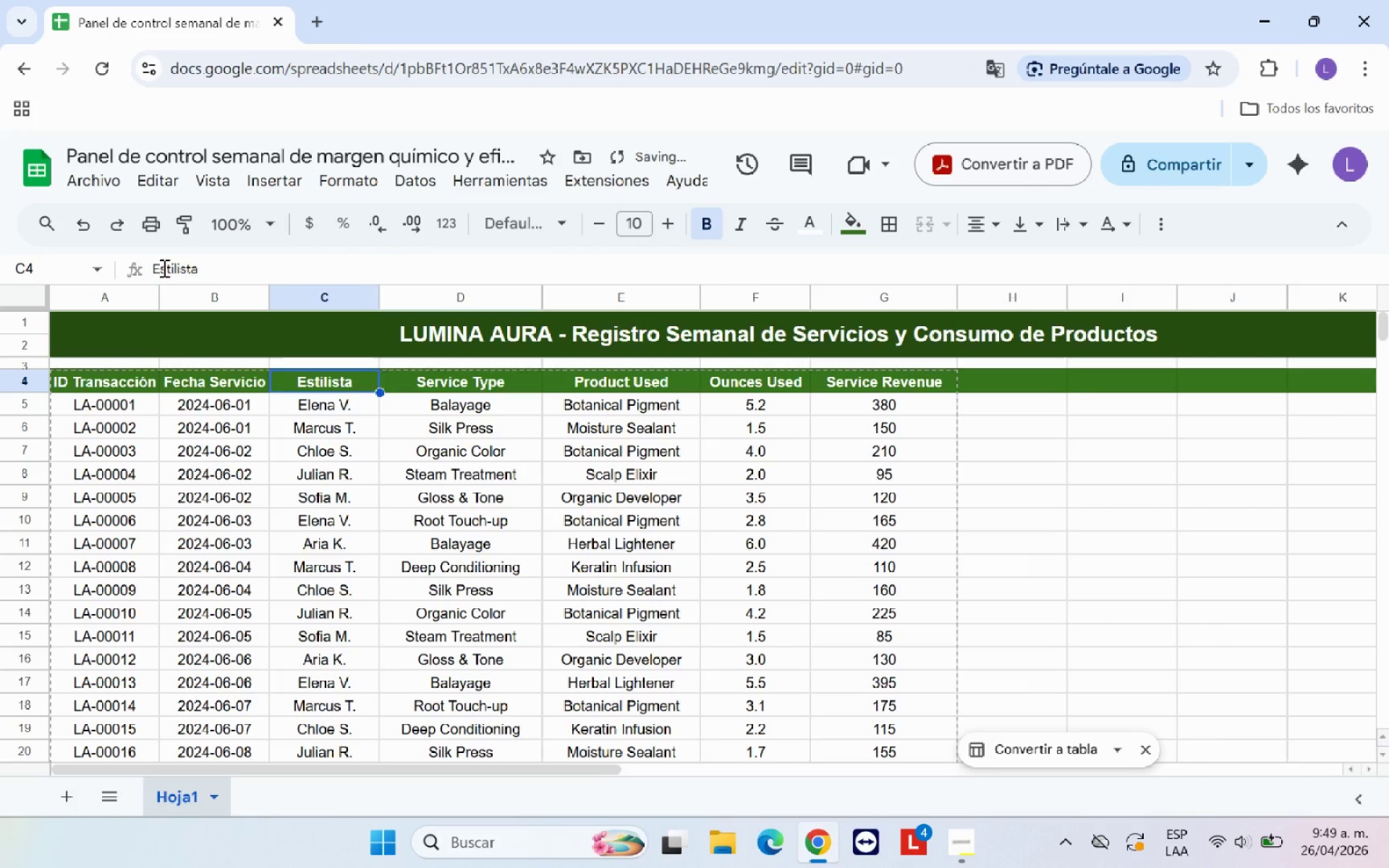 
key(ArrowRight)
 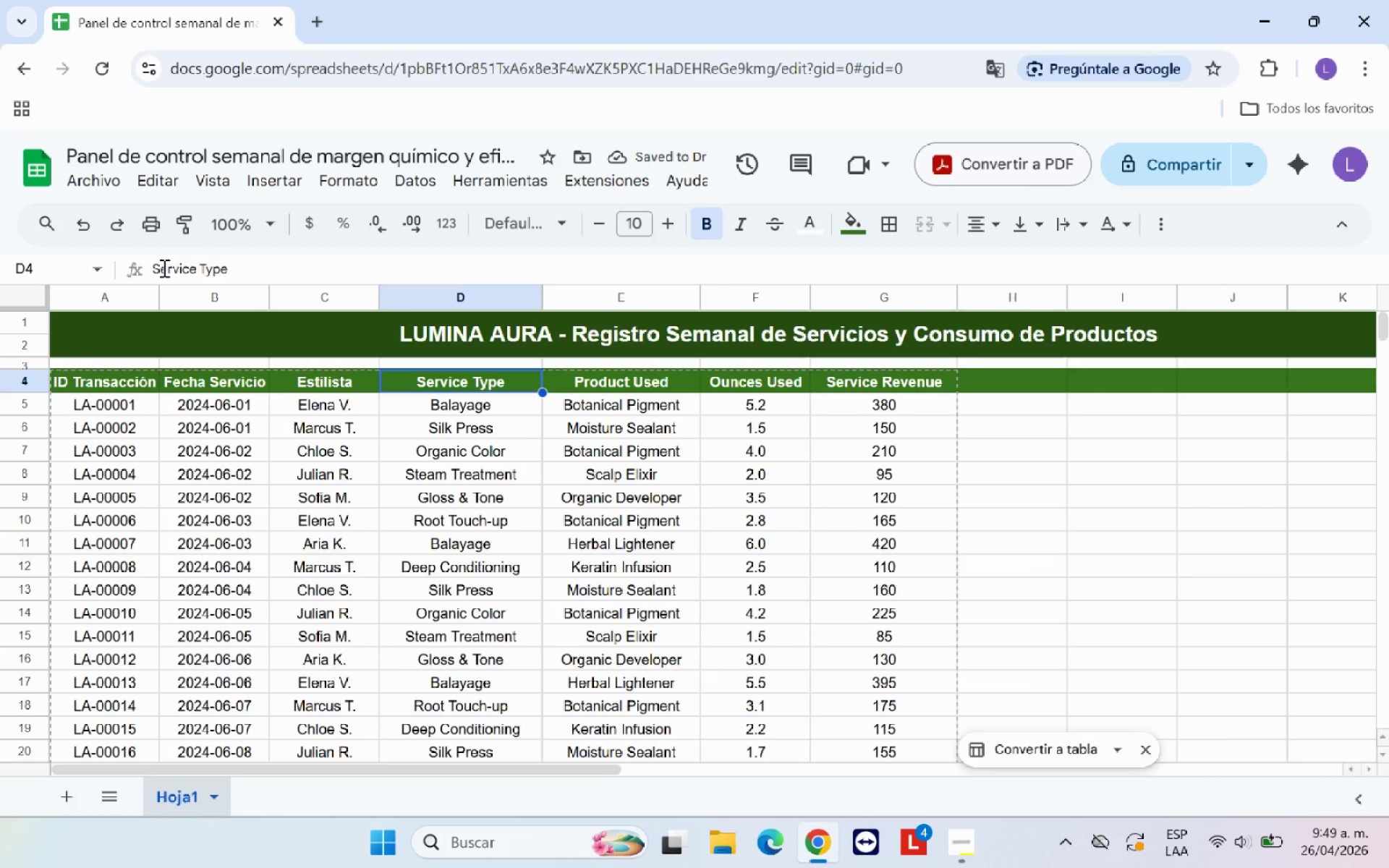 
key(Backspace)
type(Tipo de Servicii)
key(Backspace)
type(o)
 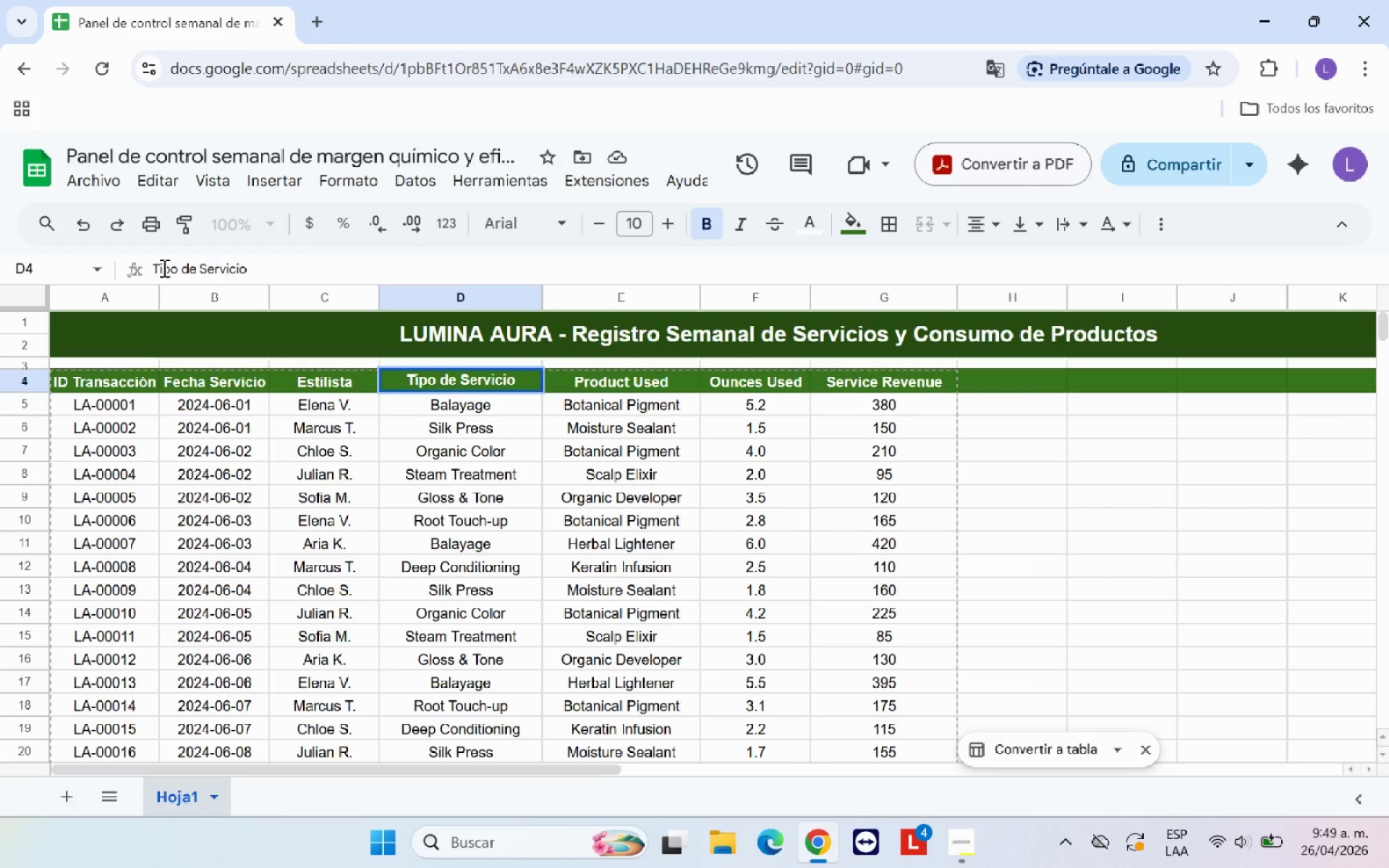 
key(ArrowRight)
 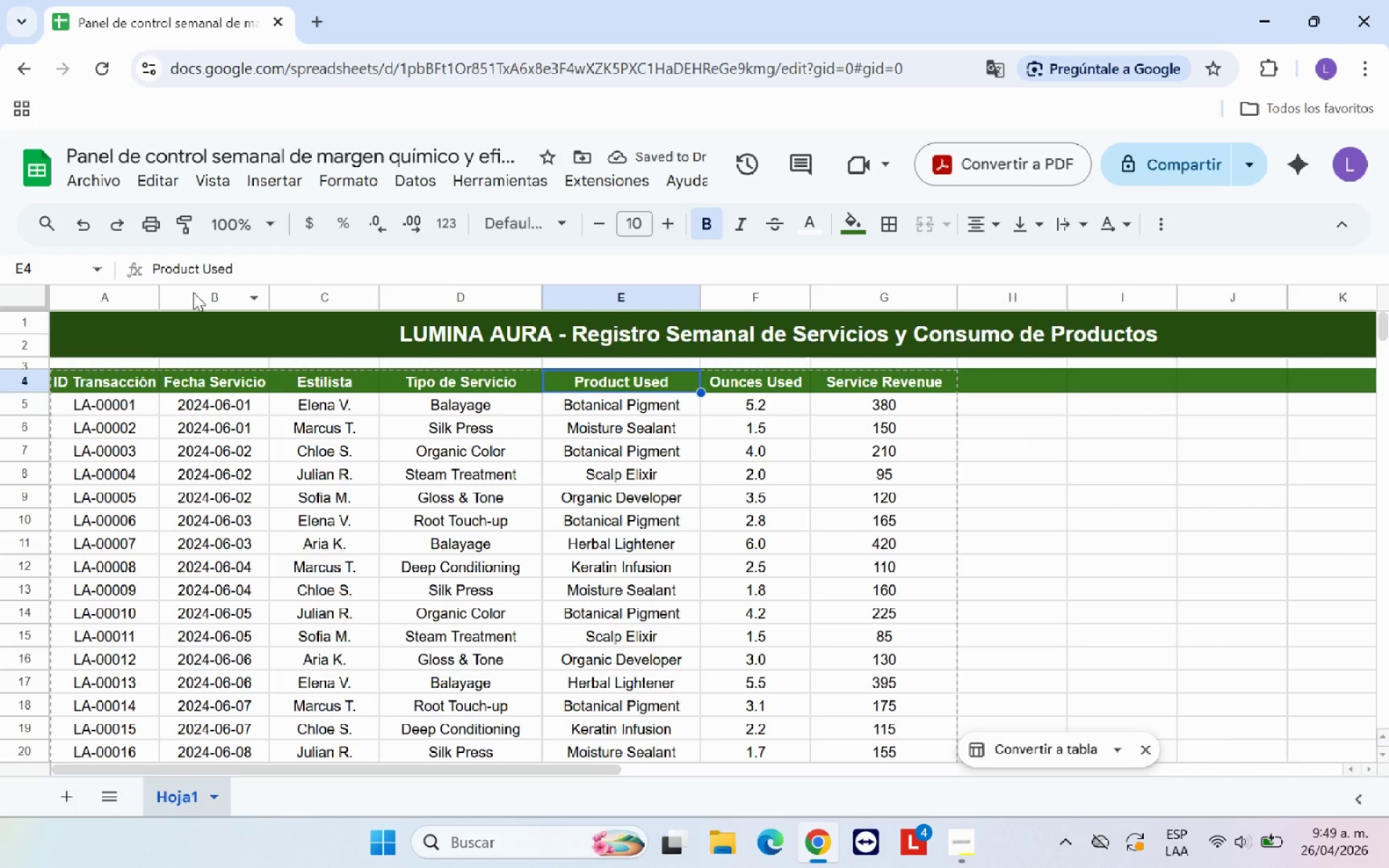 
left_click_drag(start_coordinate=[239, 272], to_coordinate=[229, 273])
 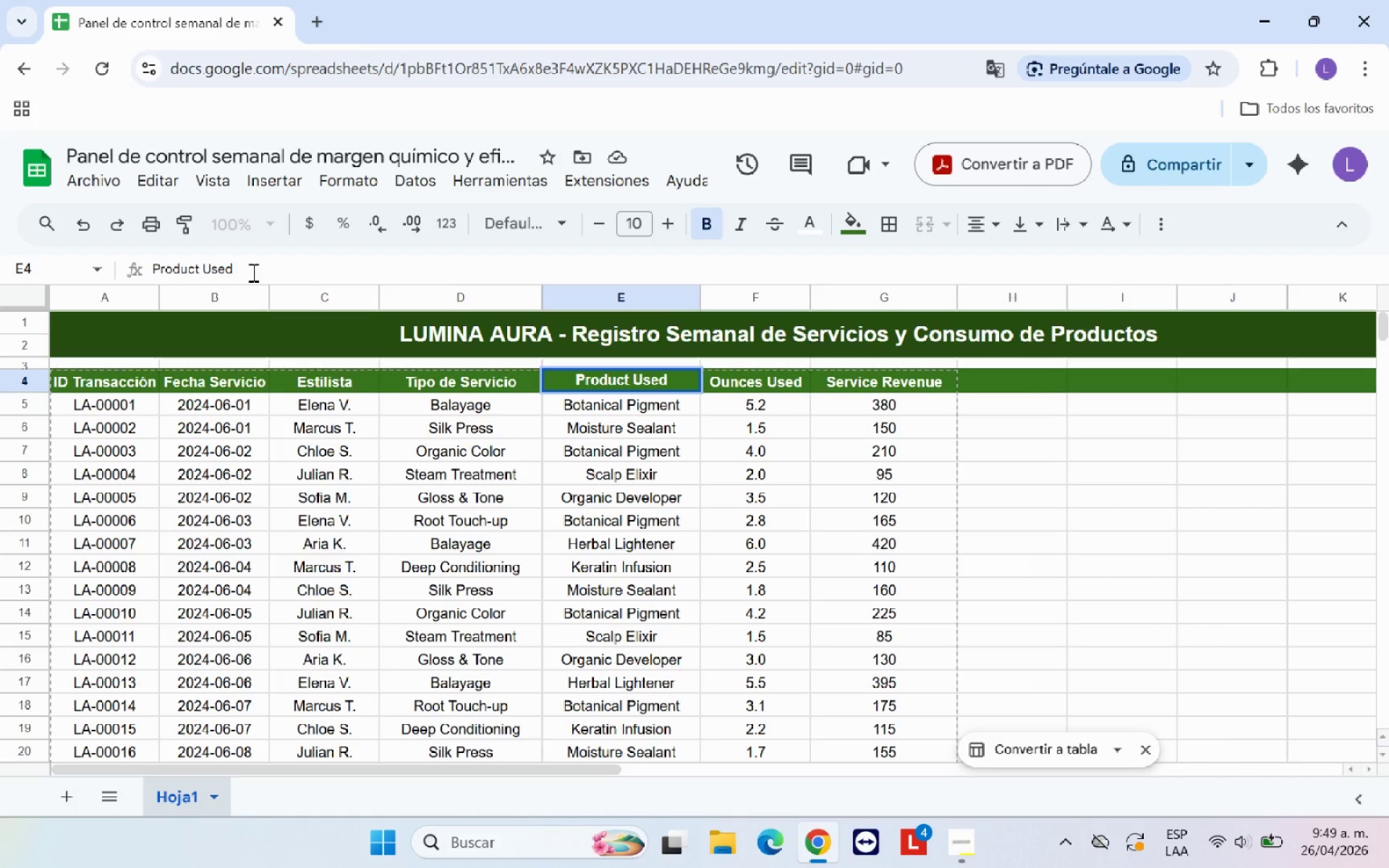 
type(ado)
key(Backspace)
key(Backspace)
key(Backspace)
key(Backspace)
key(Backspace)
type(ado)
 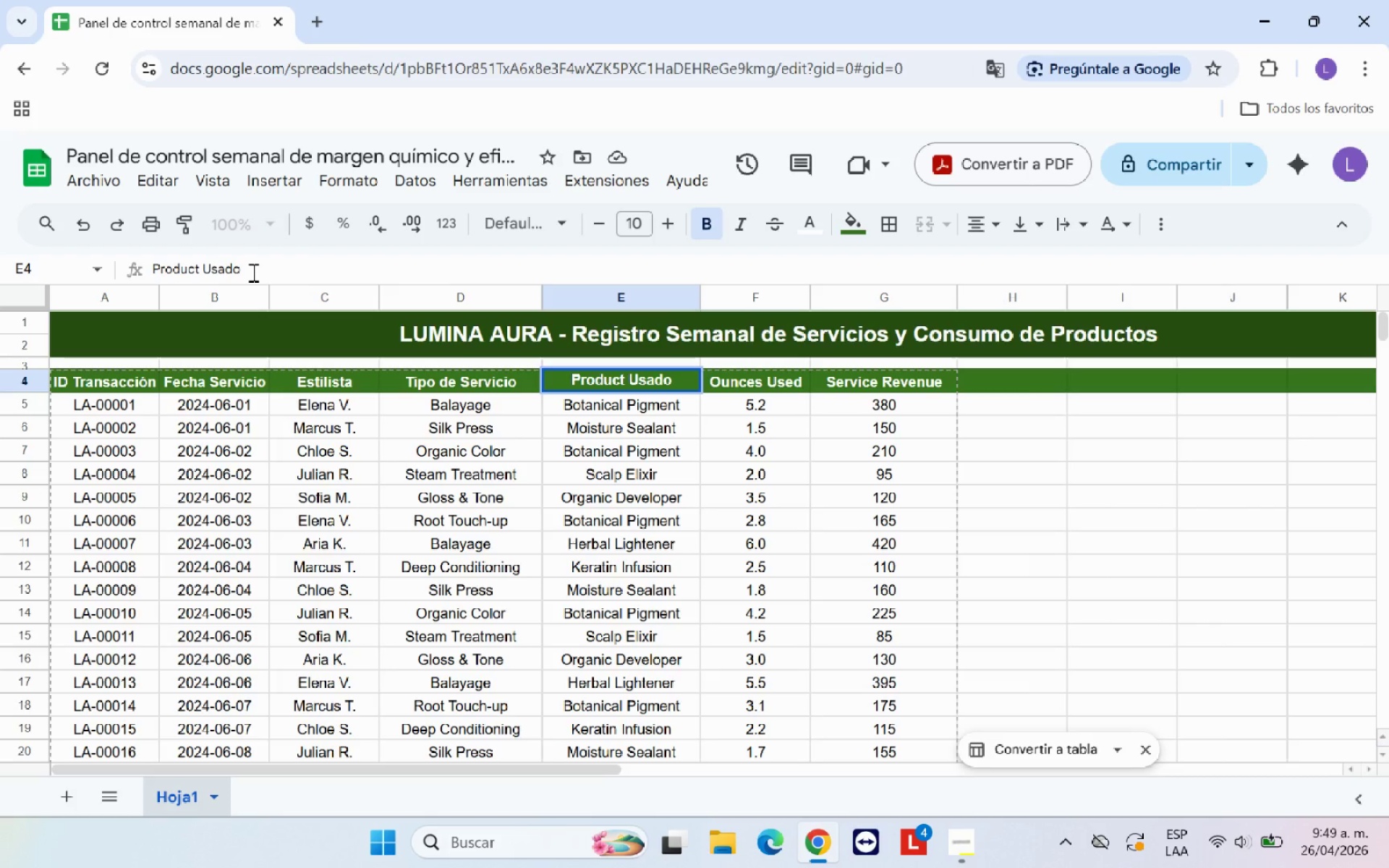 
key(ArrowLeft)
 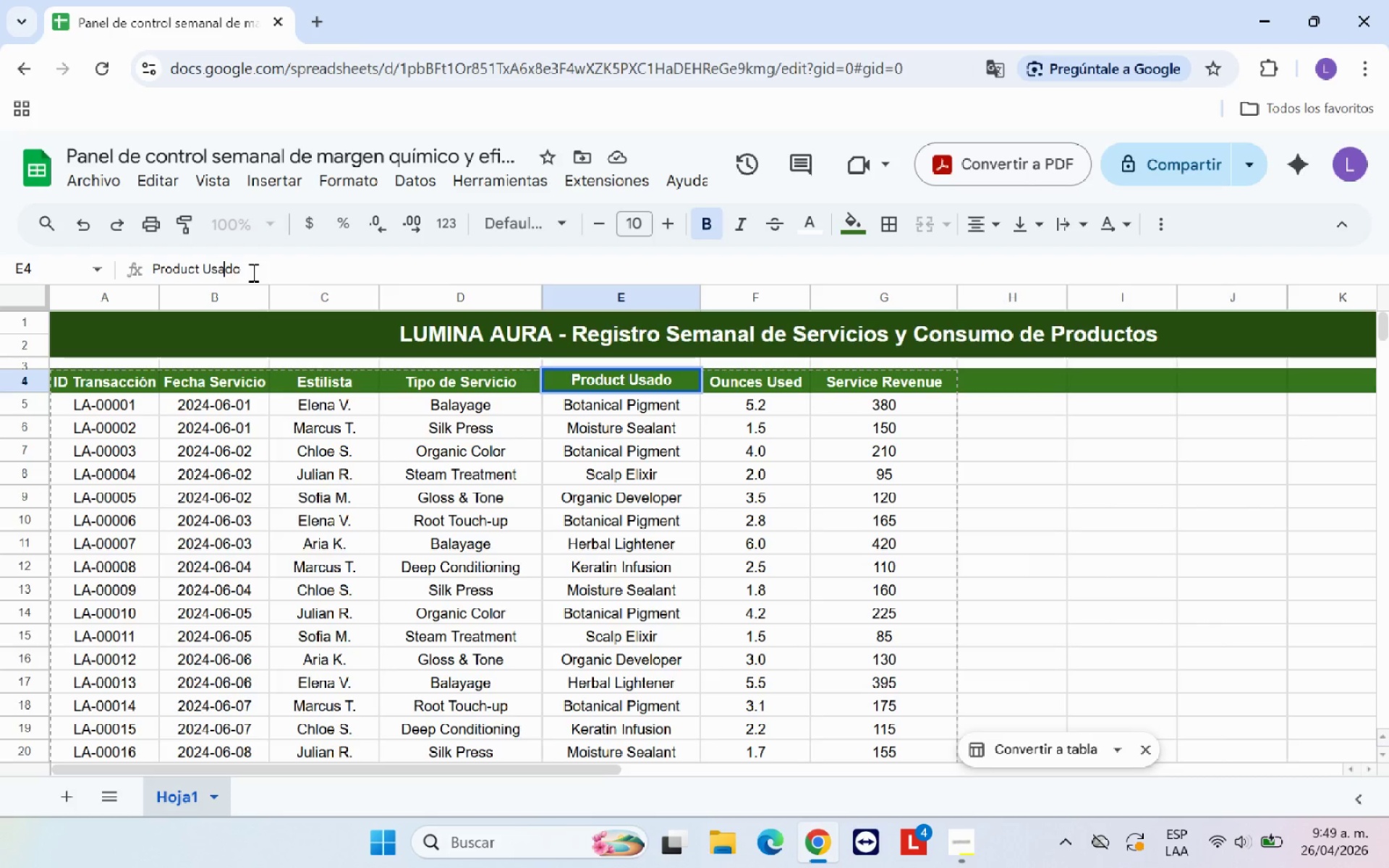 
key(ArrowLeft)
 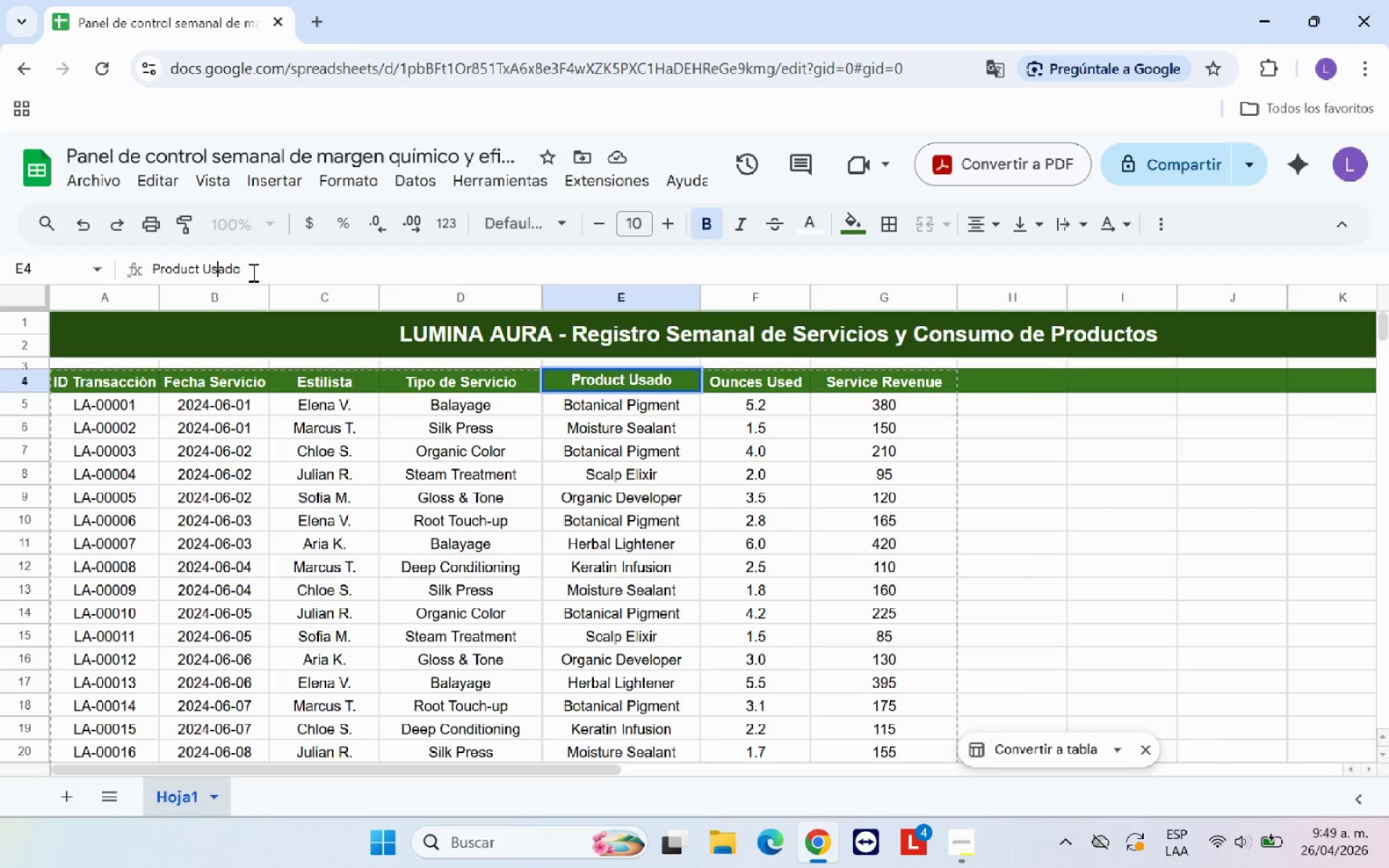 
key(ArrowLeft)
 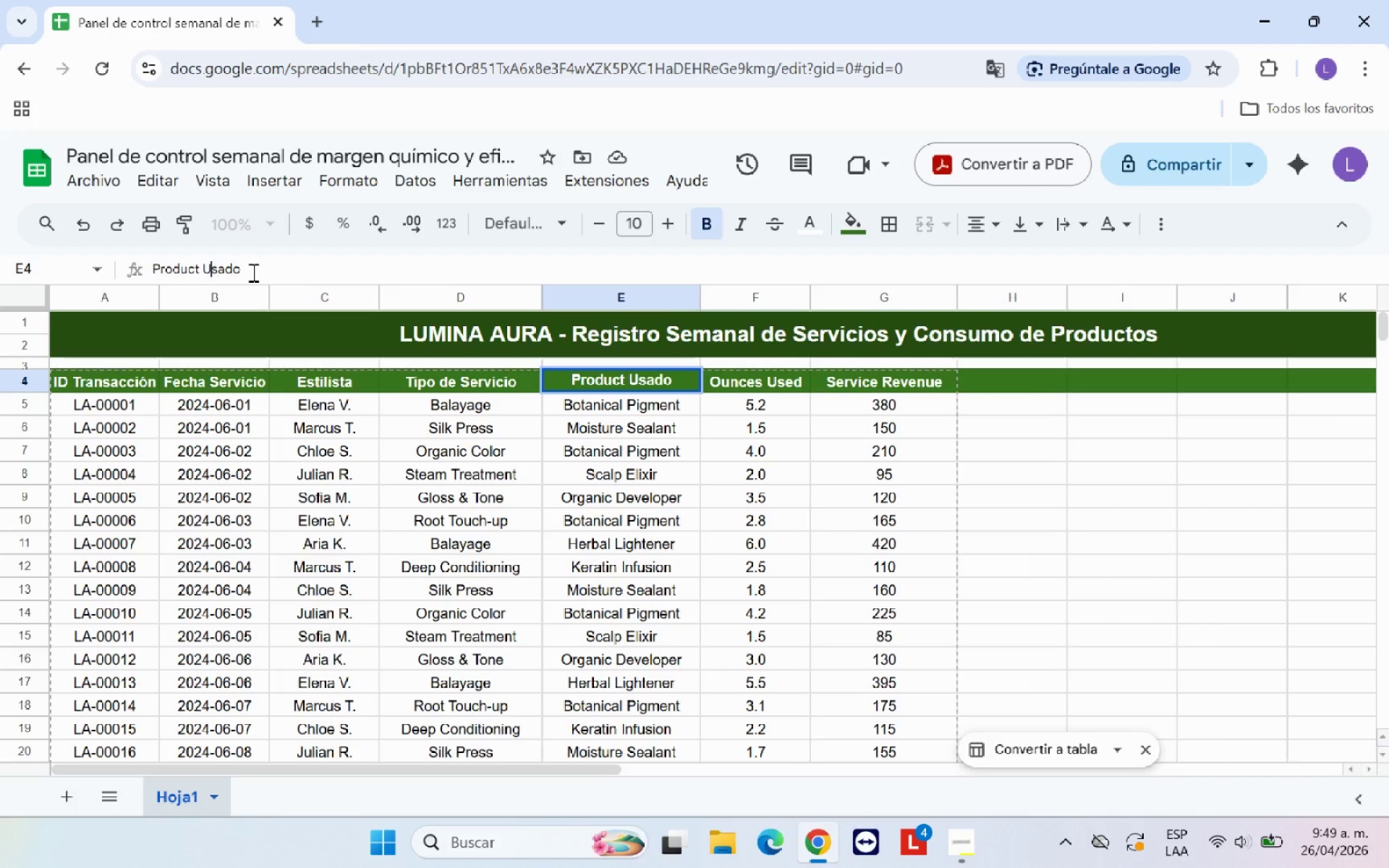 
key(ArrowLeft)
 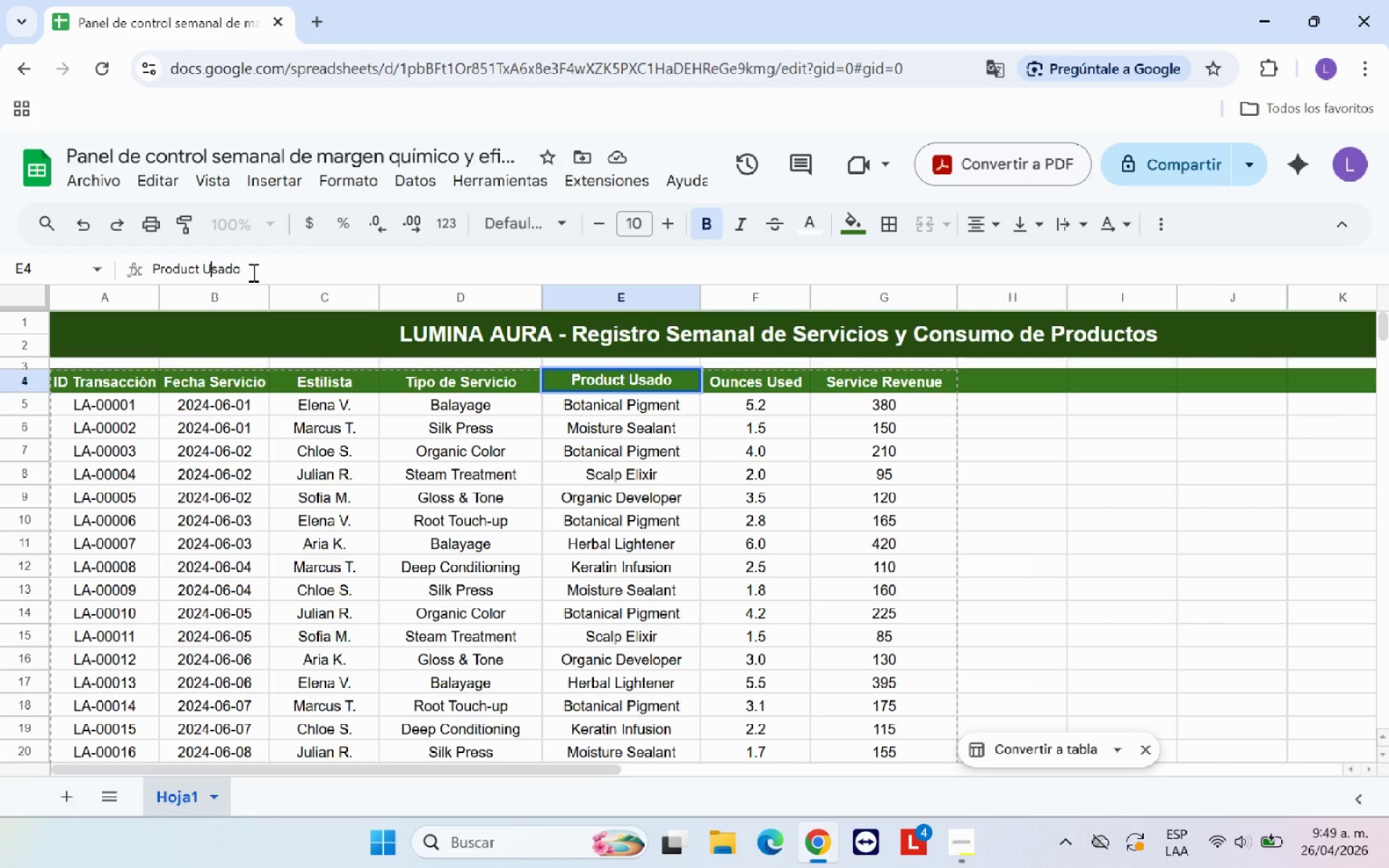 
key(ArrowLeft)
 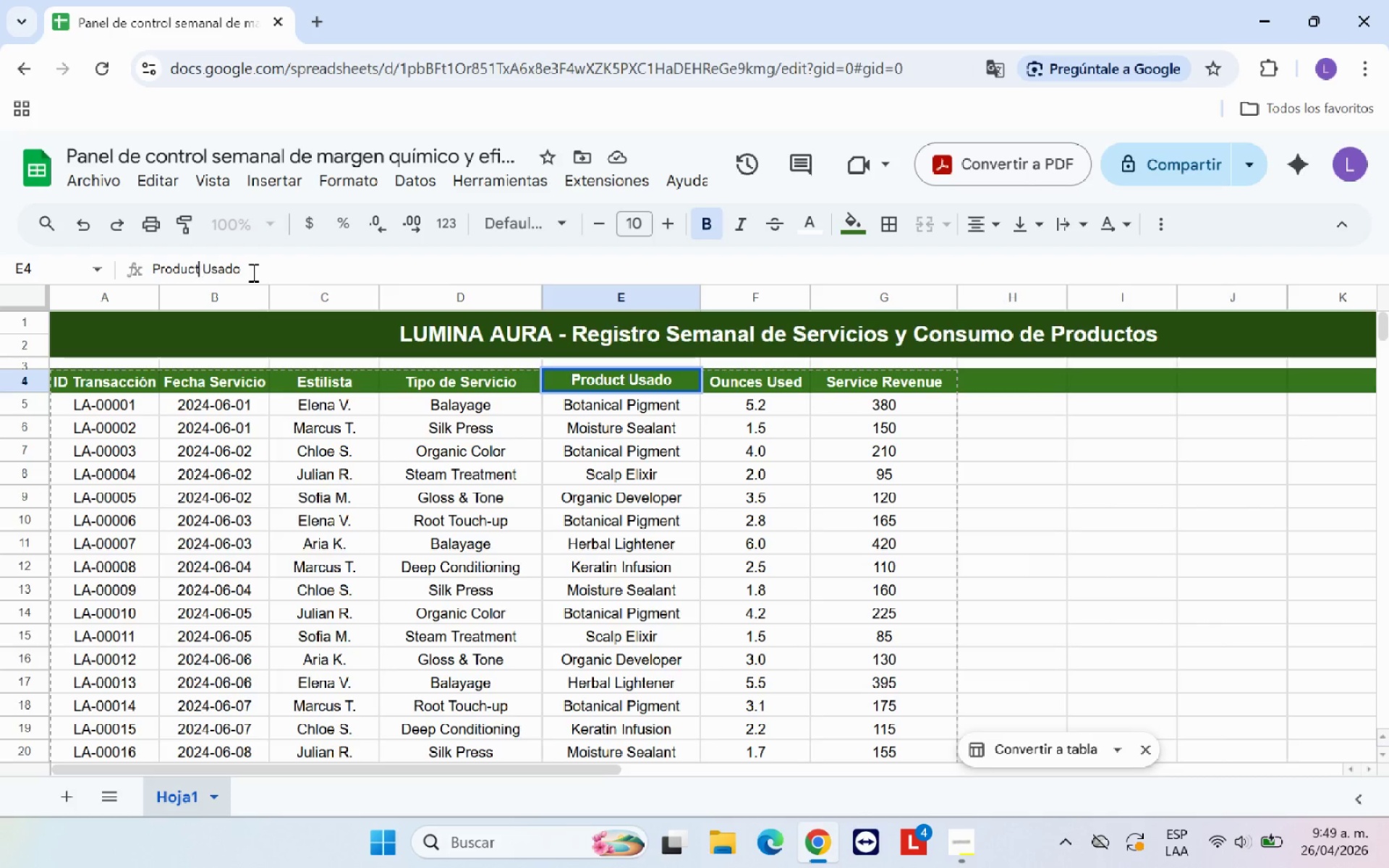 
key(ArrowLeft)
 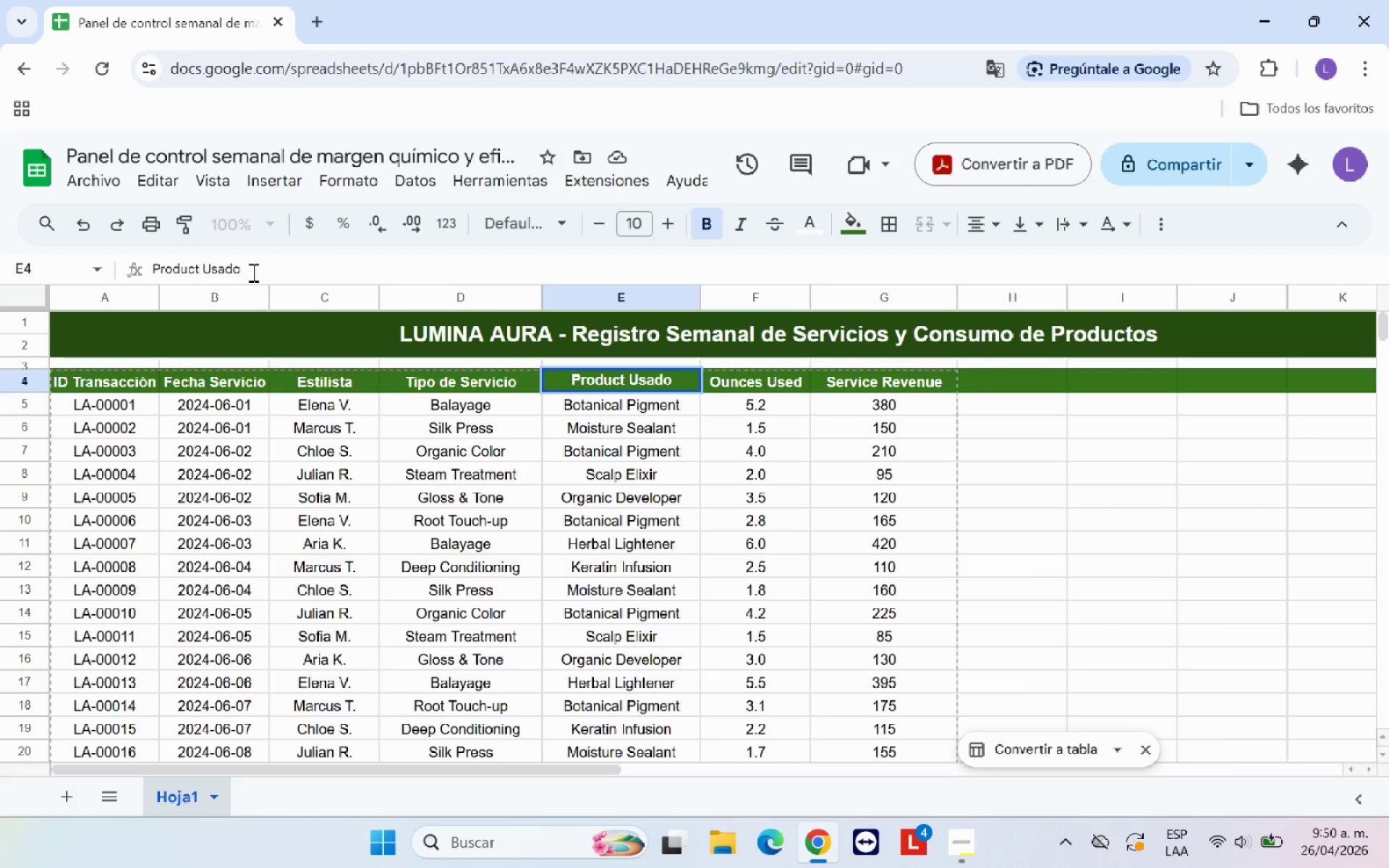 
key(O)
 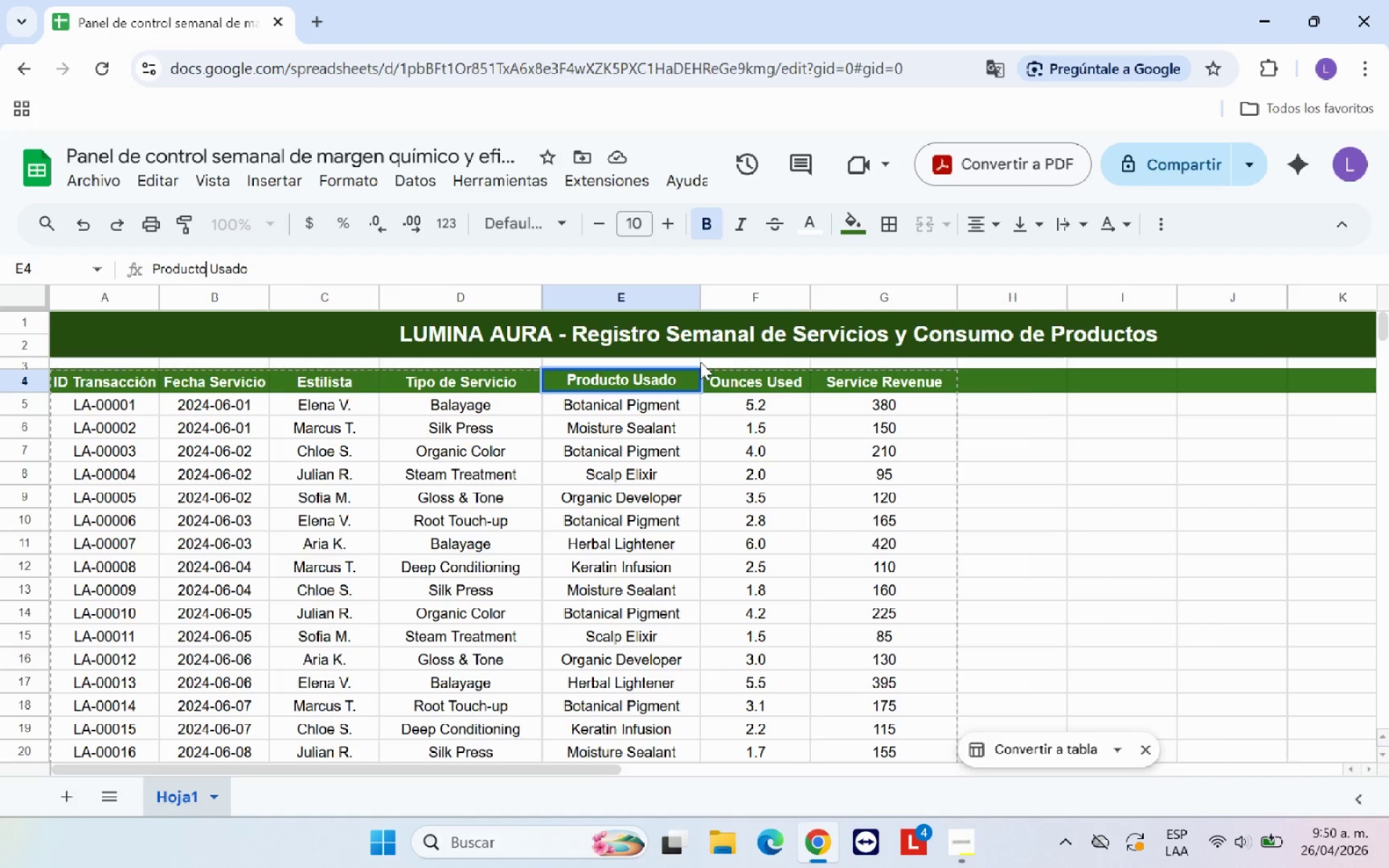 
left_click([730, 380])
 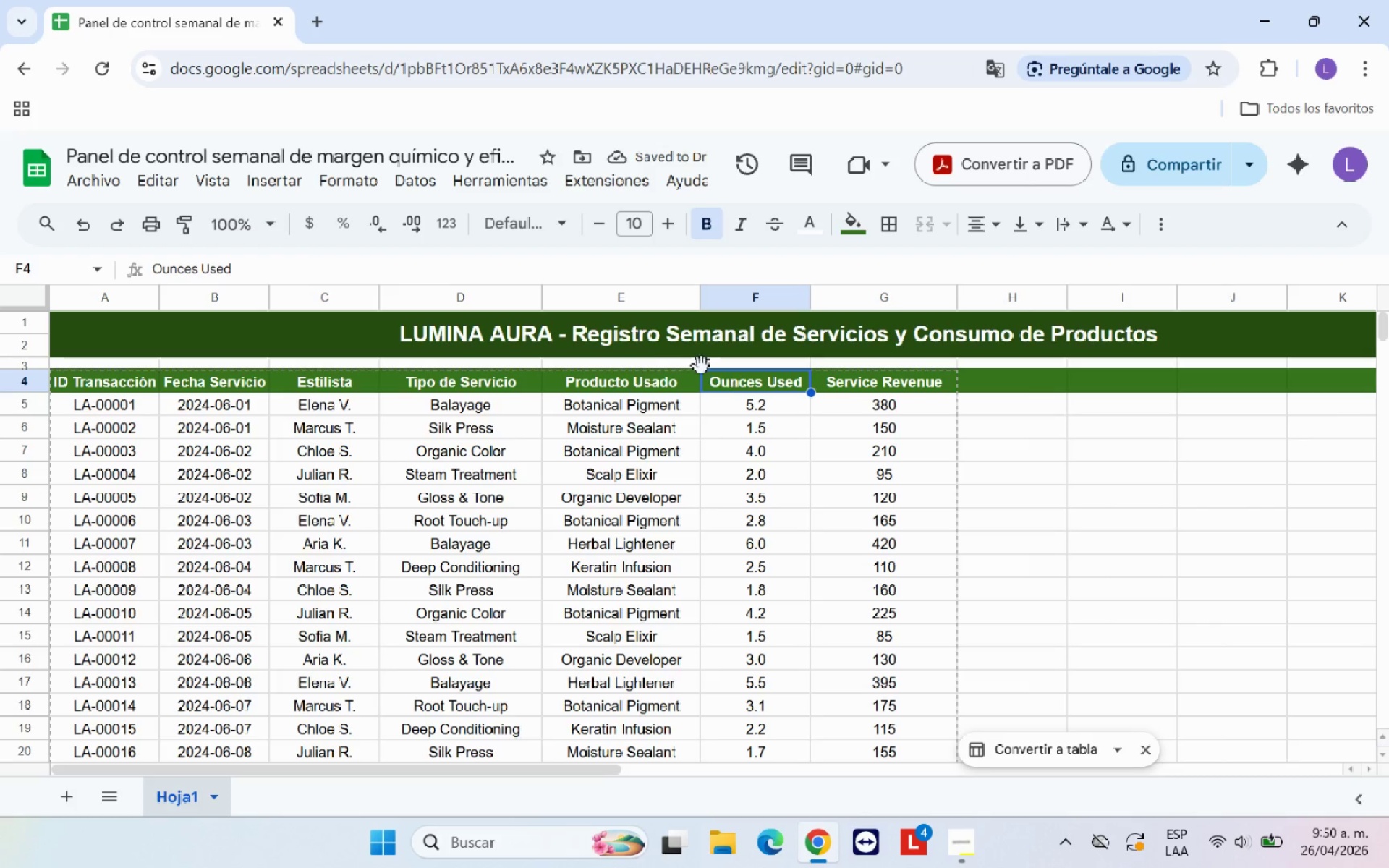 
wait(5.95)
 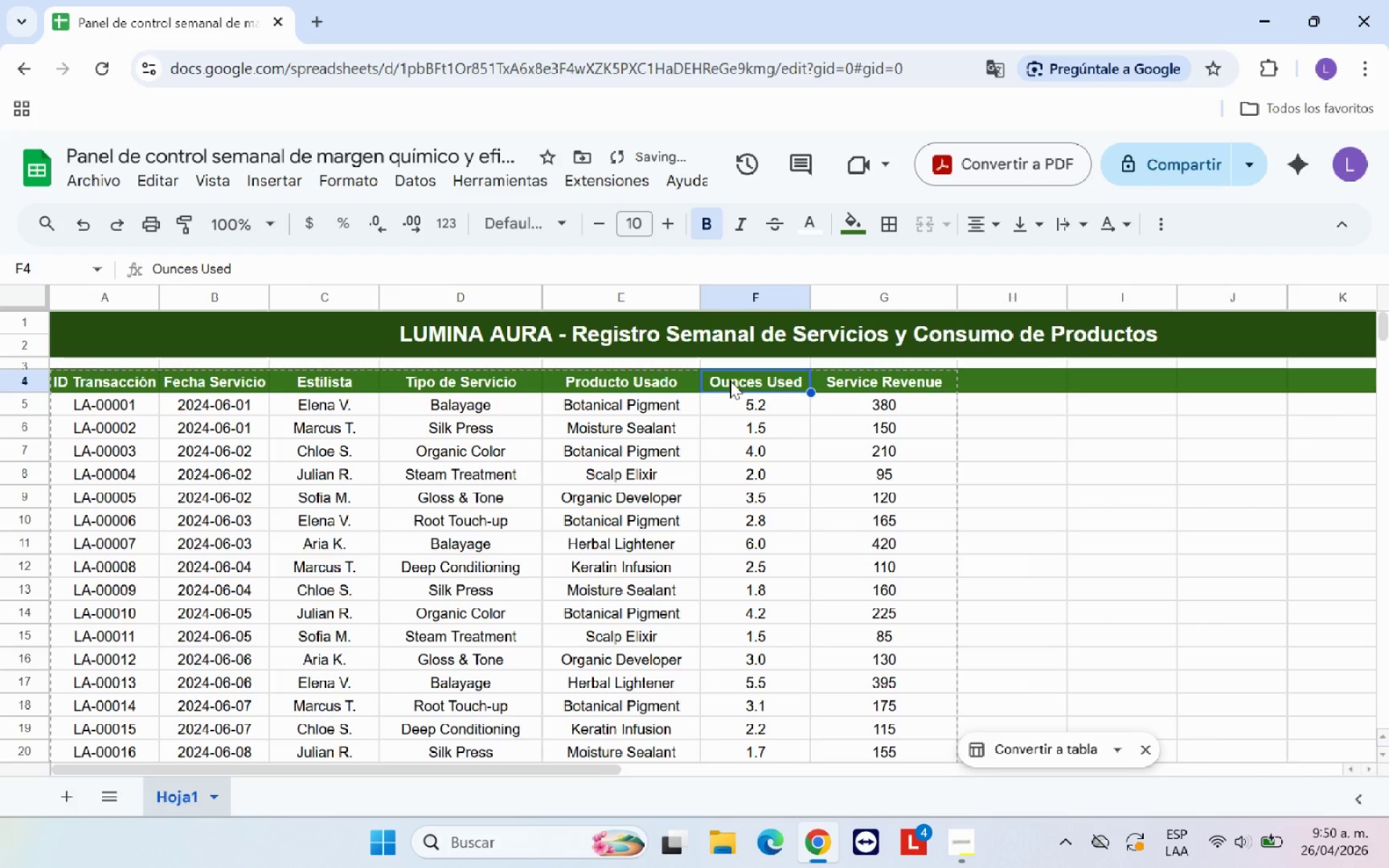 
left_click([231, 268])
 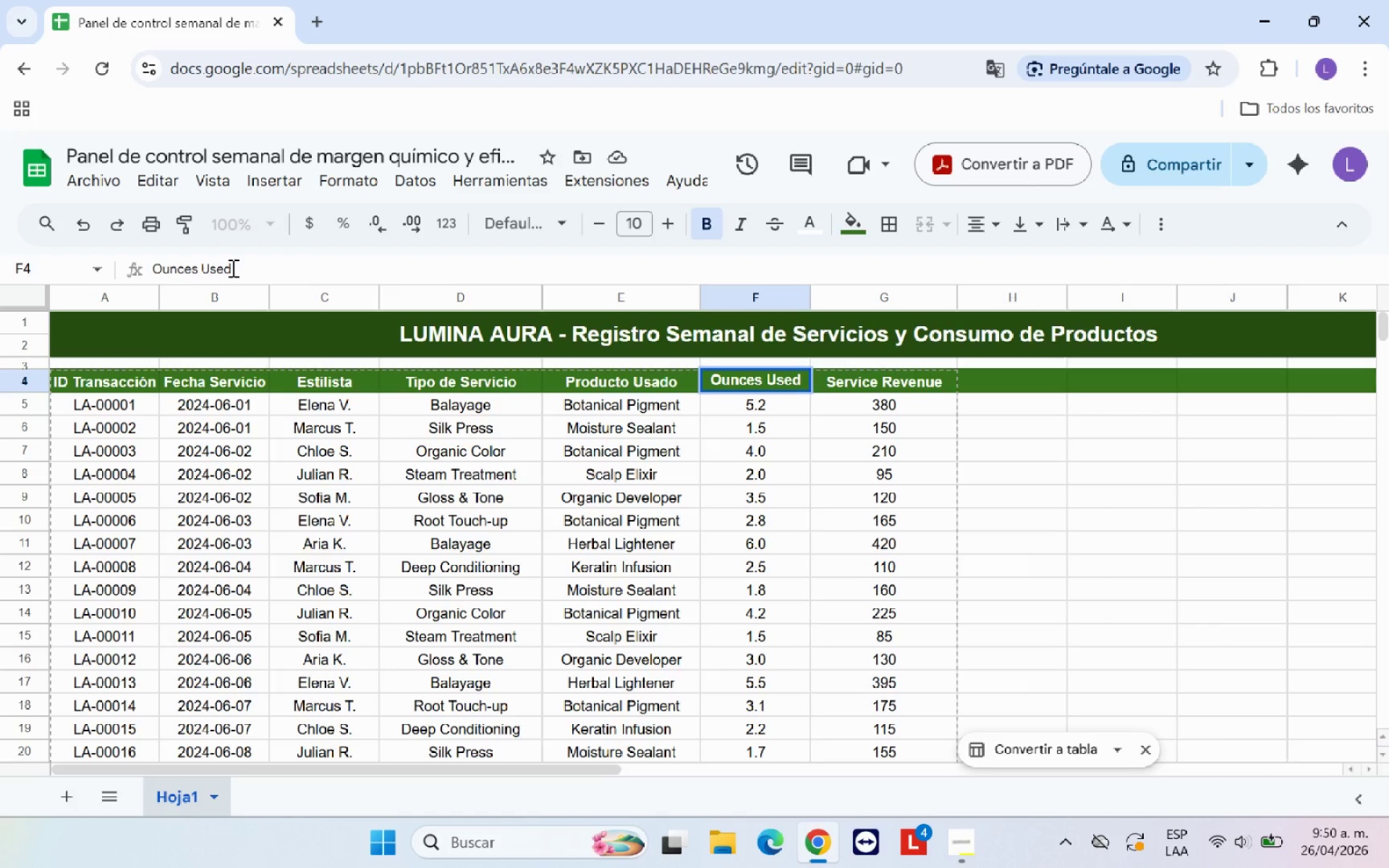 
key(Backspace)
key(Backspace)
type(adas)
 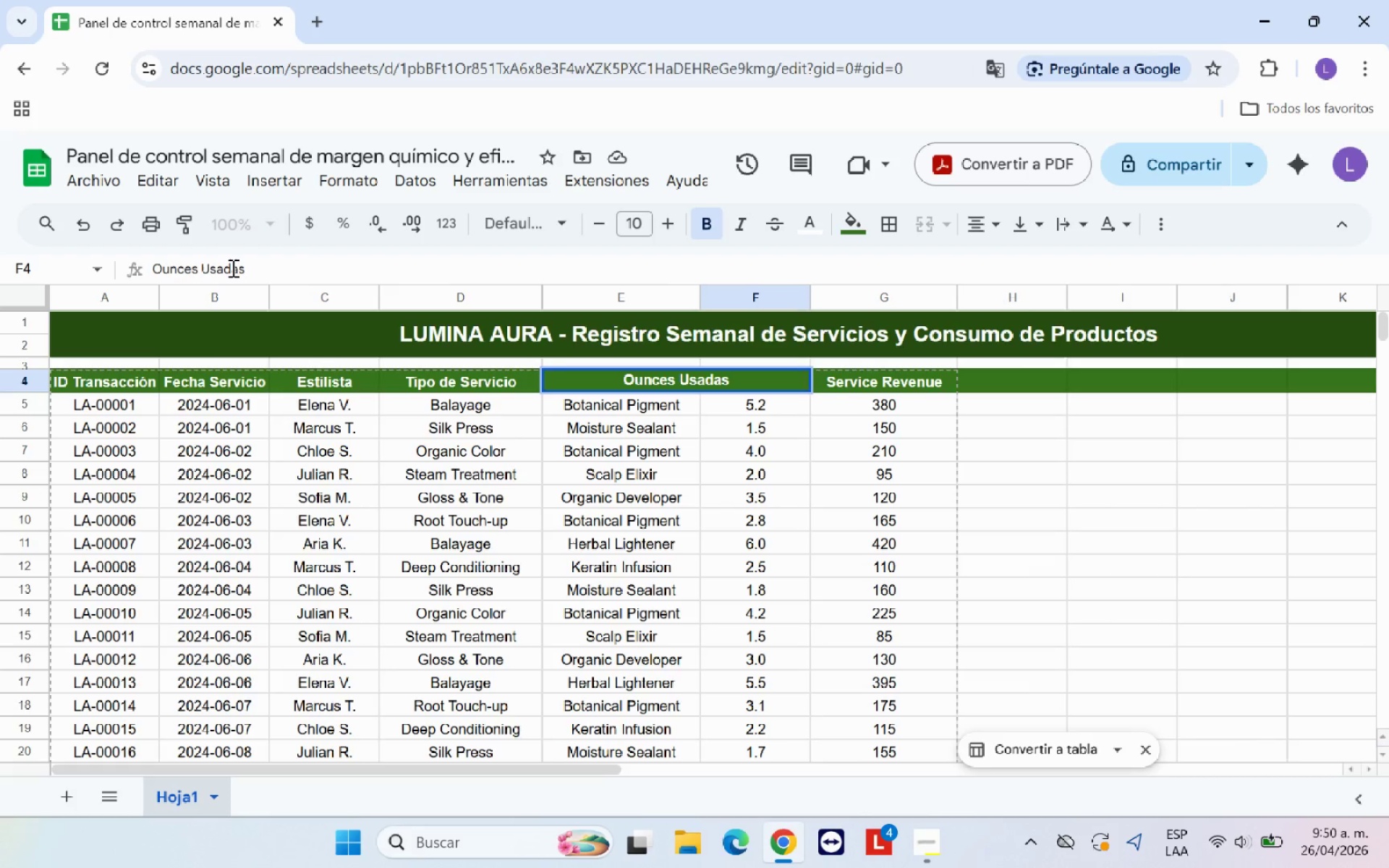 
key(ArrowLeft)
 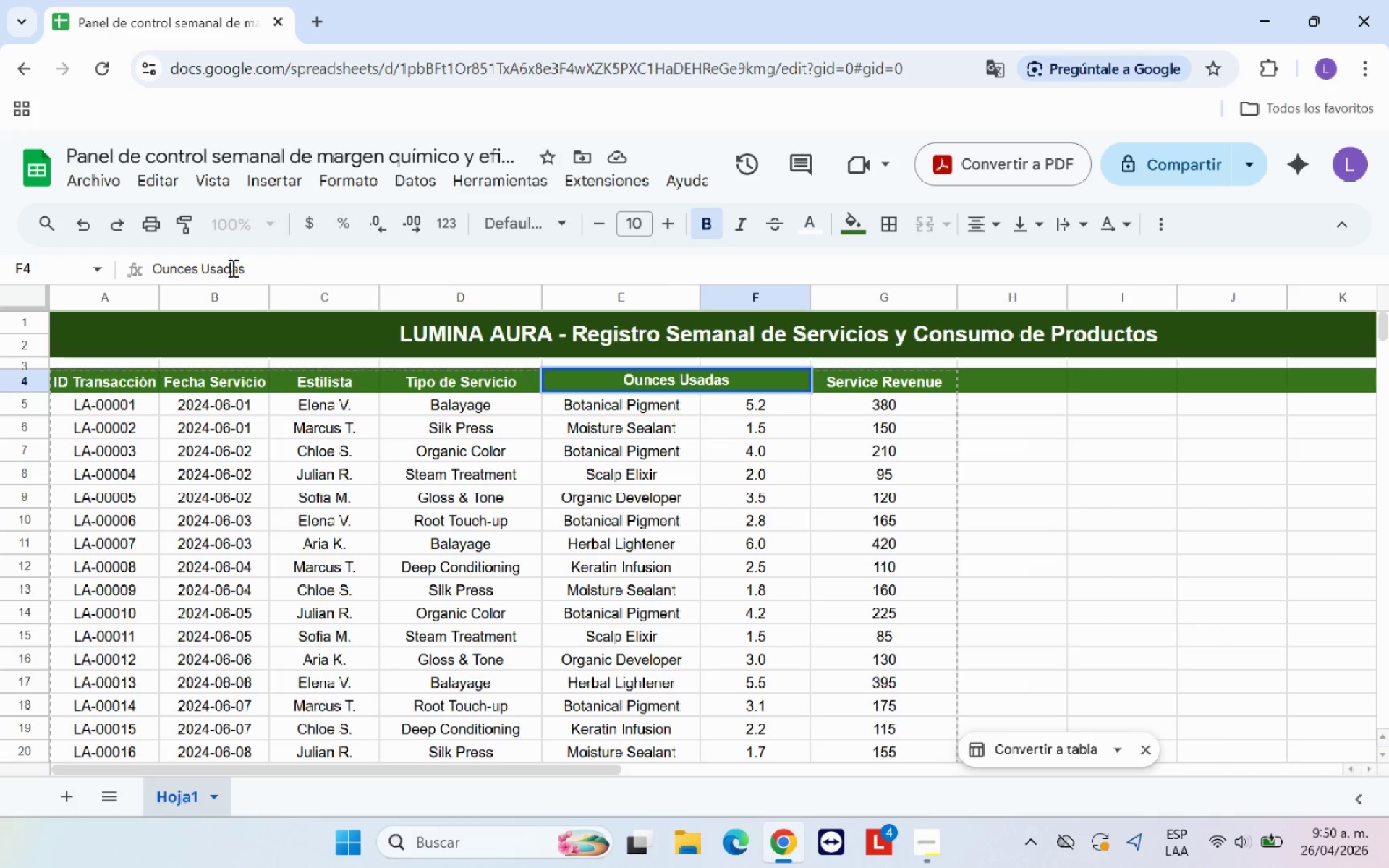 
key(ArrowLeft)
 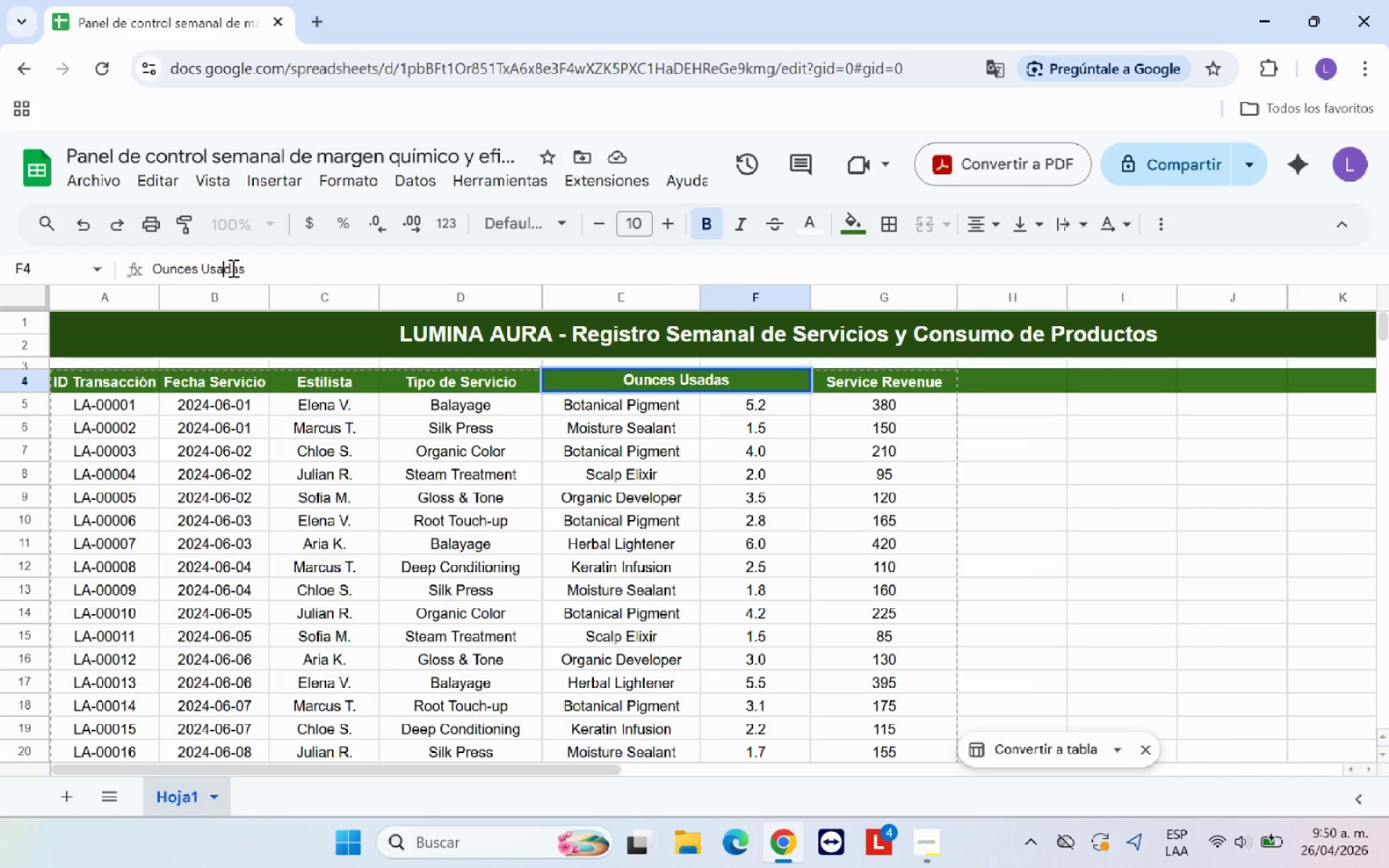 
key(ArrowLeft)
 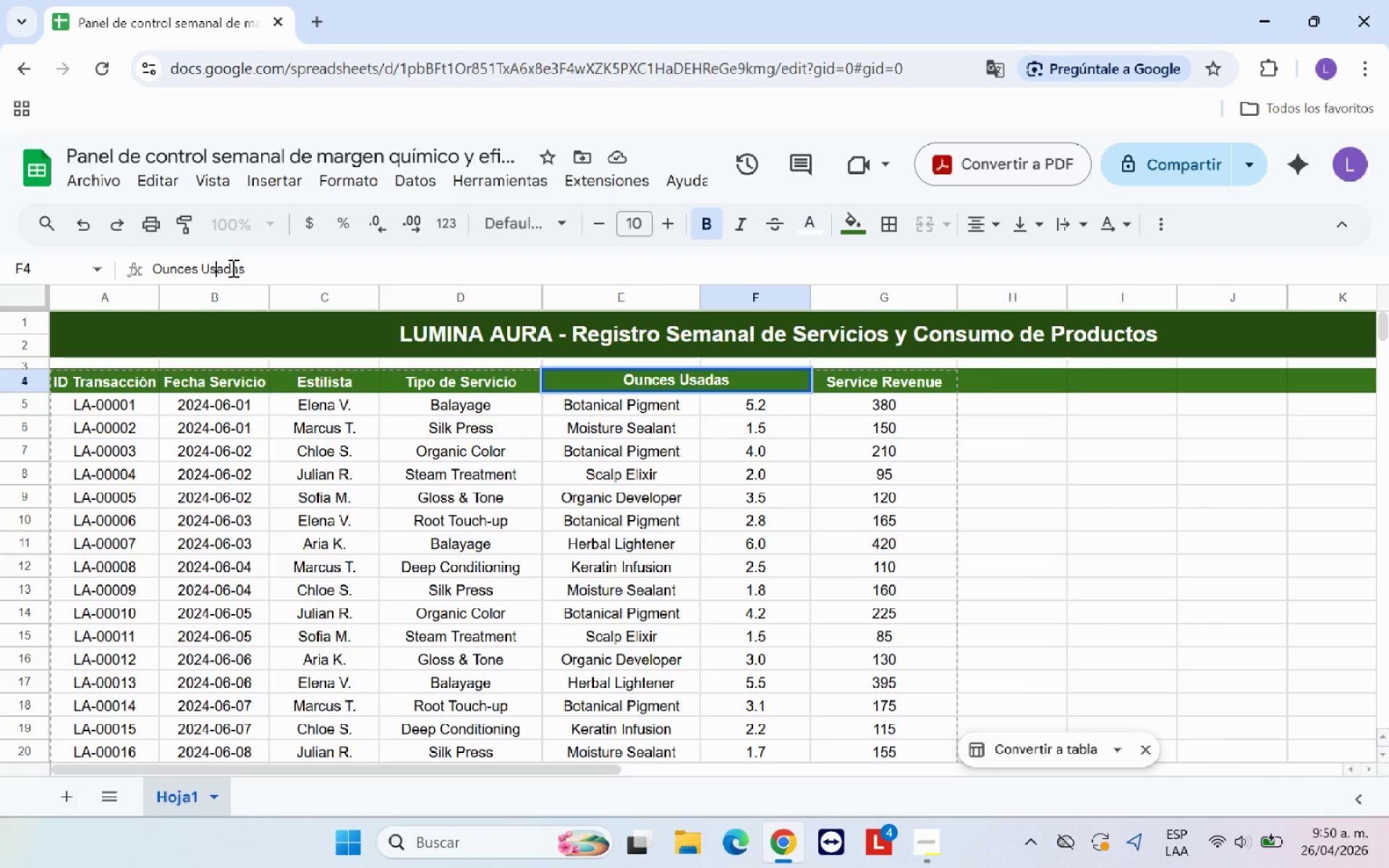 
key(ArrowLeft)
 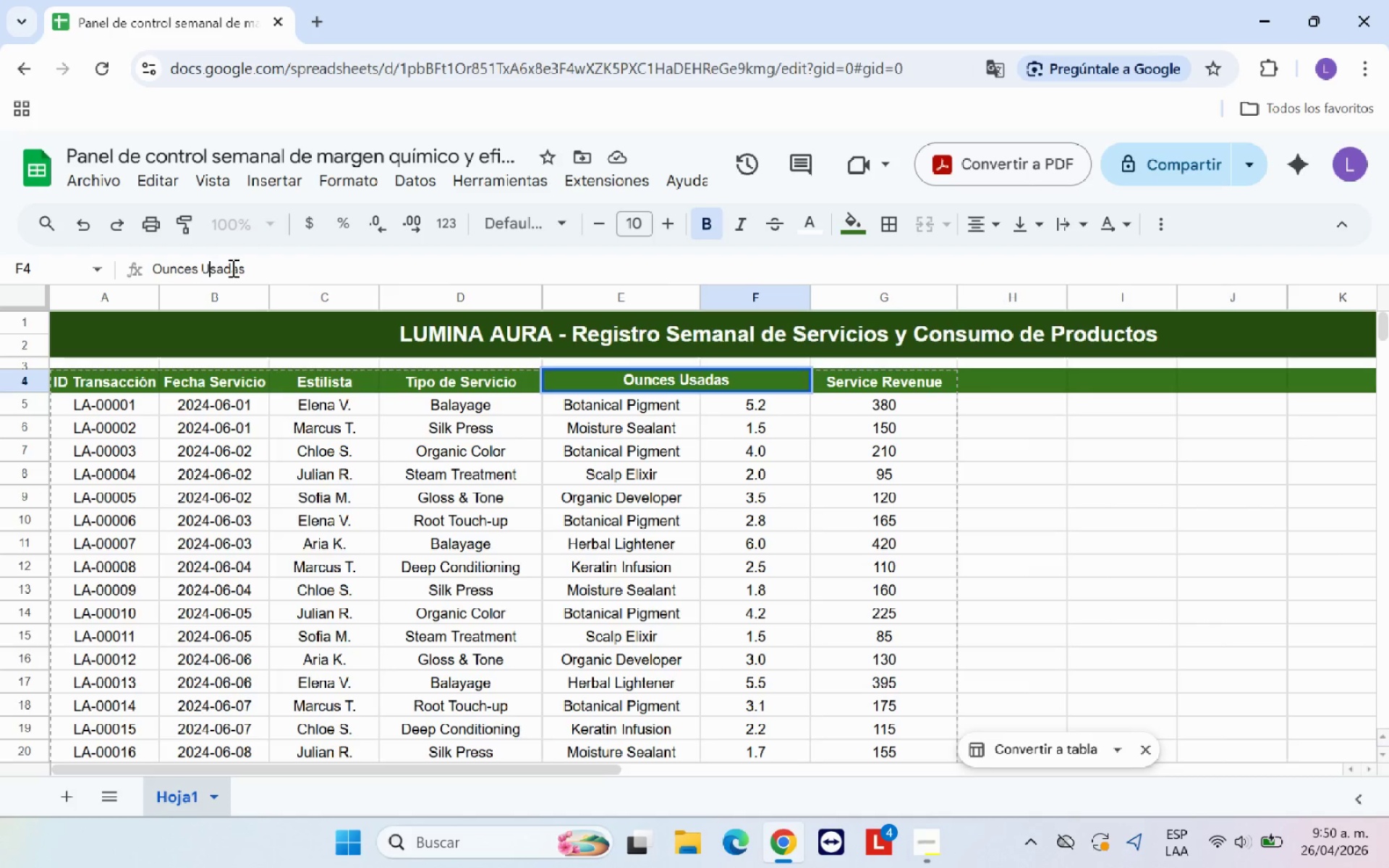 
key(ArrowLeft)
 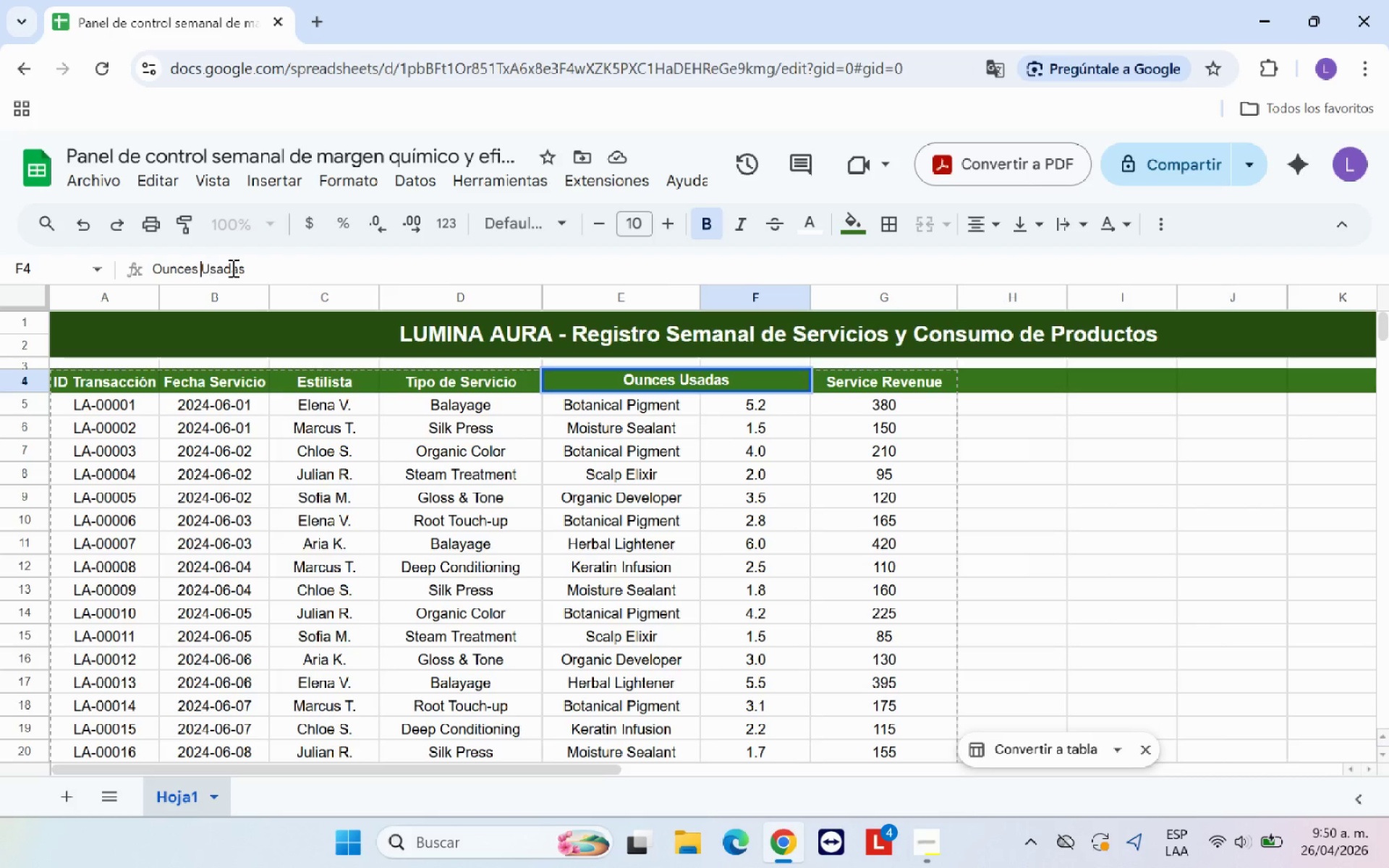 
key(ArrowLeft)
 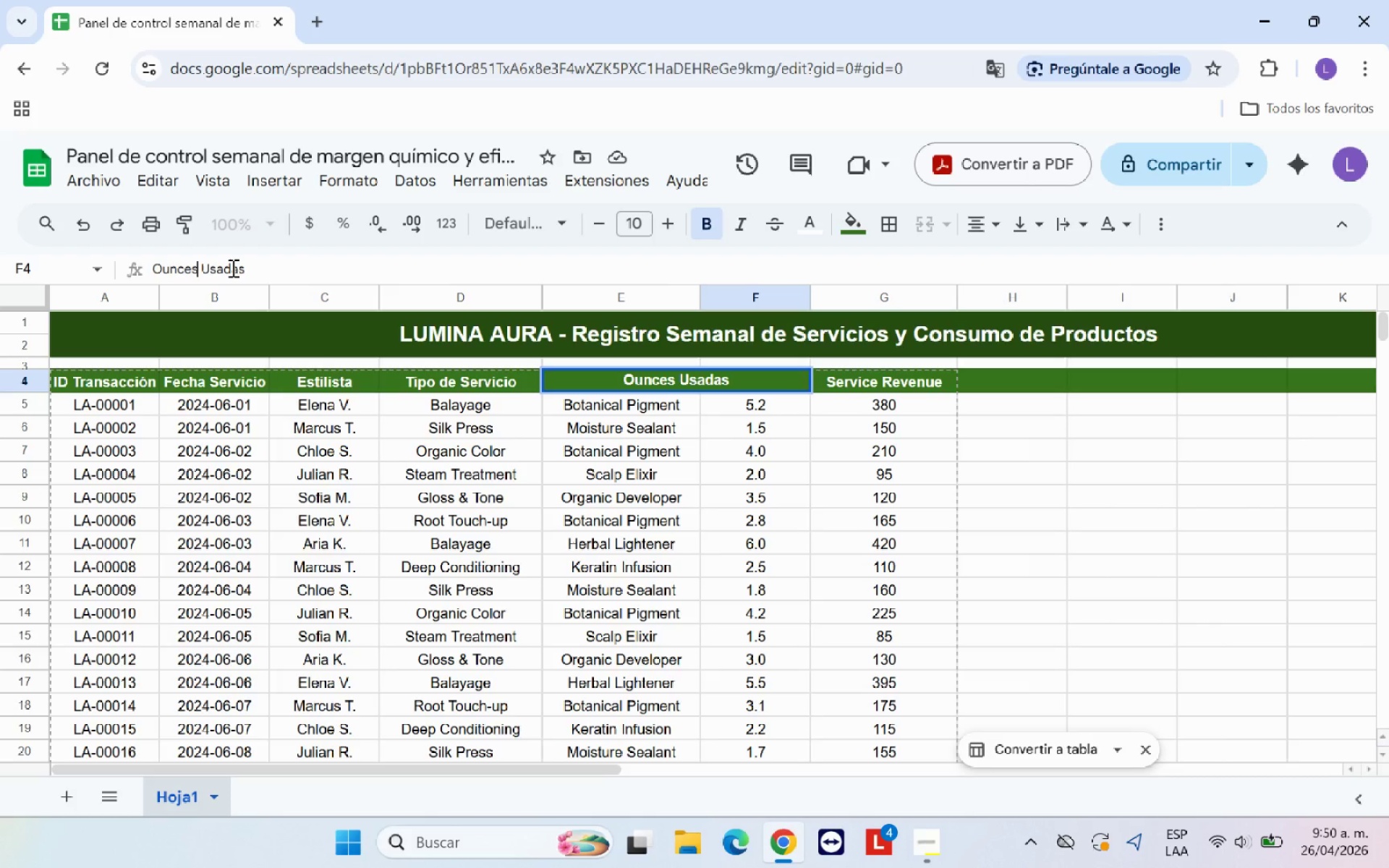 
key(ArrowLeft)
 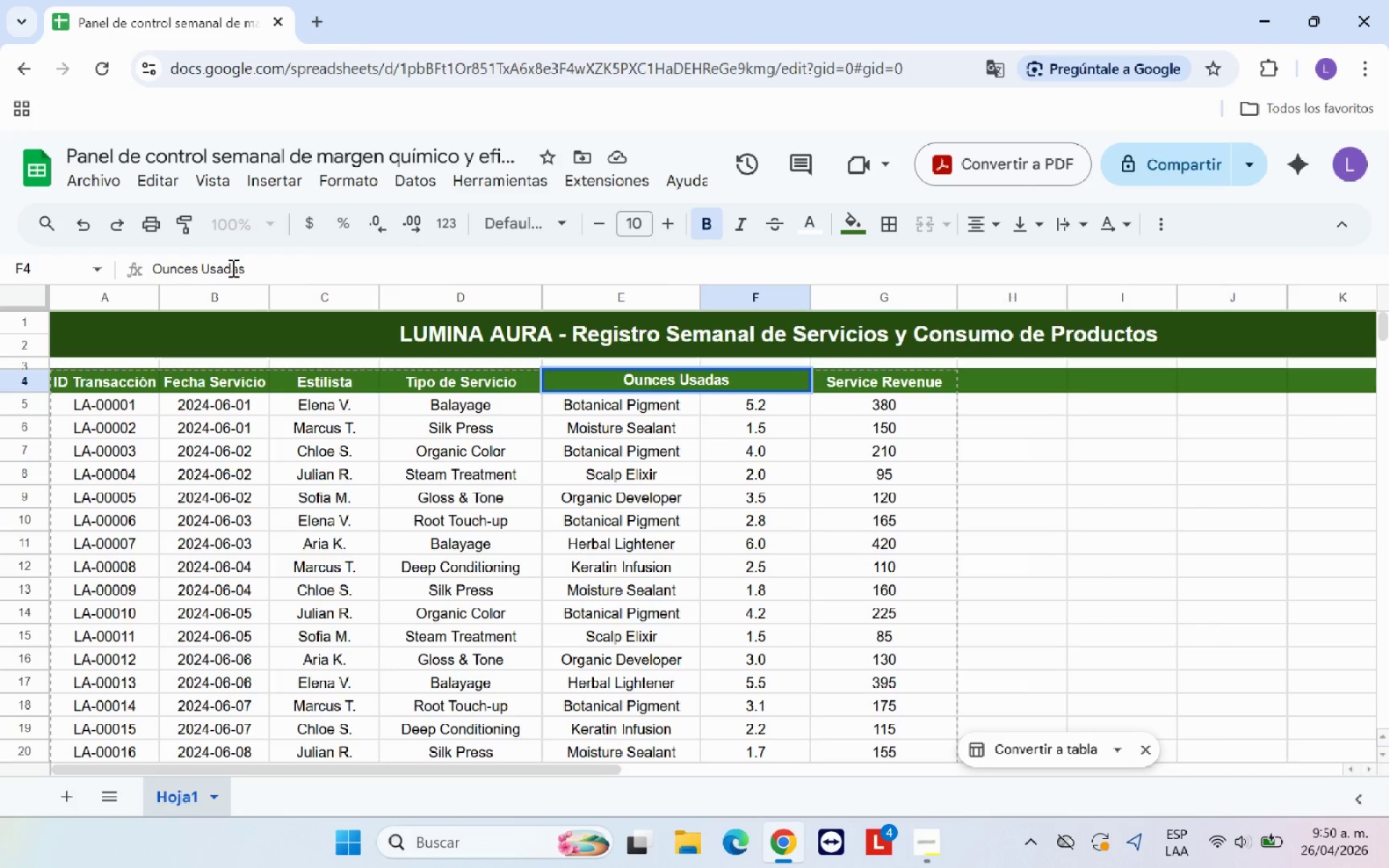 
key(Backspace)
key(Backspace)
key(Backspace)
key(Backspace)
key(Backspace)
type(nzas)
 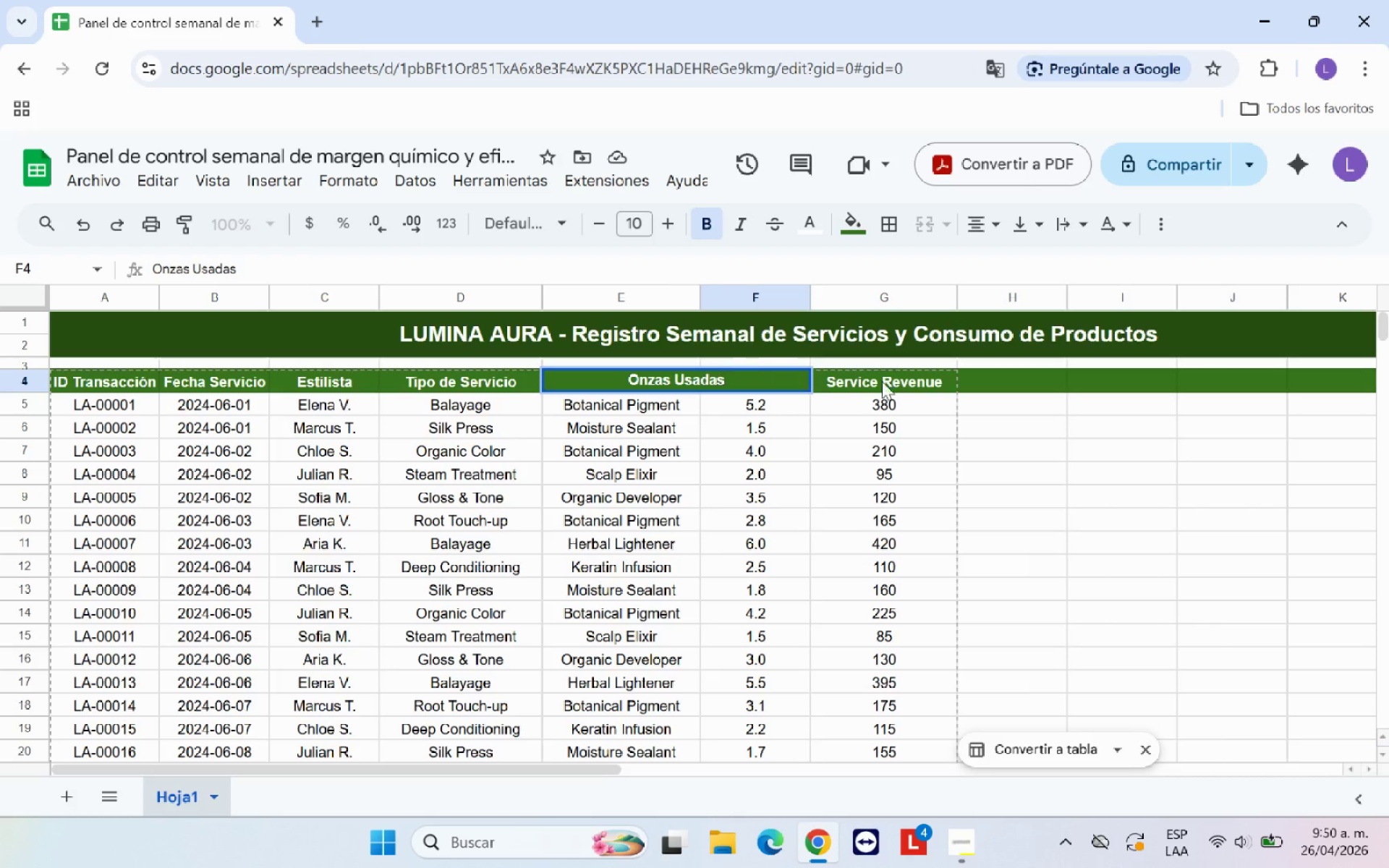 
left_click([893, 381])
 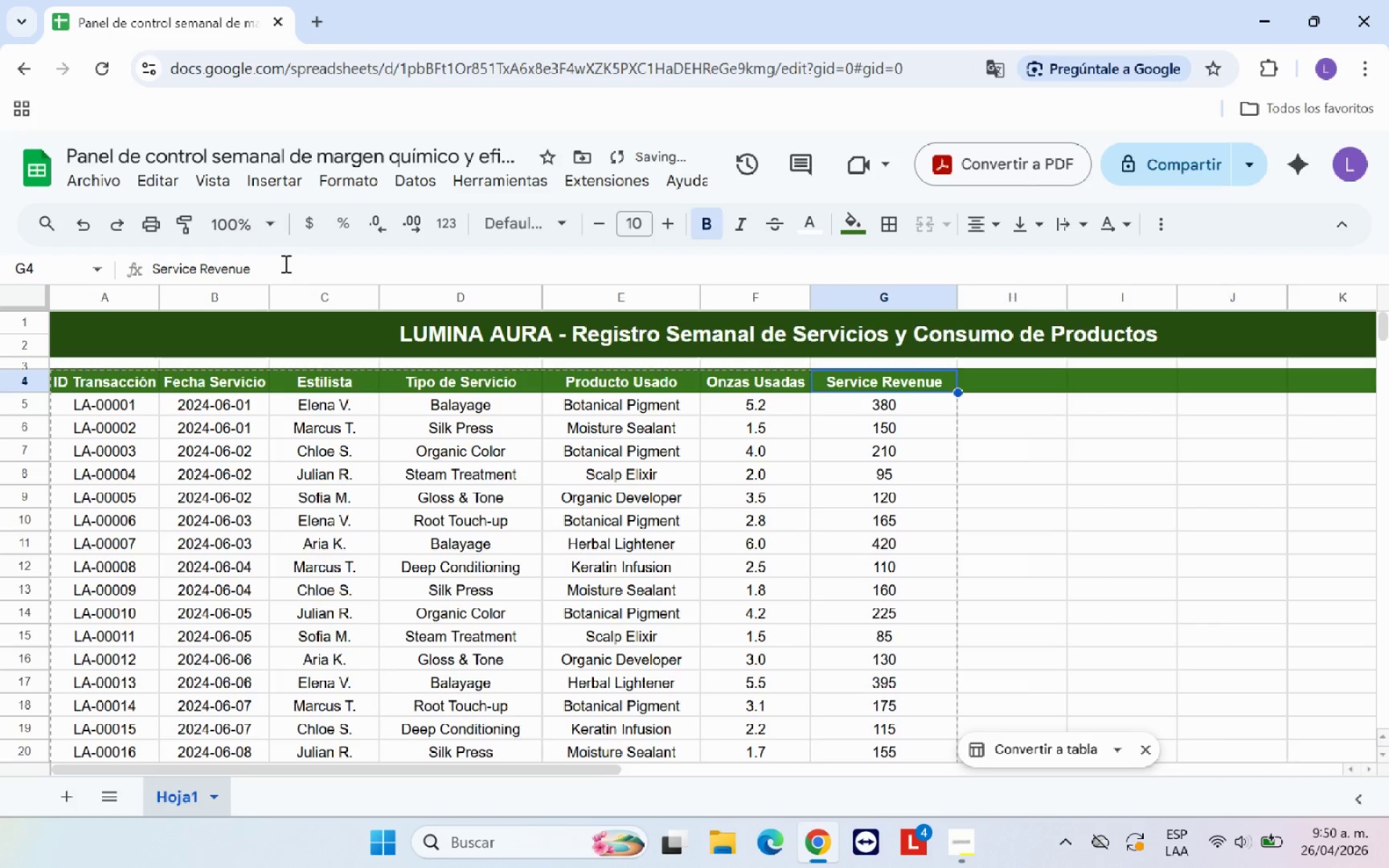 
left_click([284, 263])
 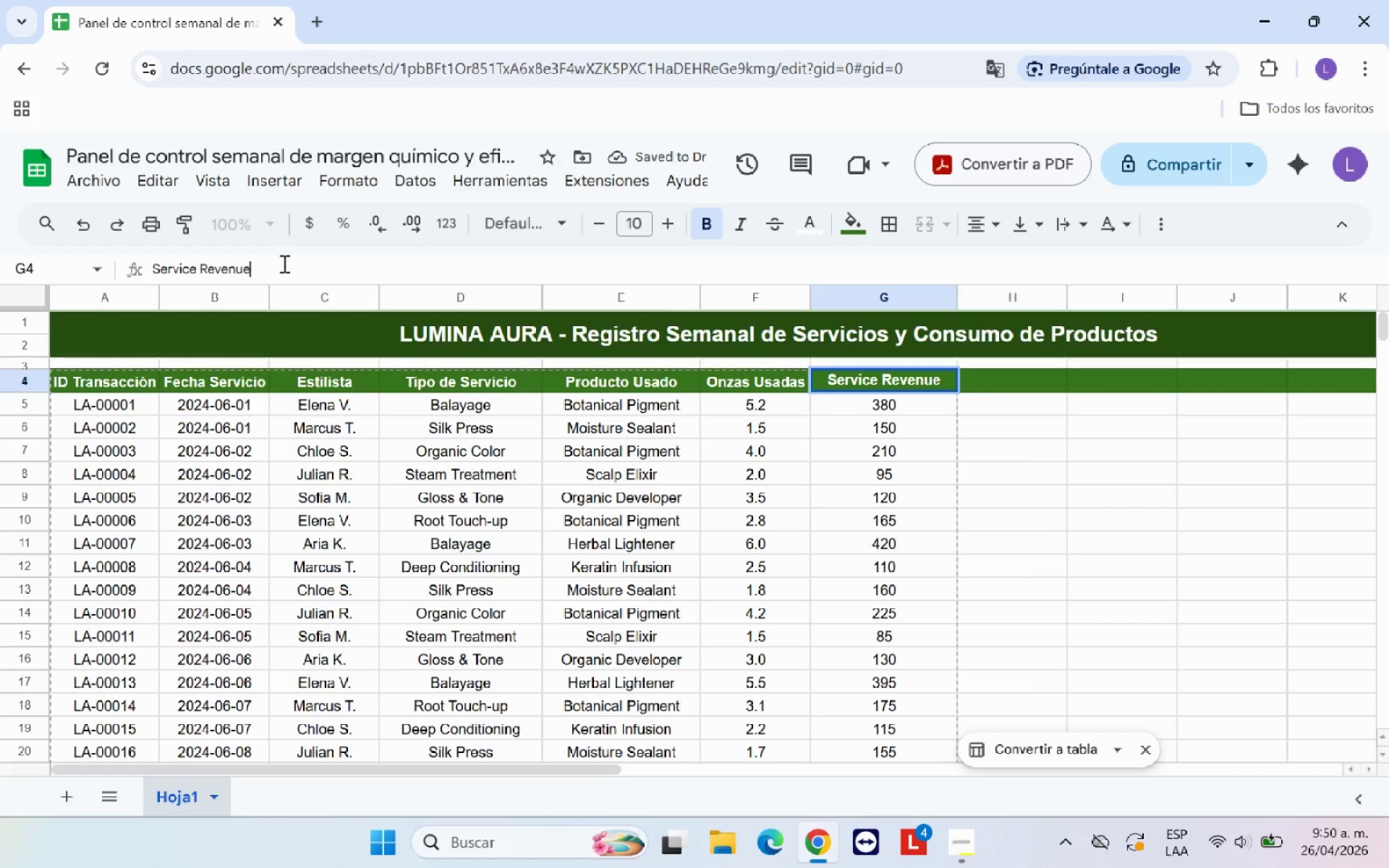 
hold_key(key=Backspace, duration=0.7)
 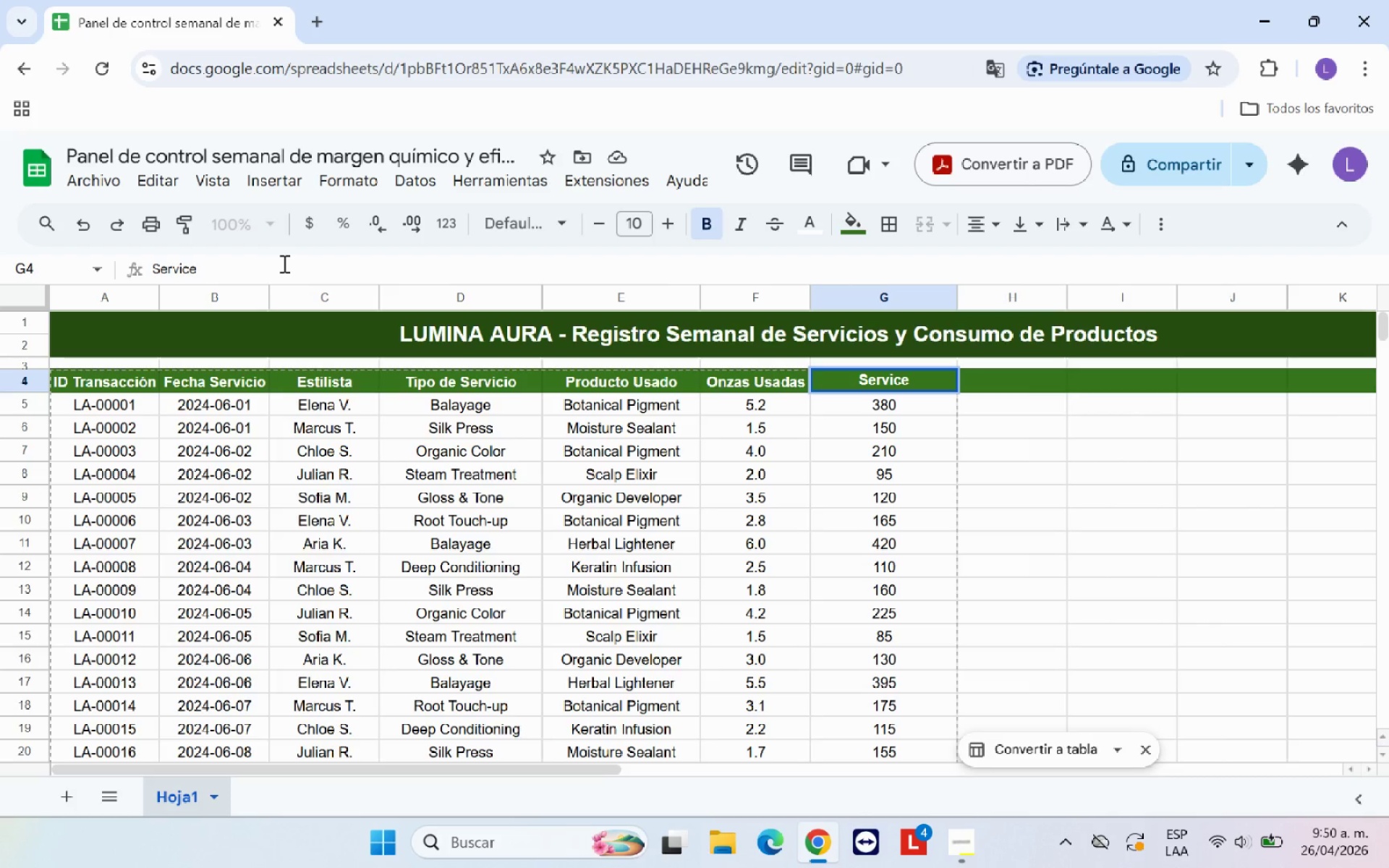 
key(Backspace)
type(ioIngreso )
 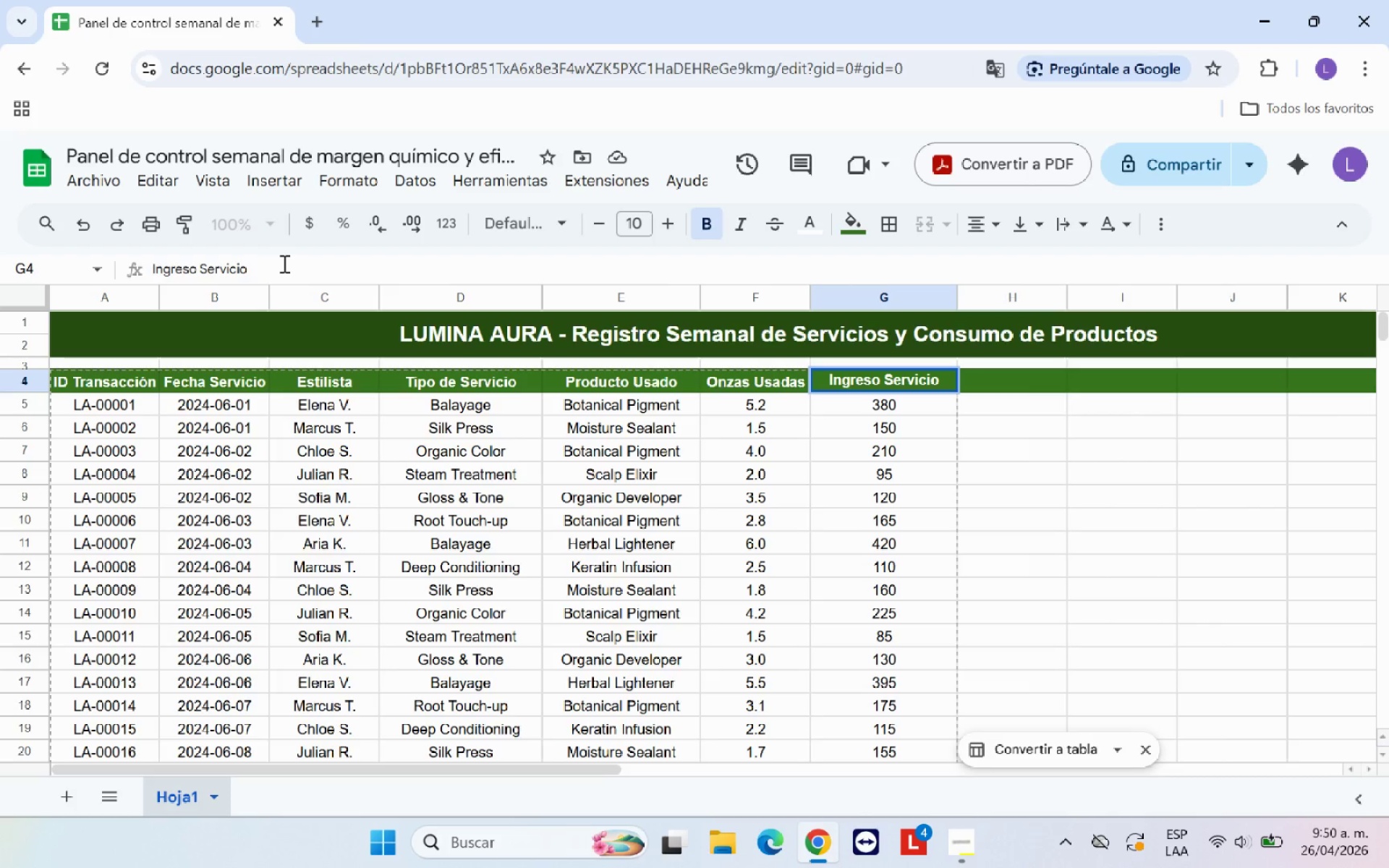 
hold_key(key=ArrowLeft, duration=0.84)
 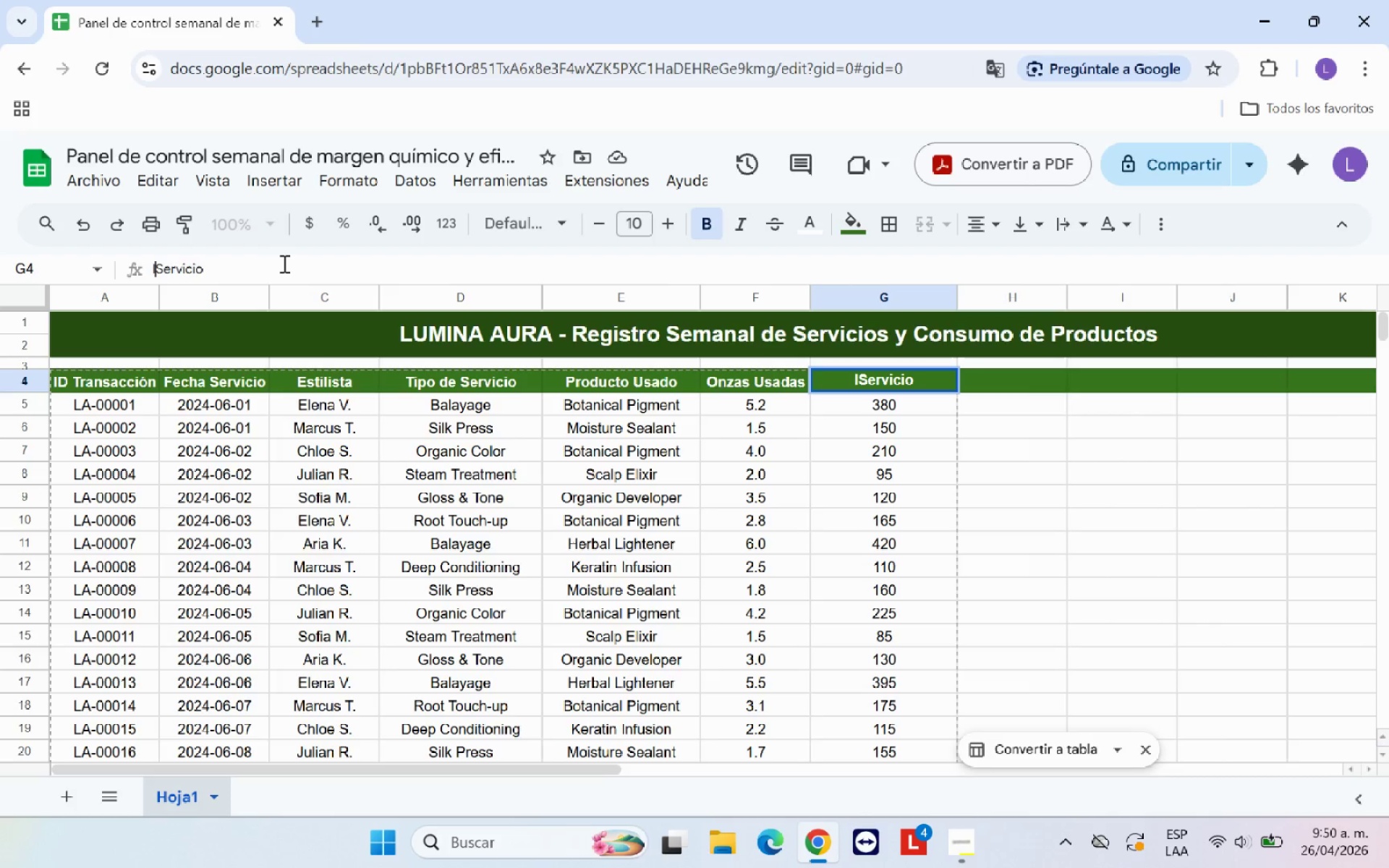 
left_click([906, 446])
 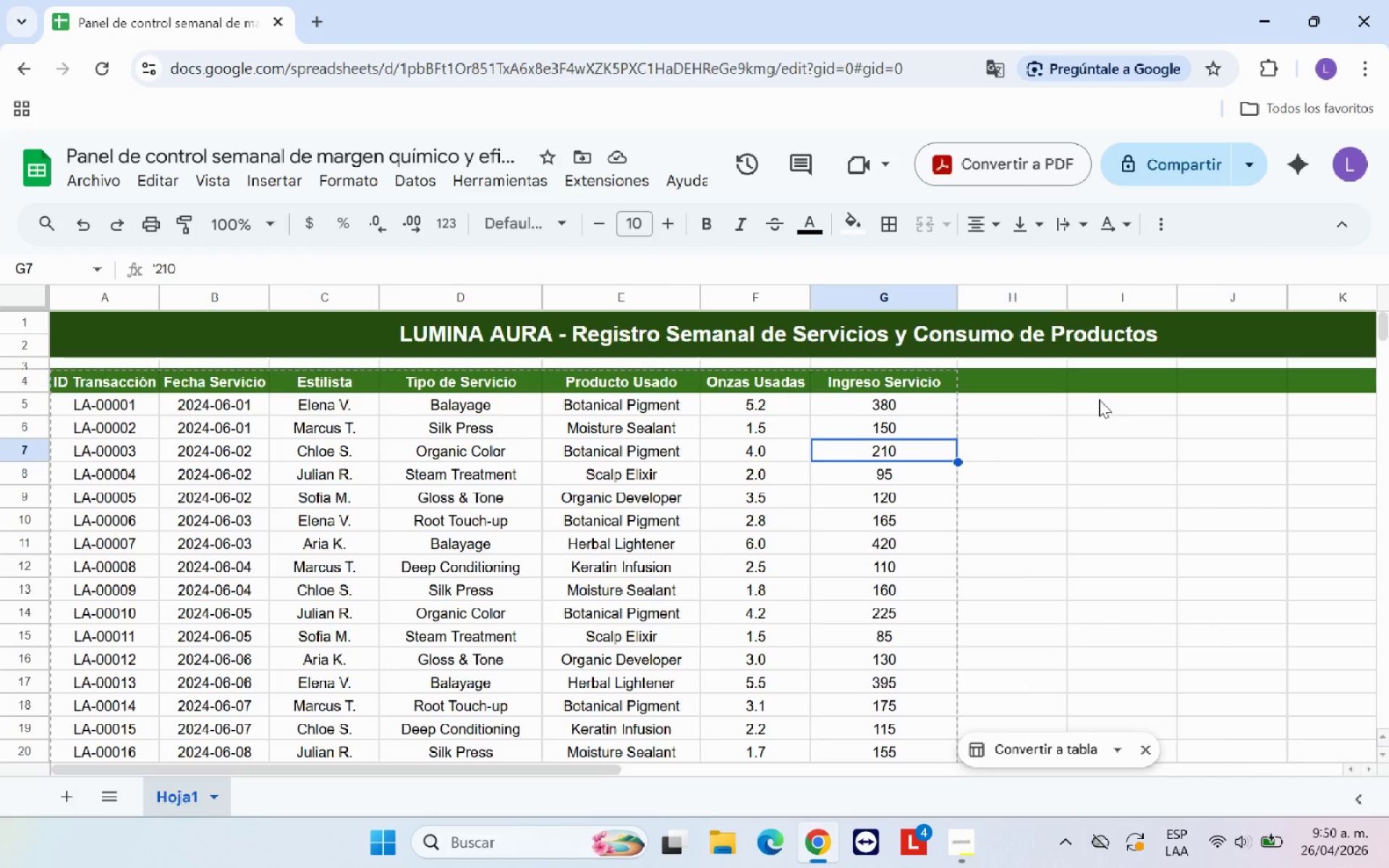 
wait(7.5)
 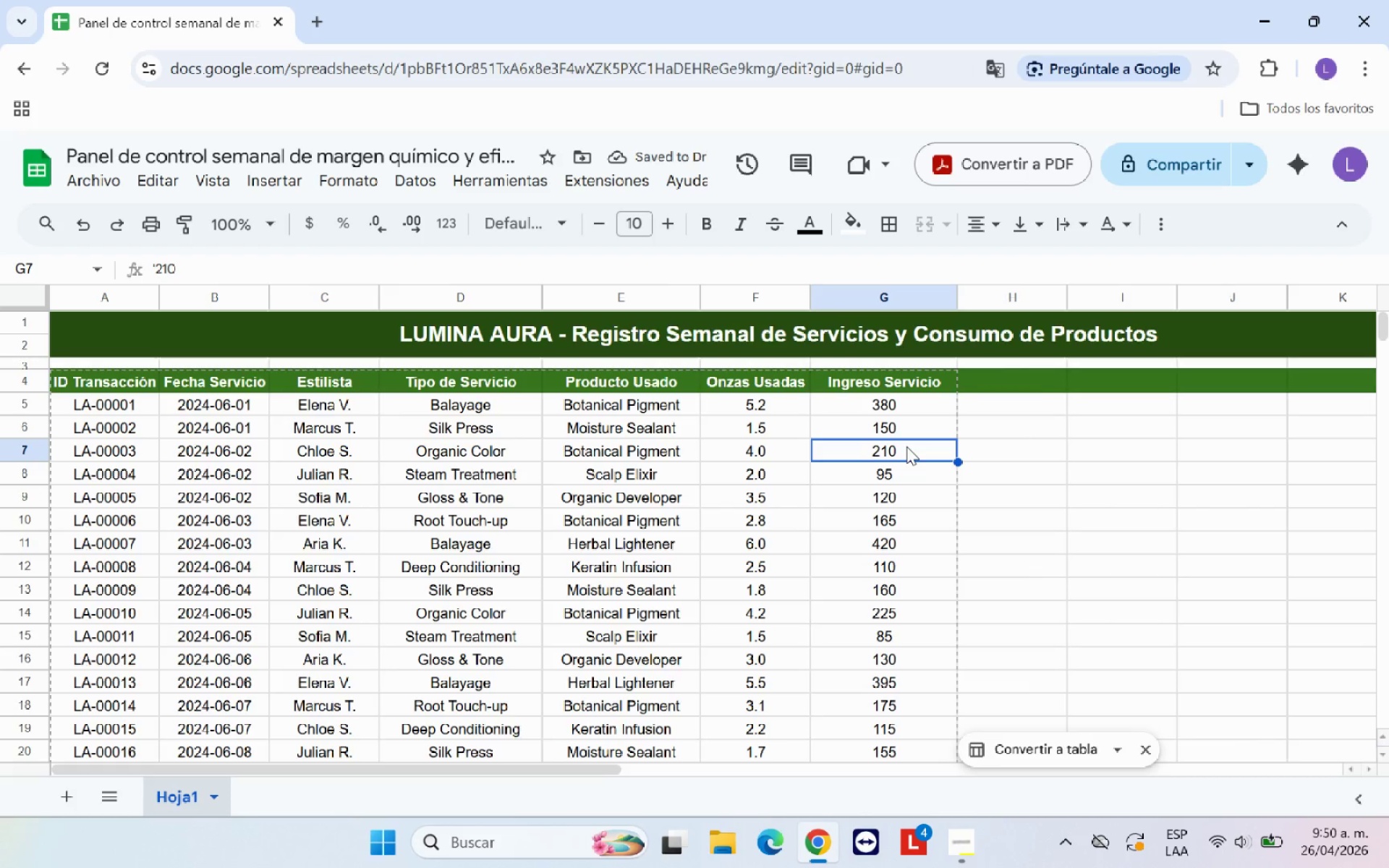 
left_click([1005, 382])
 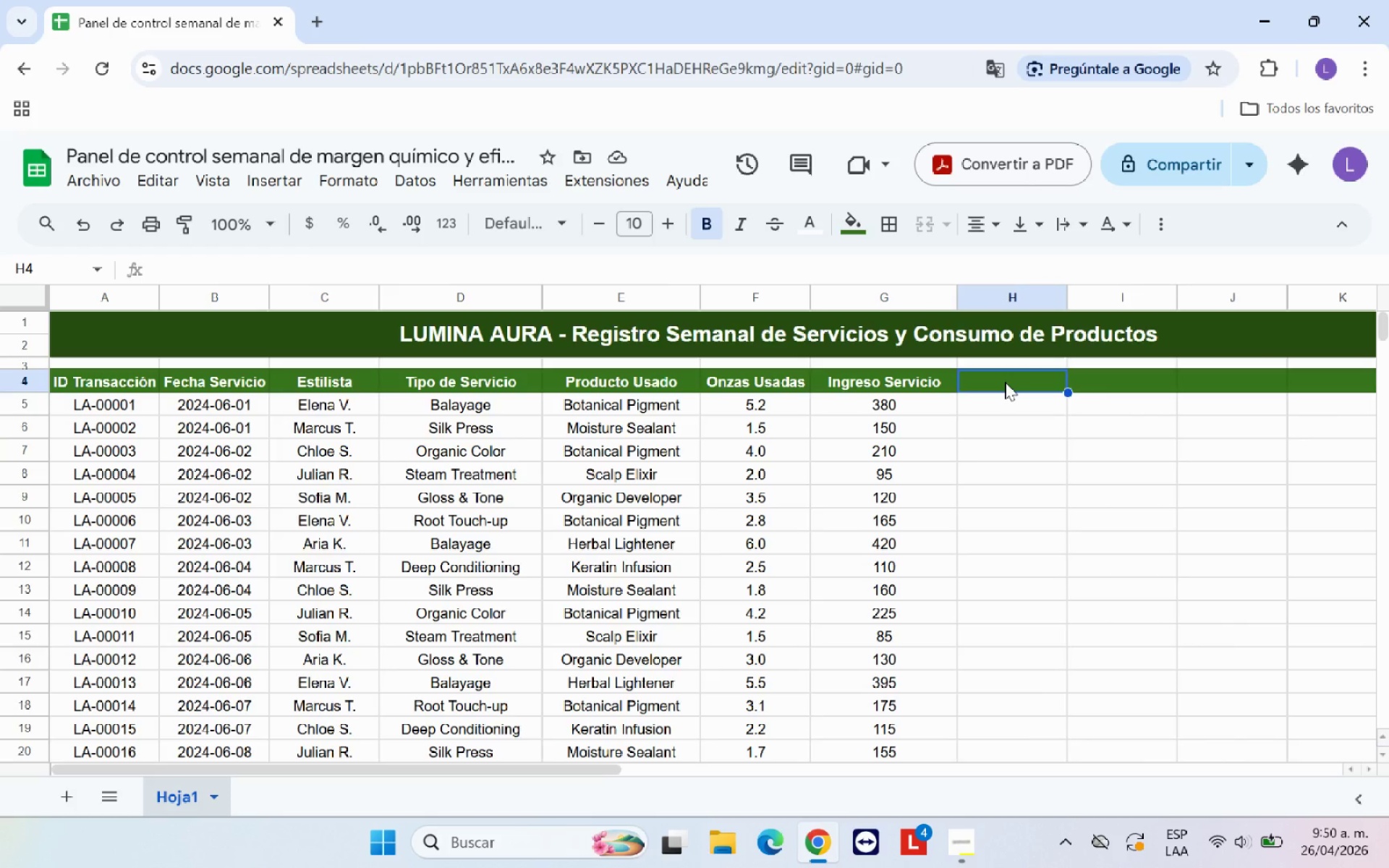 
type(Ci)
key(Backspace)
type(osto d)
key(Backspace)
type(&Oz *Ref.()
 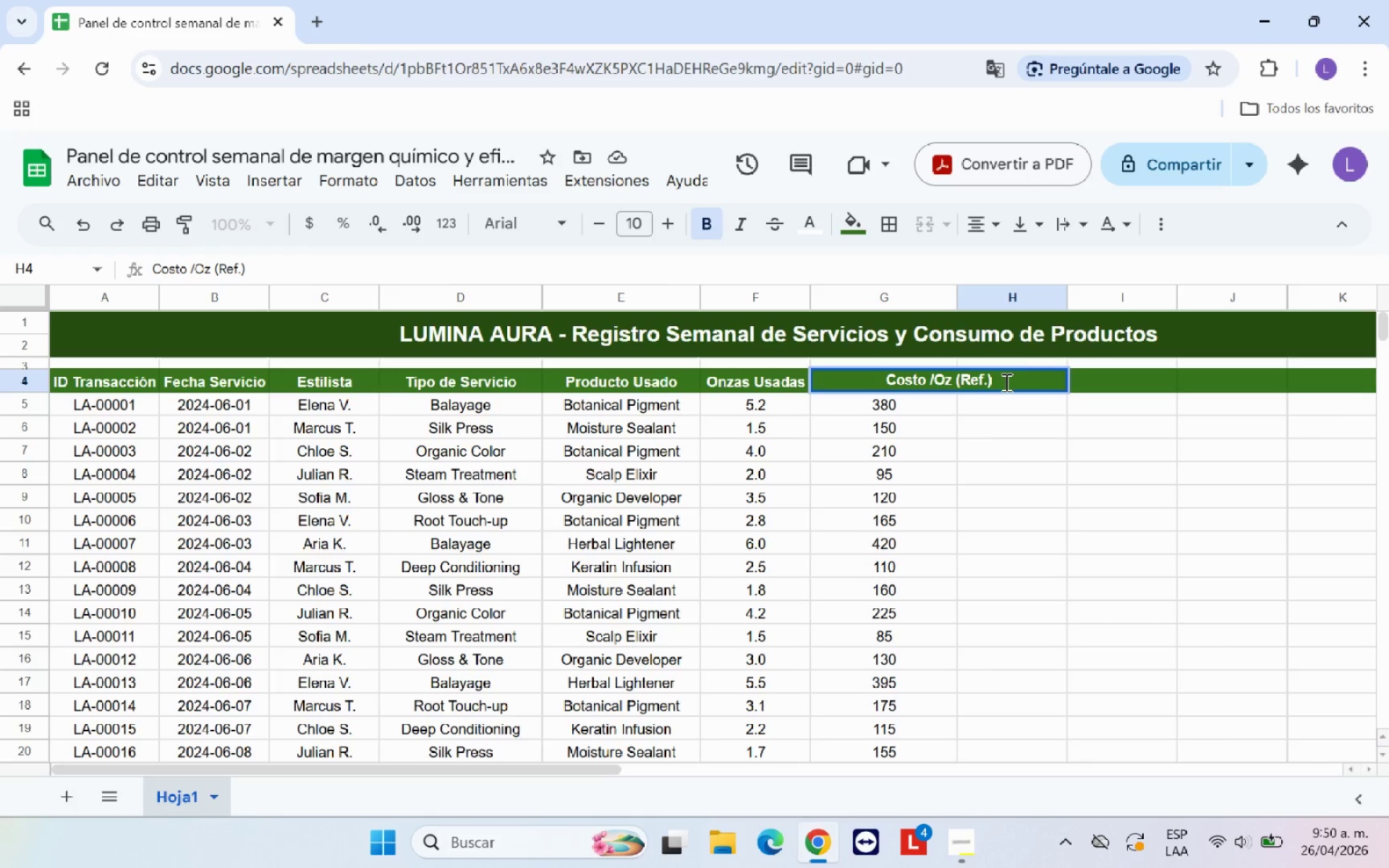 
left_click([1062, 466])
 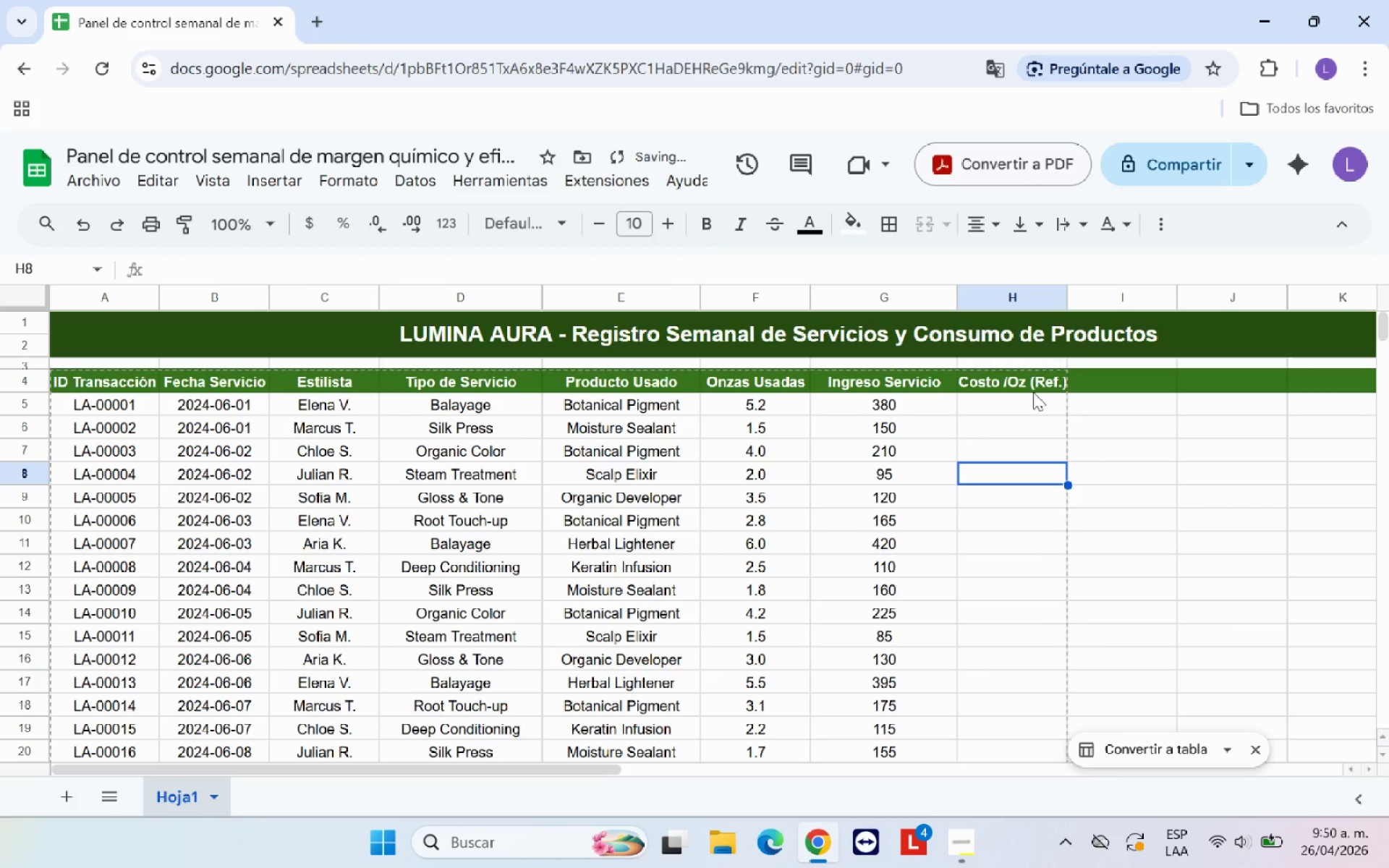 
left_click([1031, 389])
 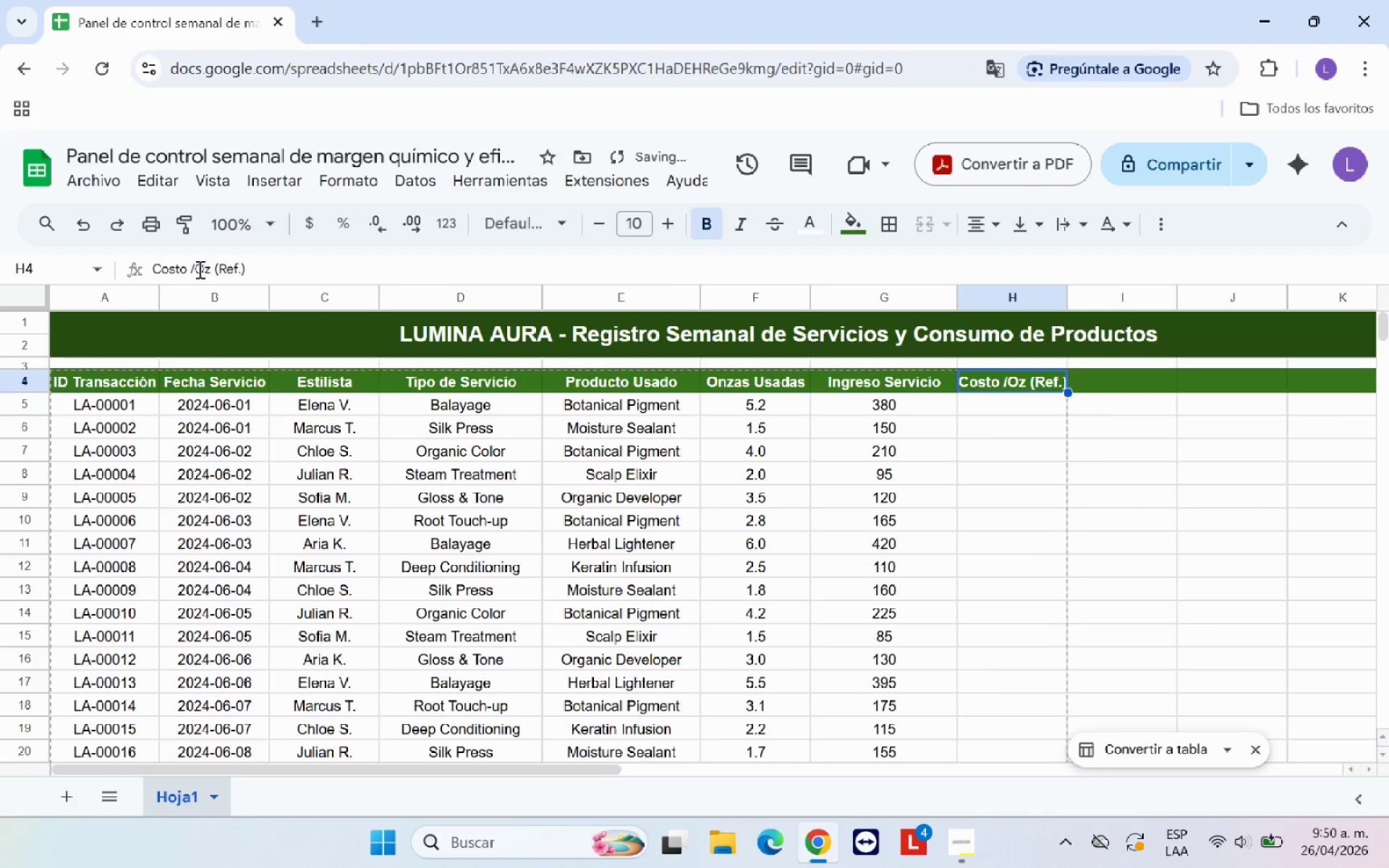 
left_click([195, 267])
 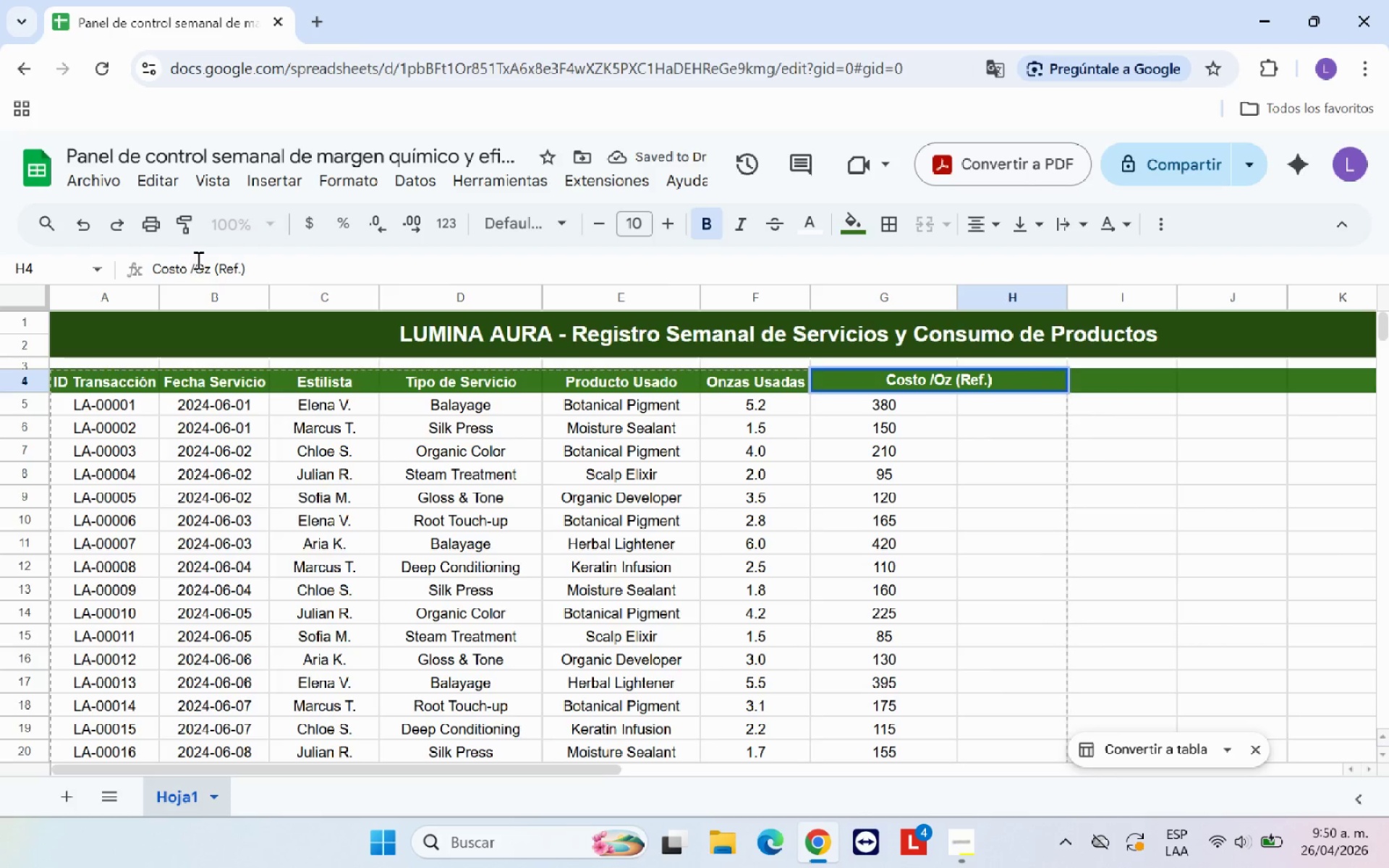 
key(Space)
 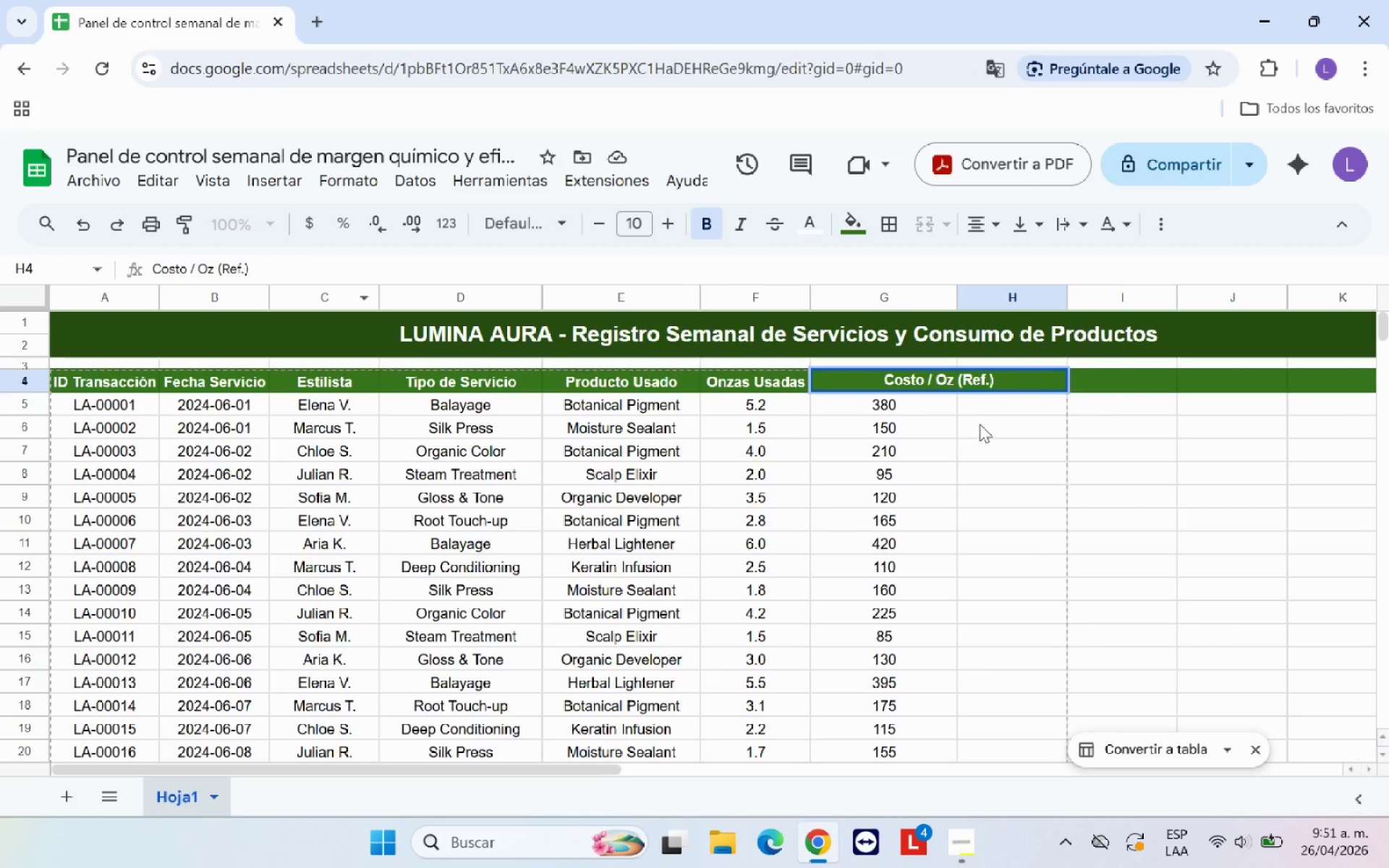 
left_click([1009, 445])
 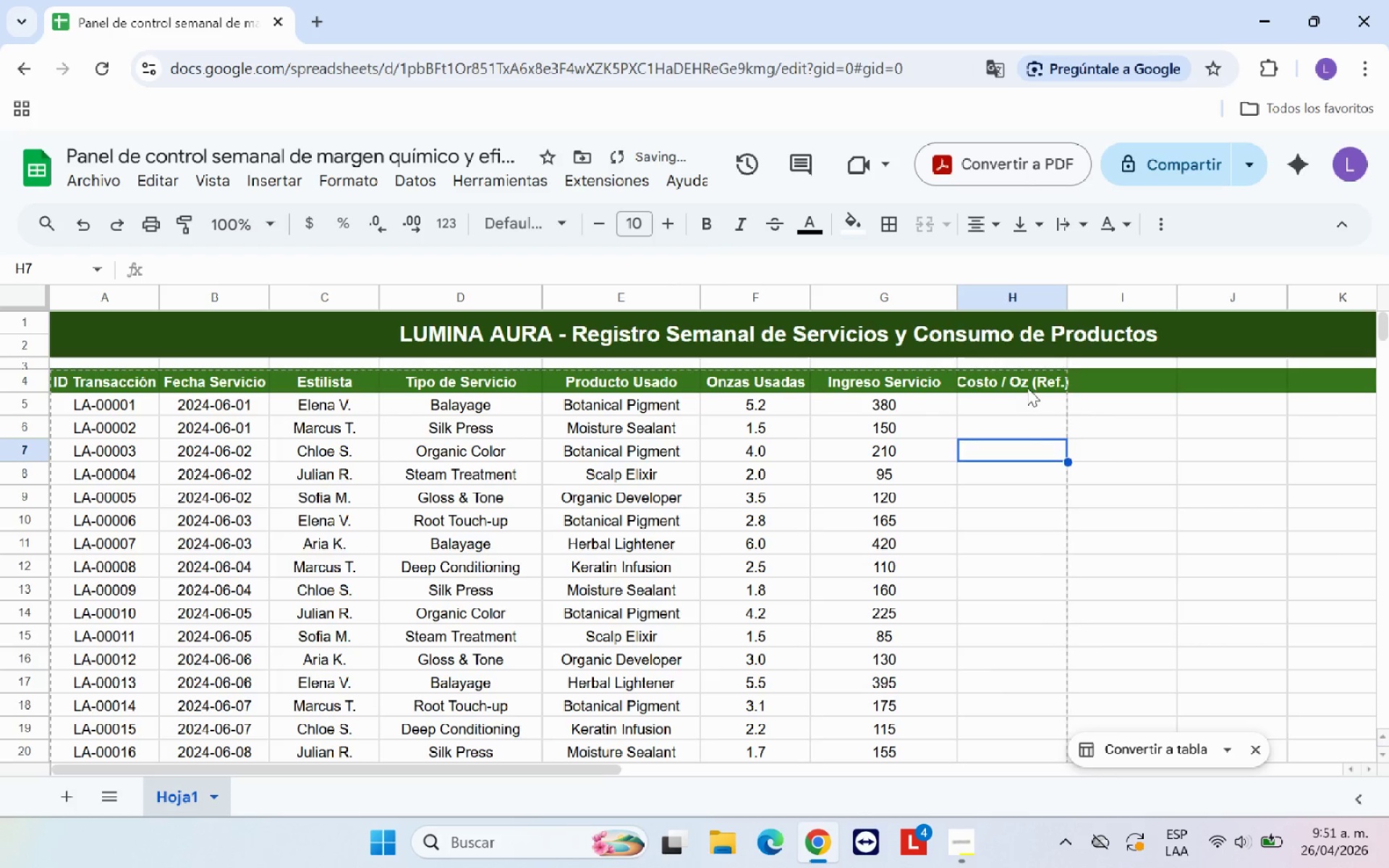 
left_click([1027, 387])
 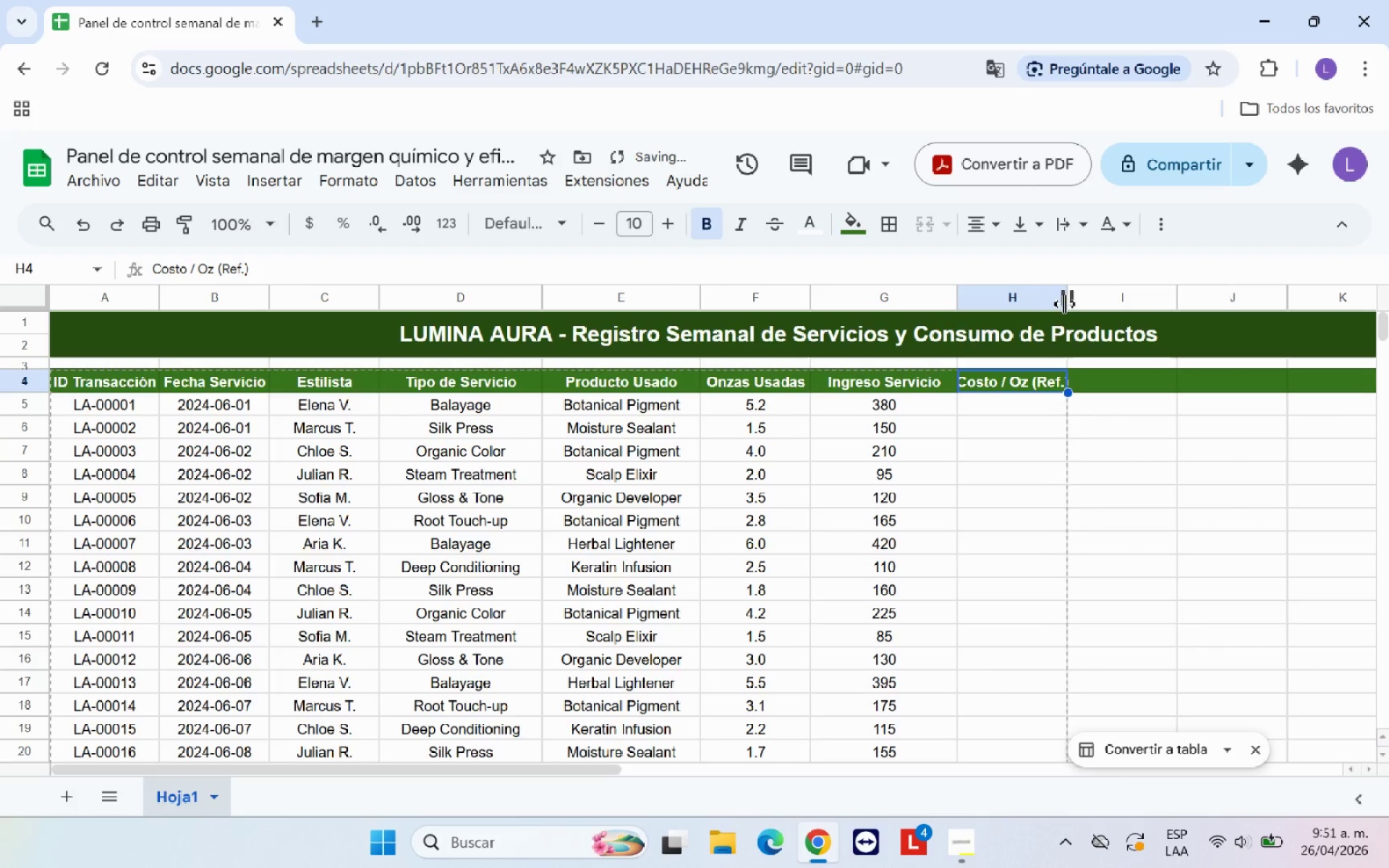 
left_click_drag(start_coordinate=[1066, 302], to_coordinate=[1093, 296])
 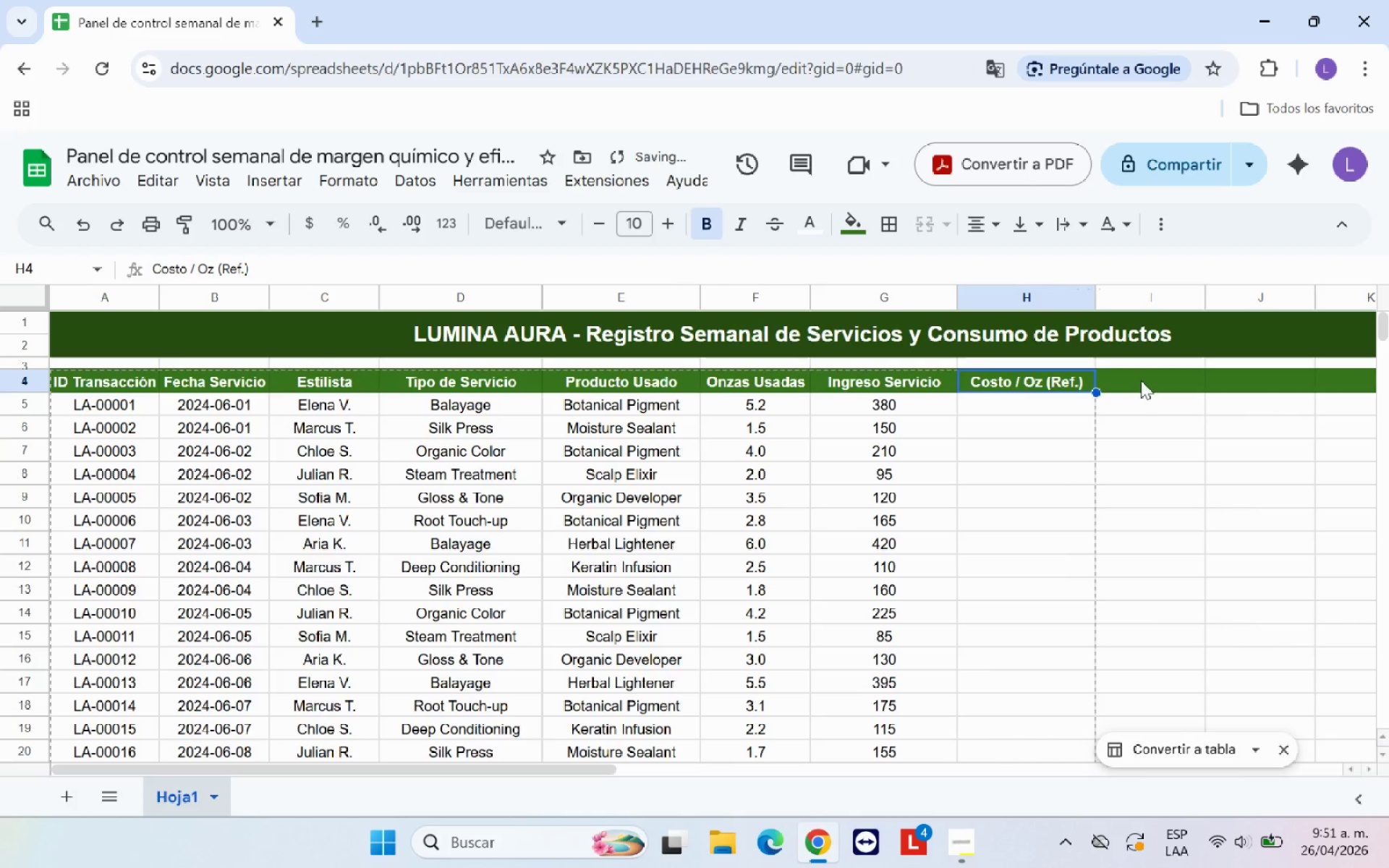 
left_click([1147, 376])
 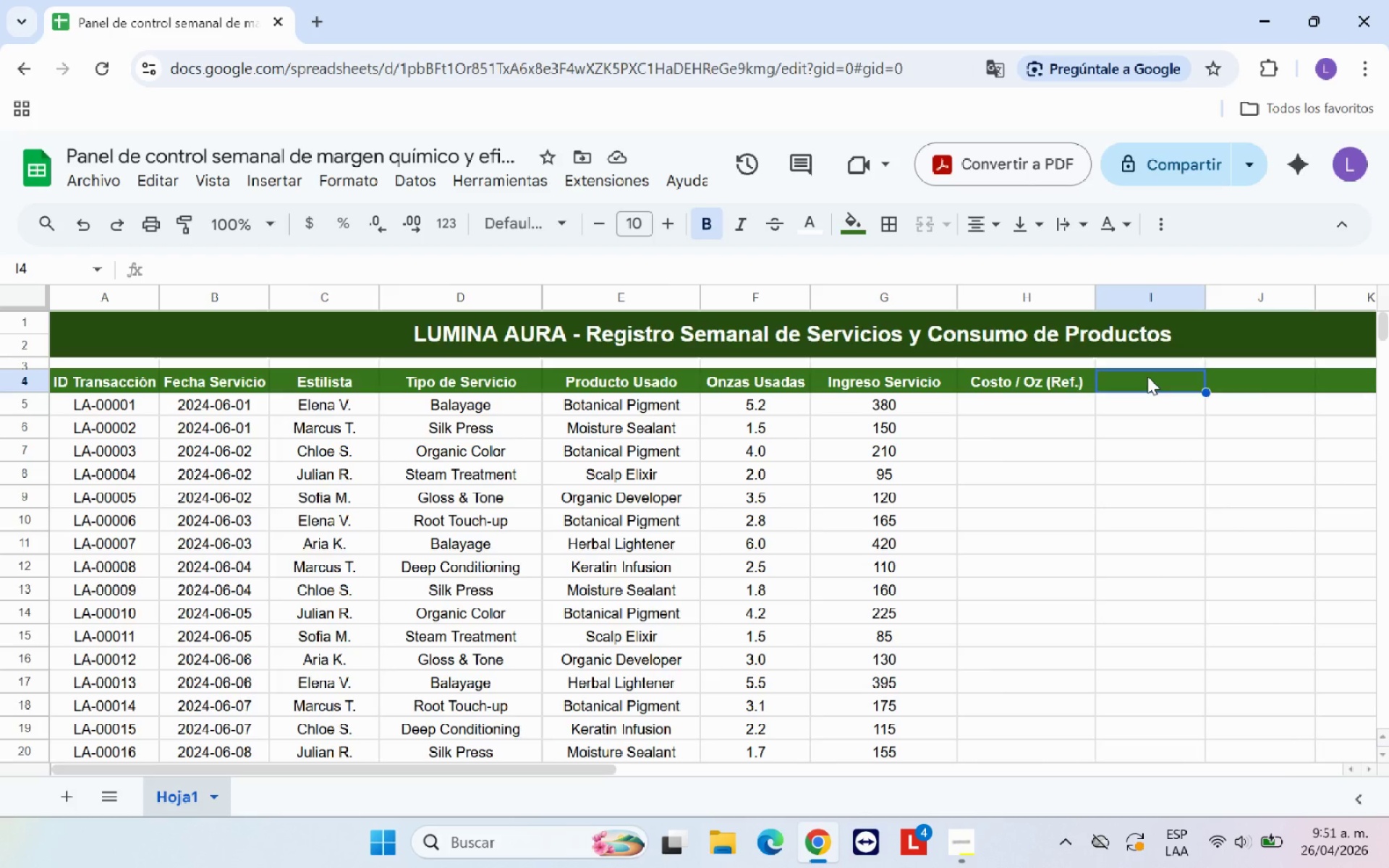 
wait(6.72)
 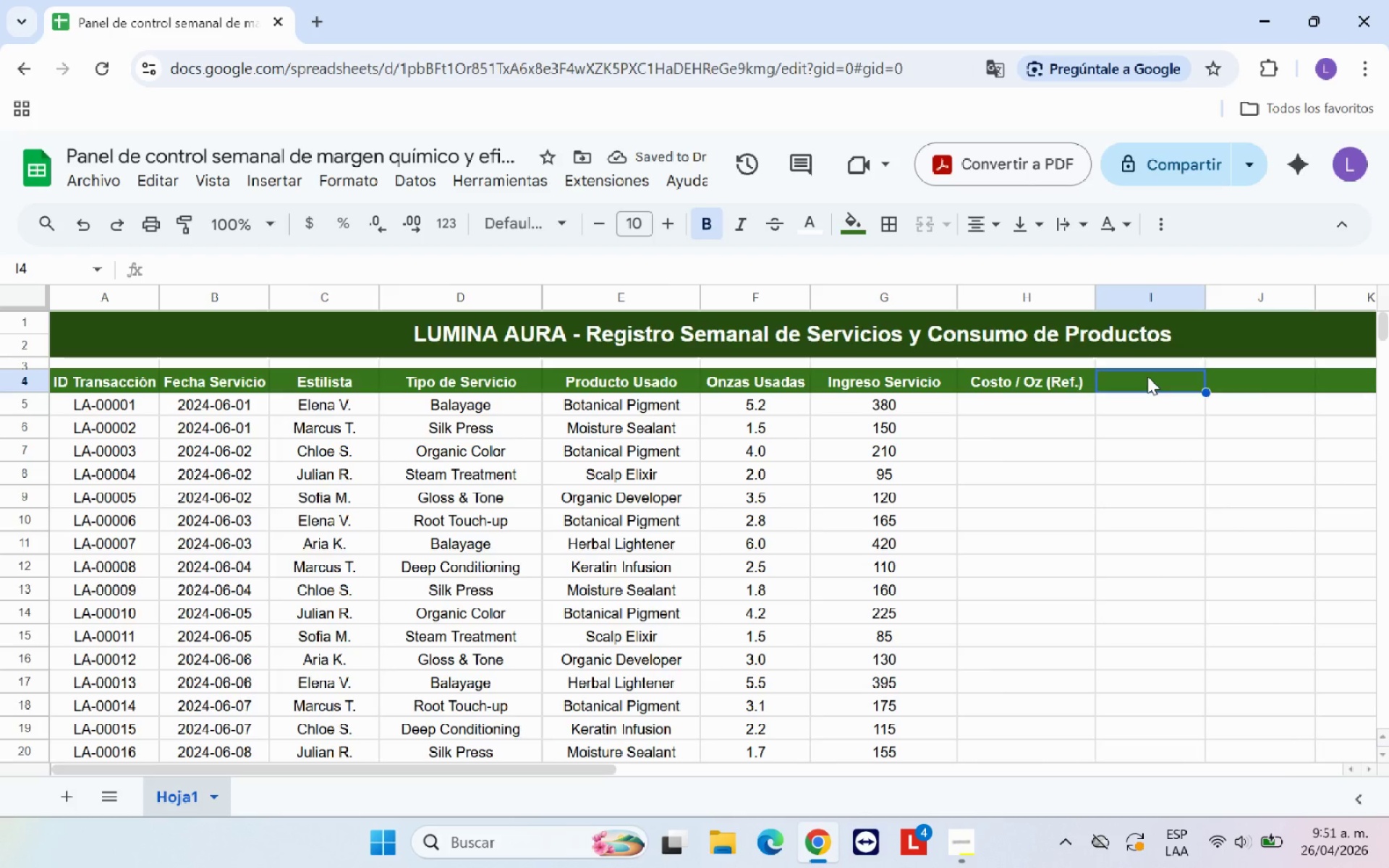 
type(Costo Total Producto)
 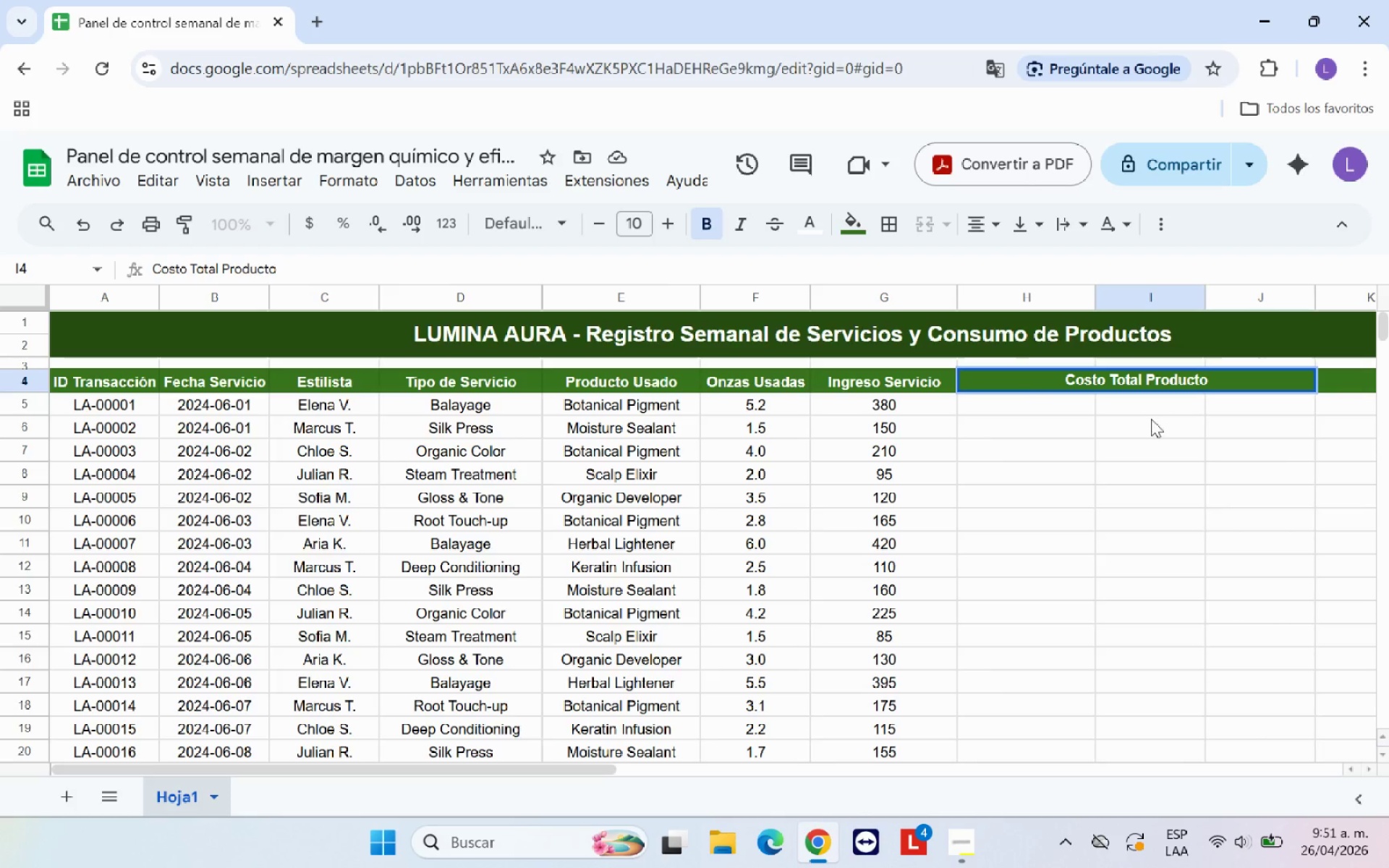 
left_click([1150, 446])
 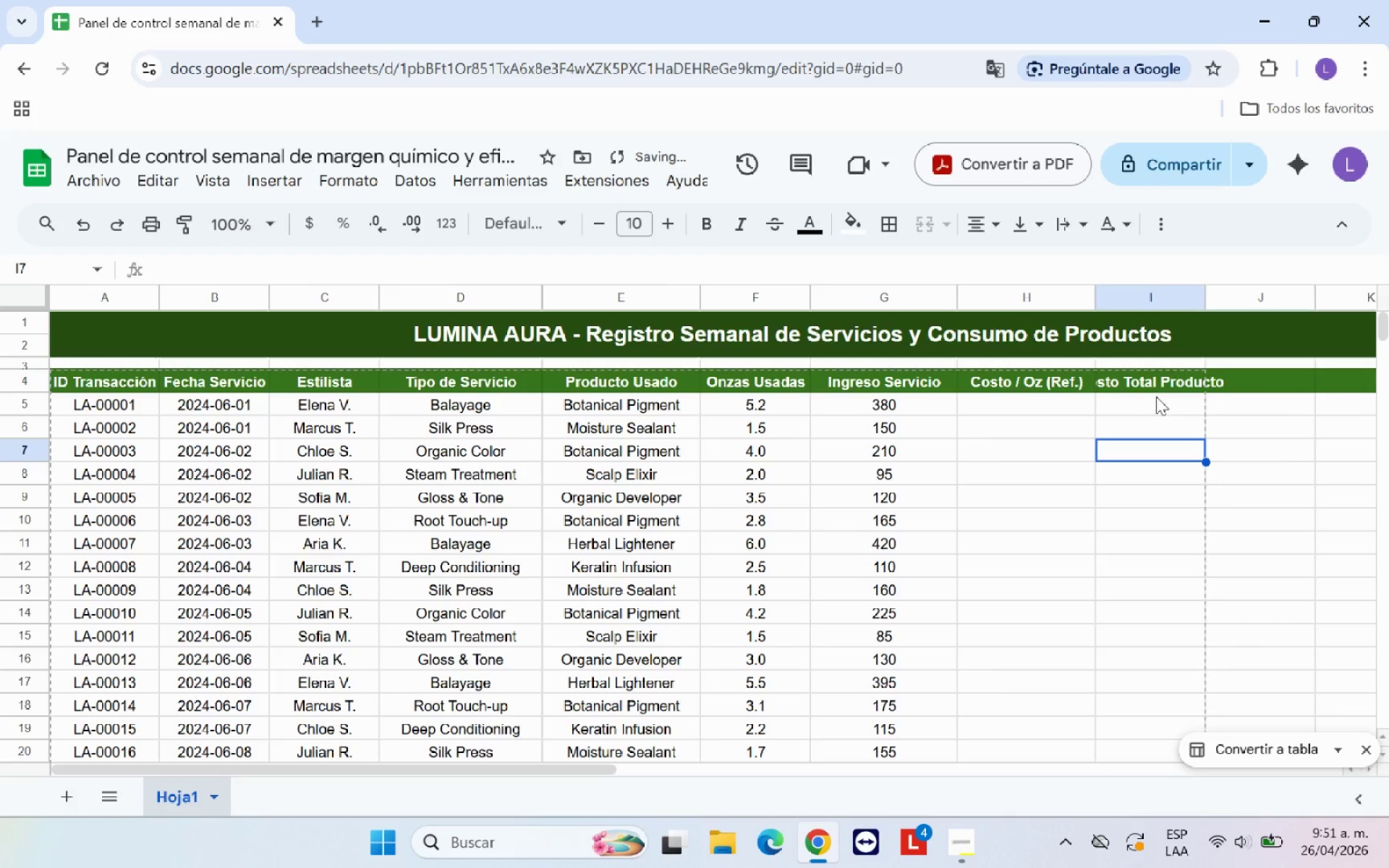 
left_click([1160, 386])
 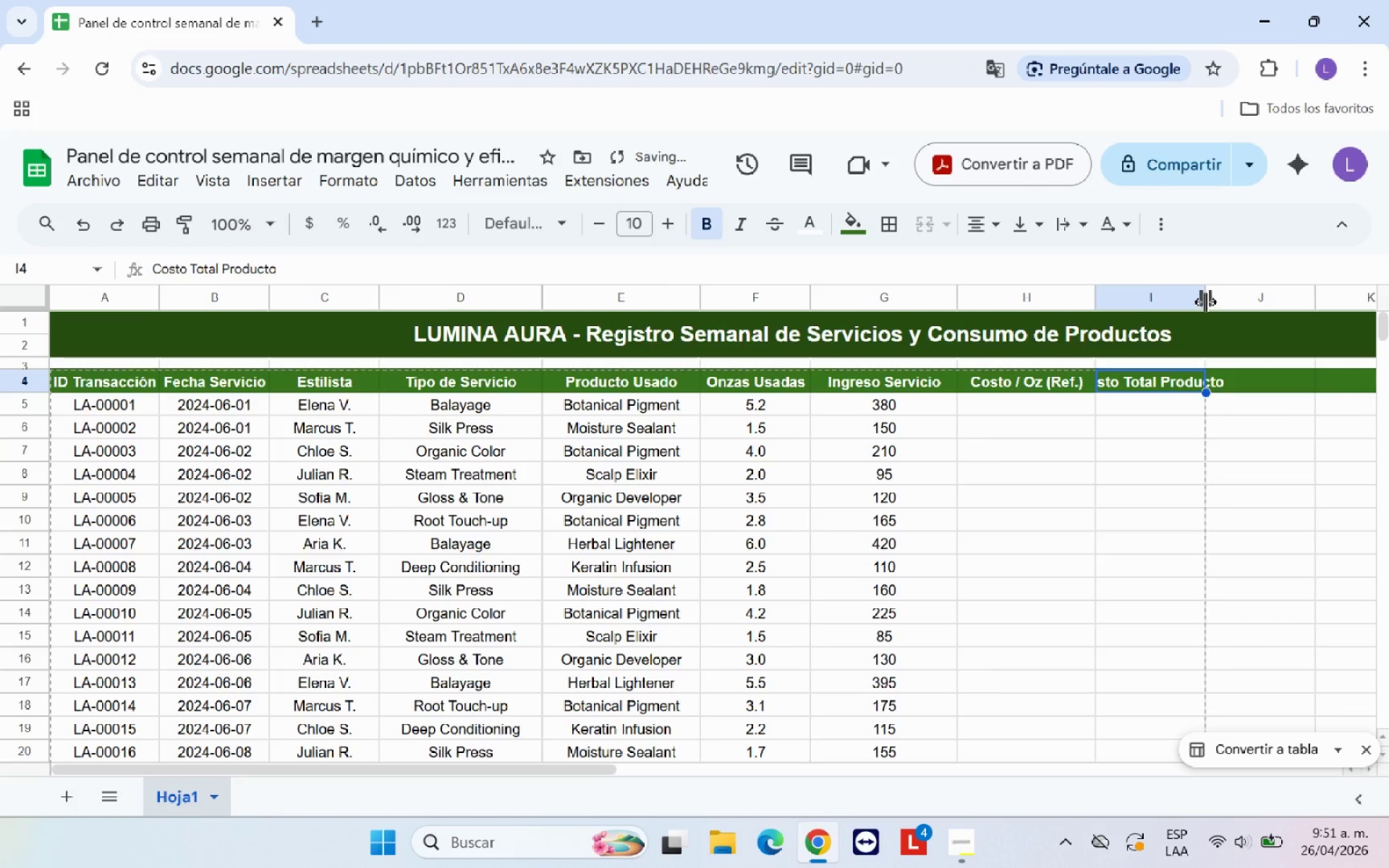 
left_click_drag(start_coordinate=[1206, 299], to_coordinate=[1240, 284])
 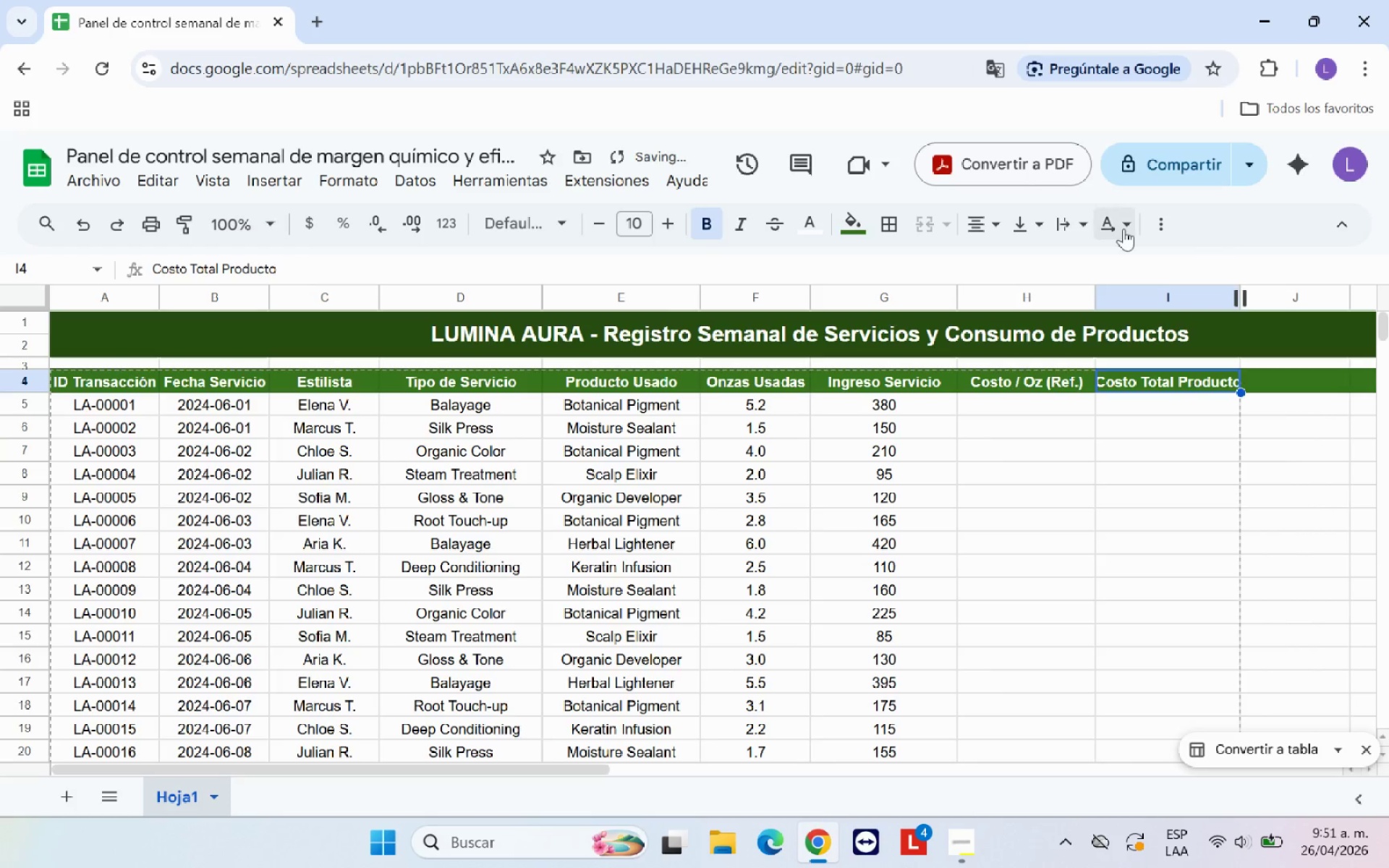 
left_click([1079, 229])
 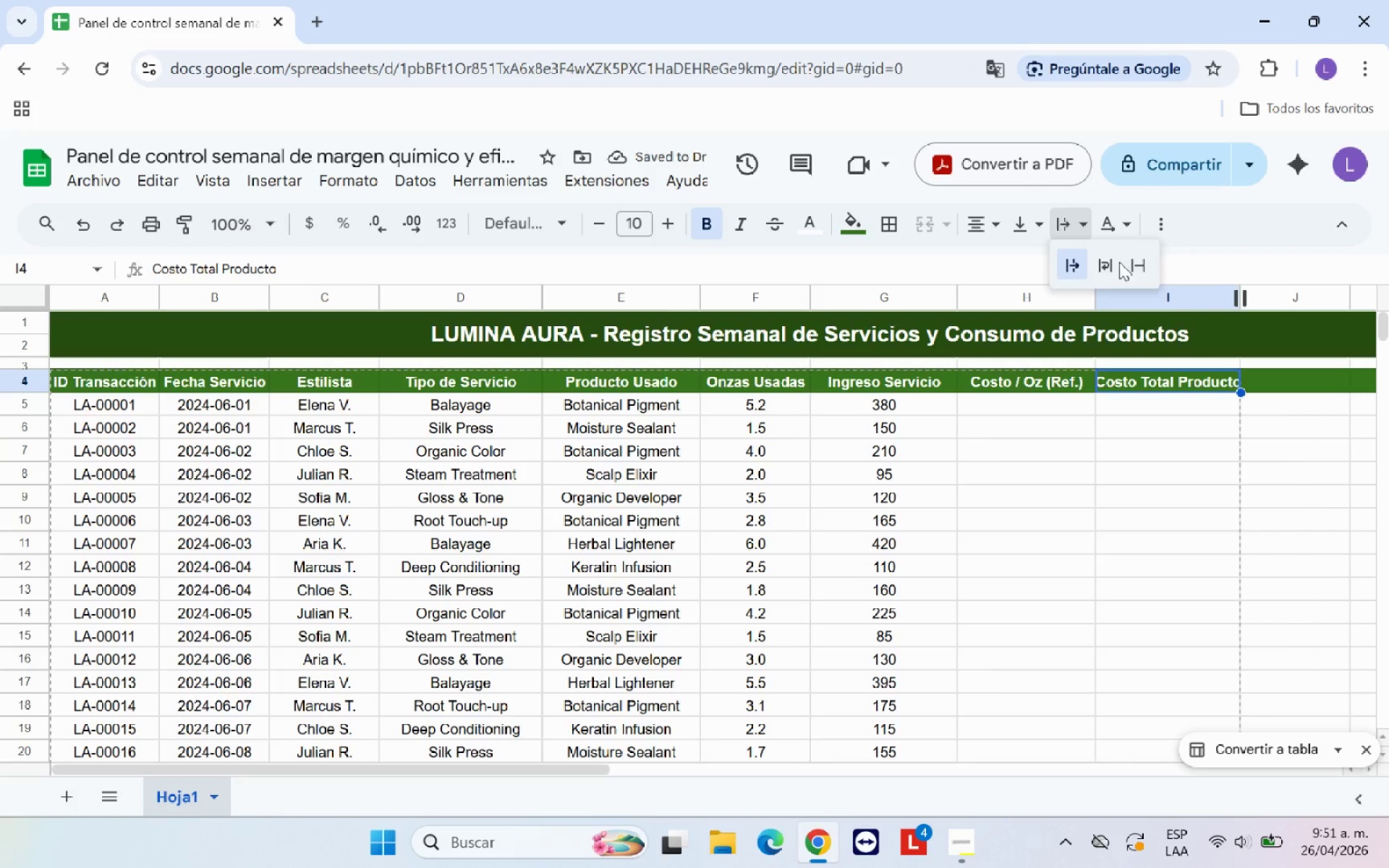 
left_click([1105, 263])
 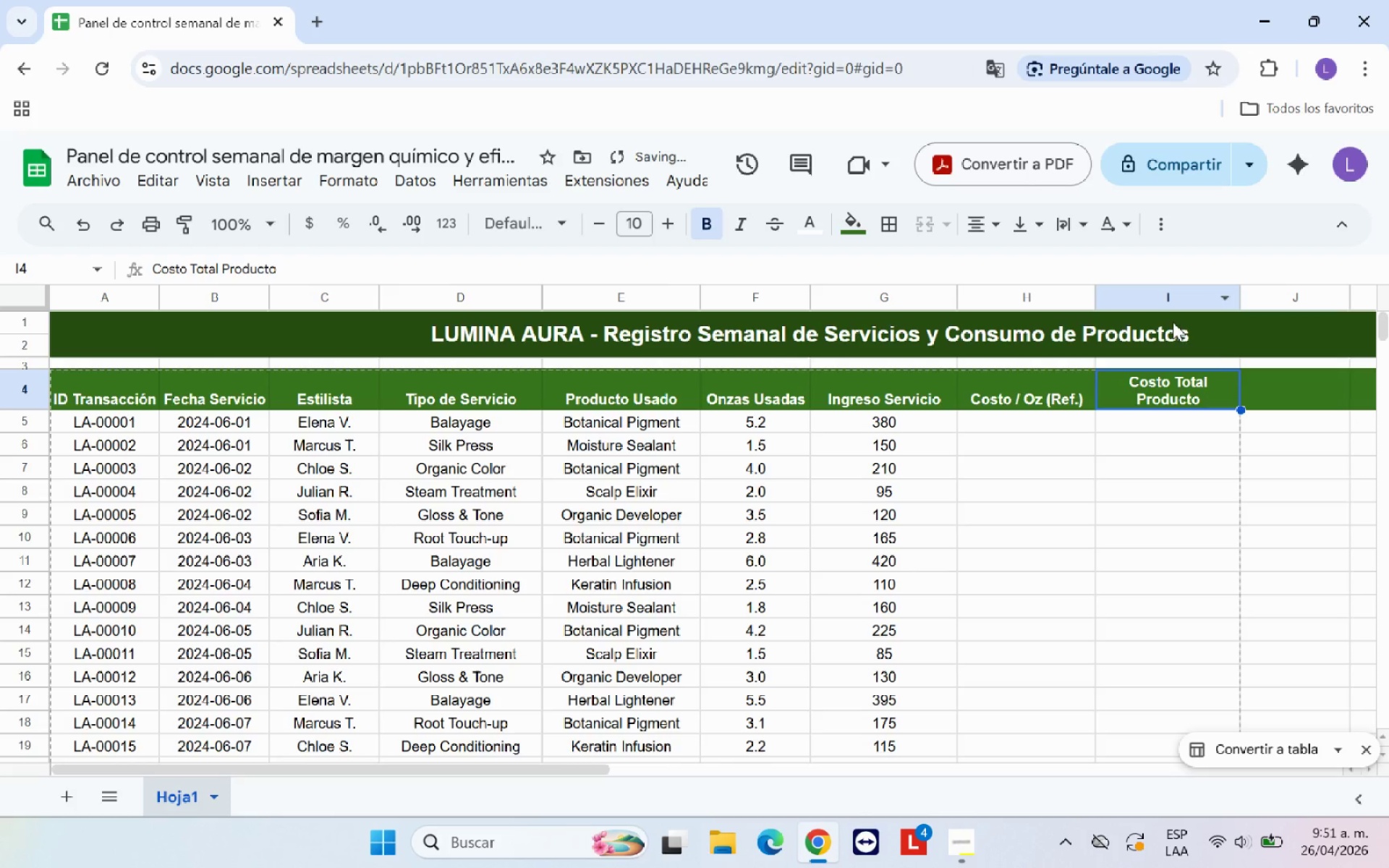 
left_click([1278, 380])
 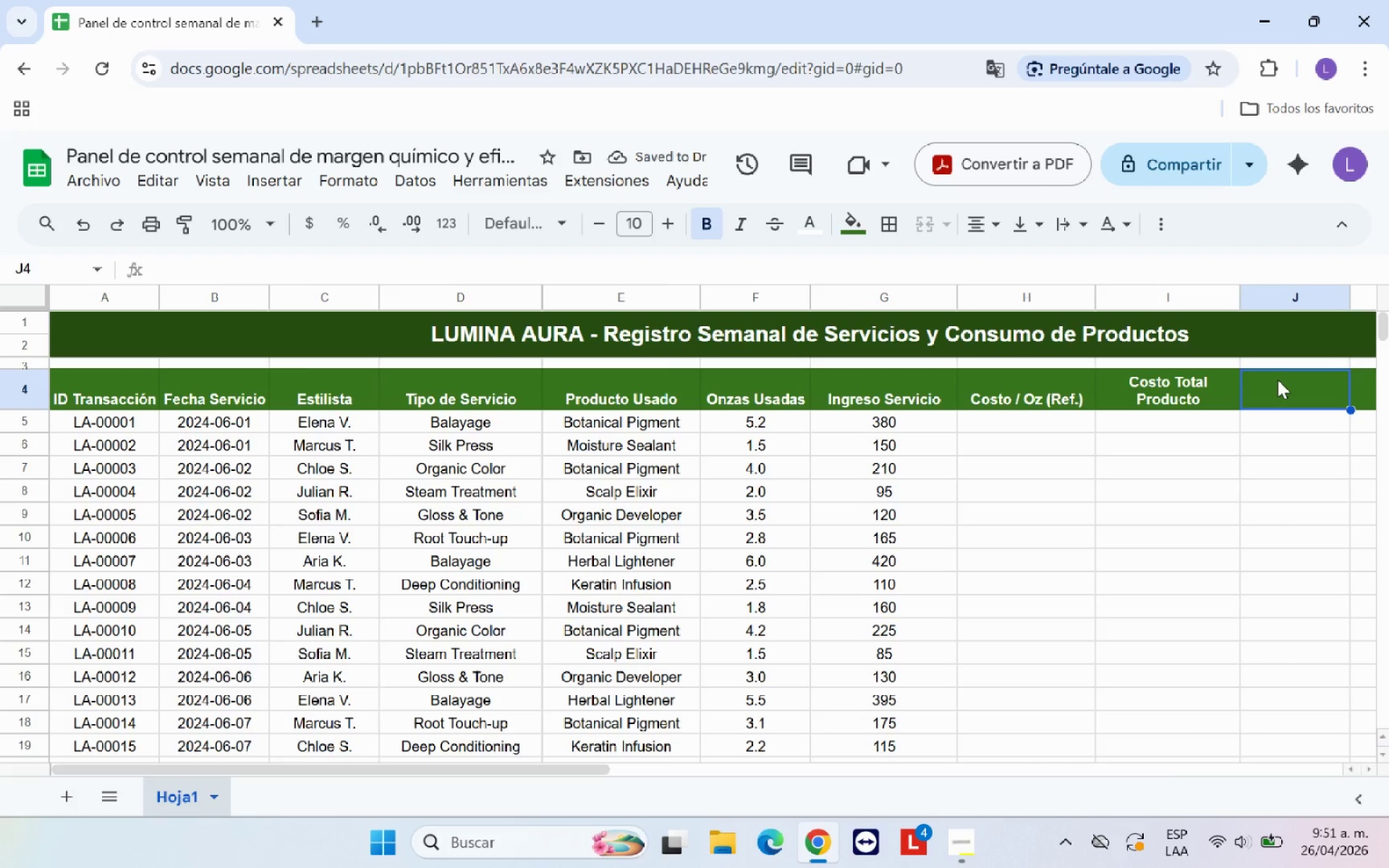 
type(% Costo Producto)
 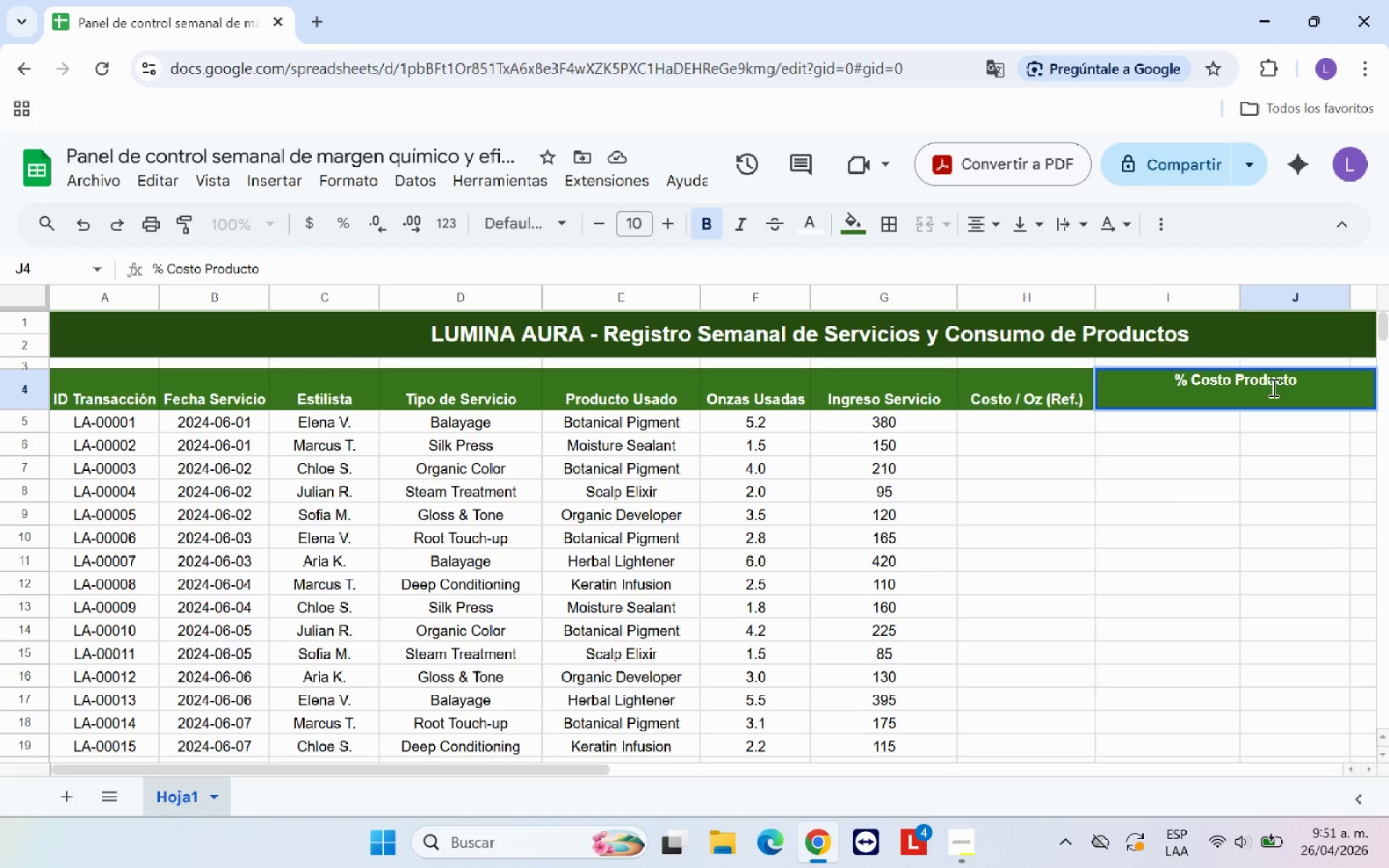 
left_click([1176, 474])
 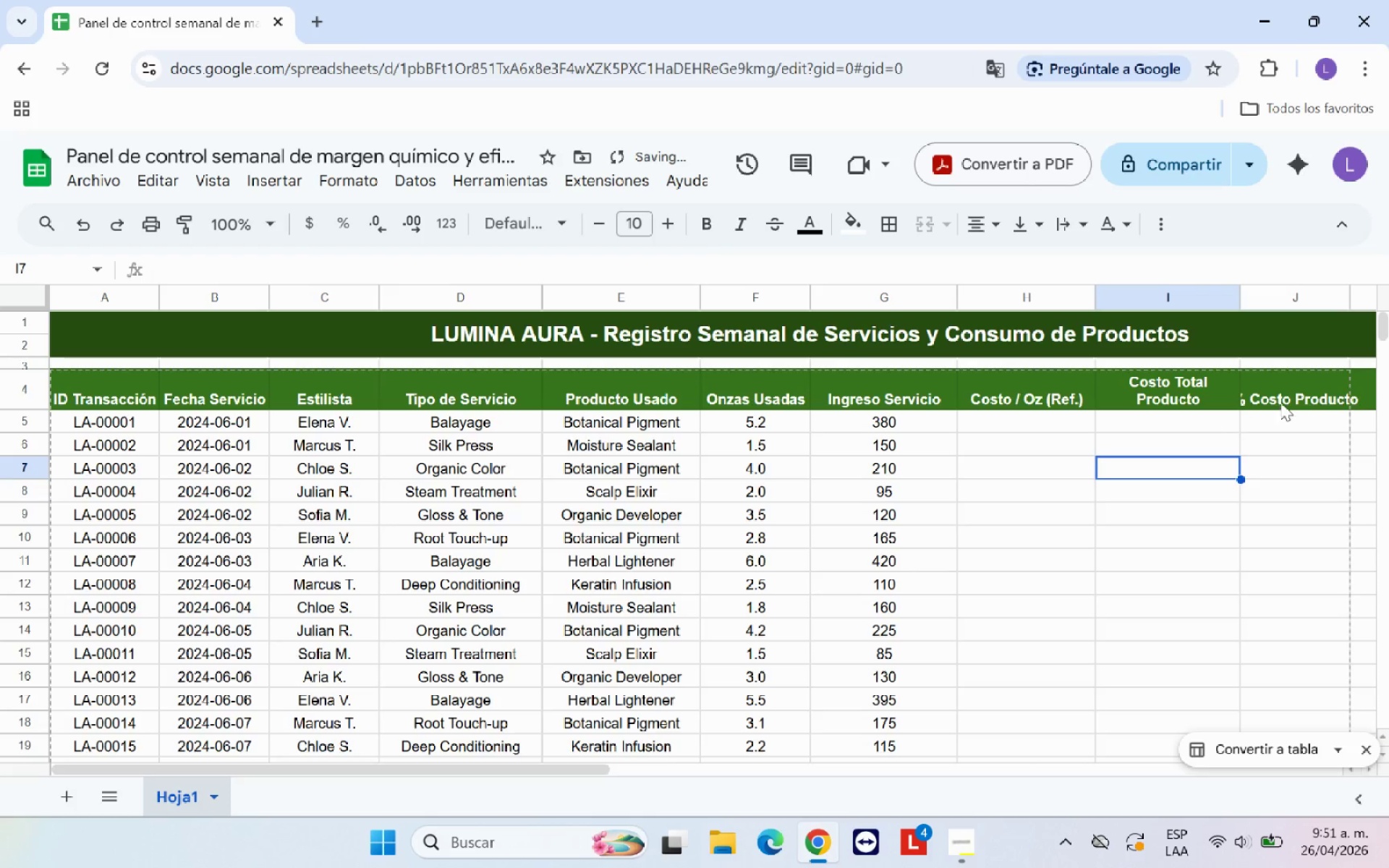 
left_click([1298, 398])
 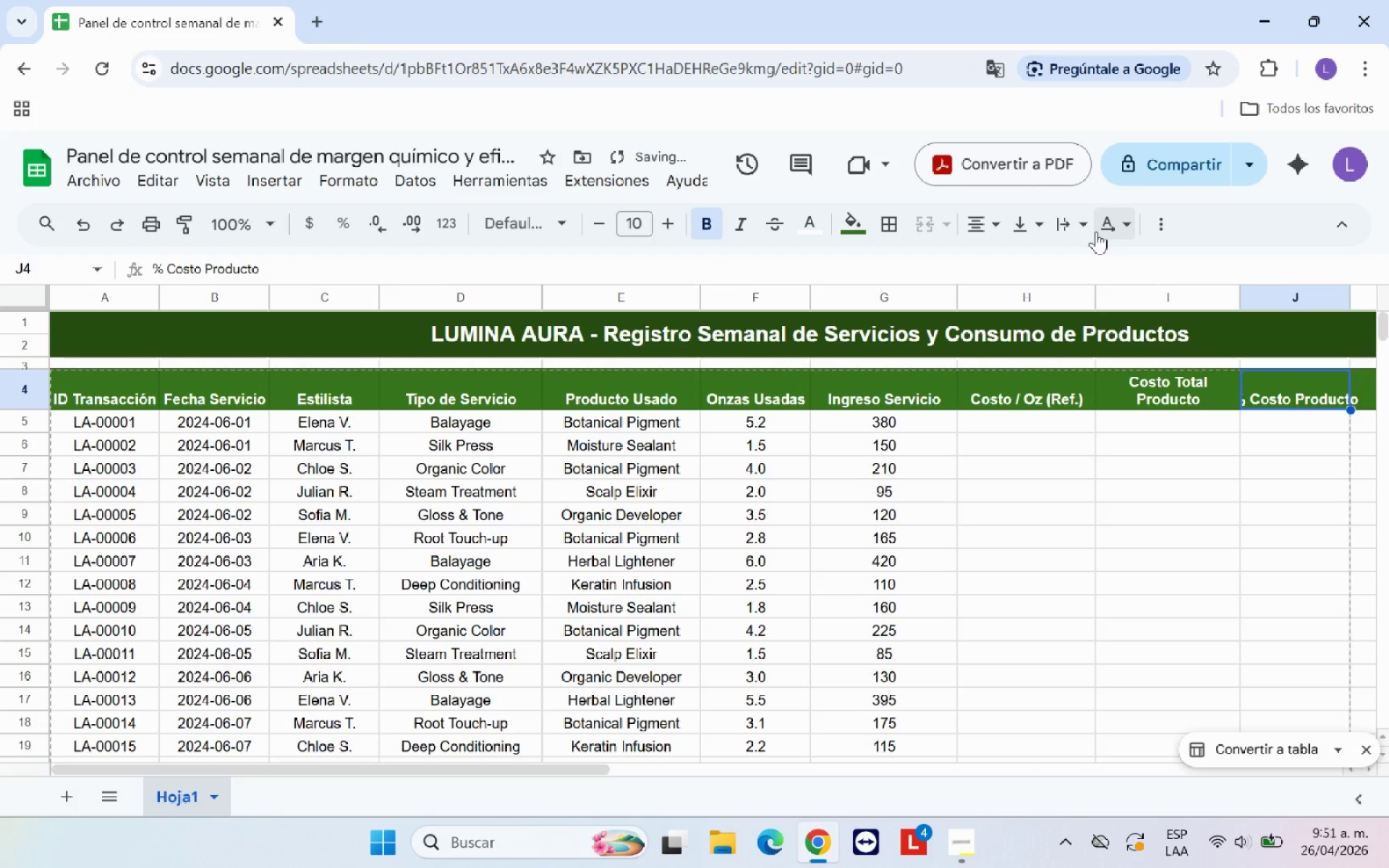 
left_click([1076, 226])
 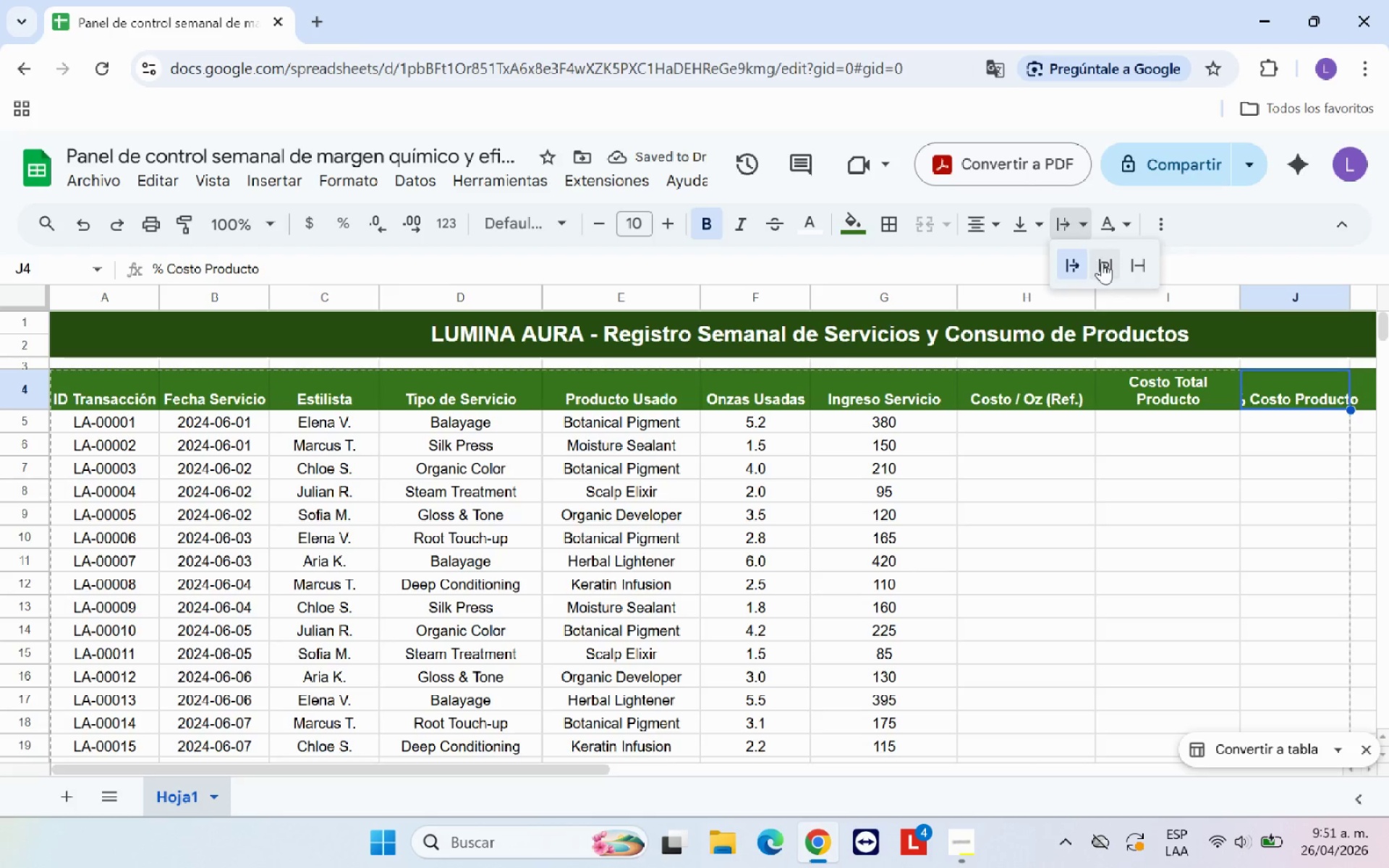 
left_click([1105, 263])
 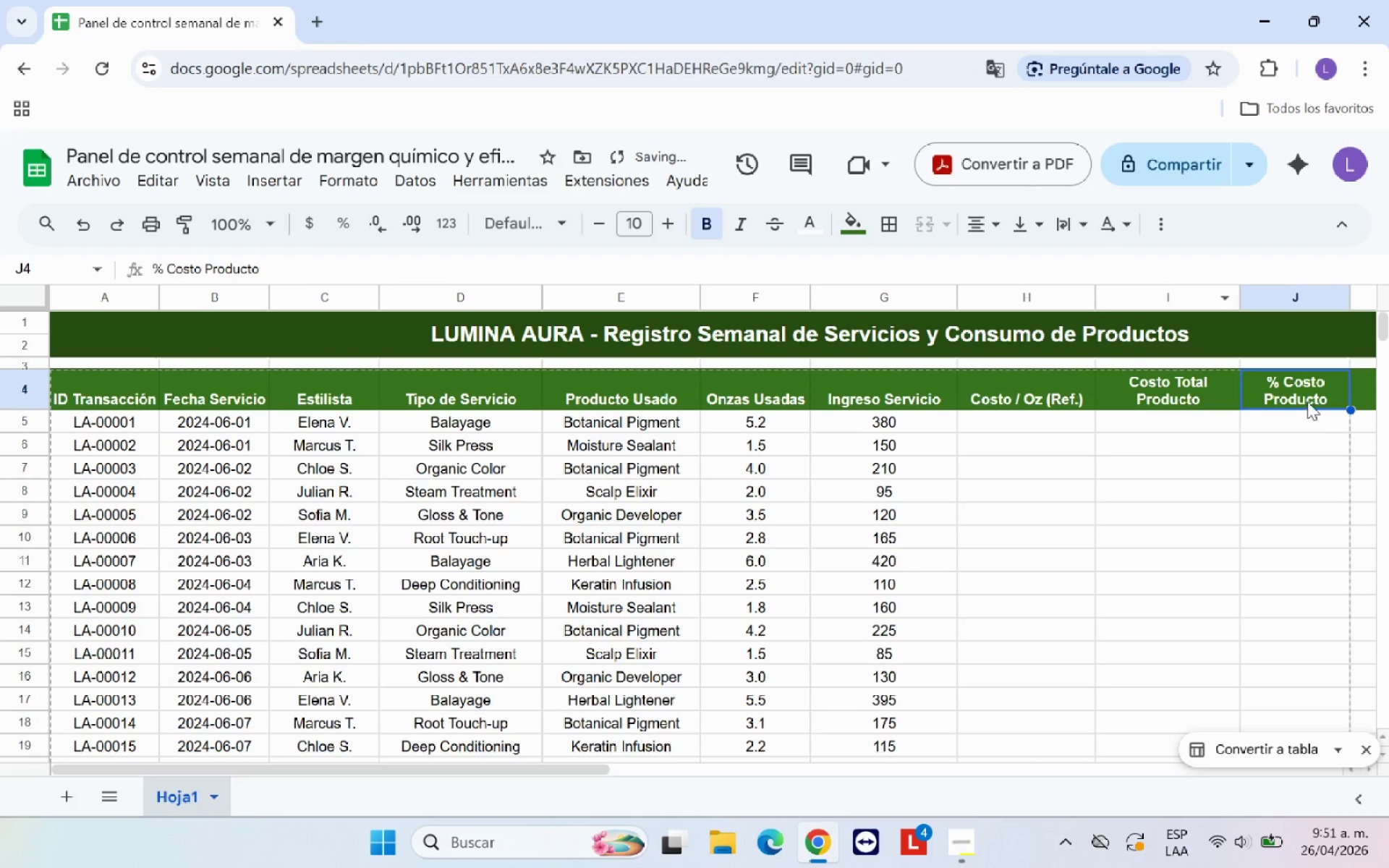 
key(ArrowRight)
 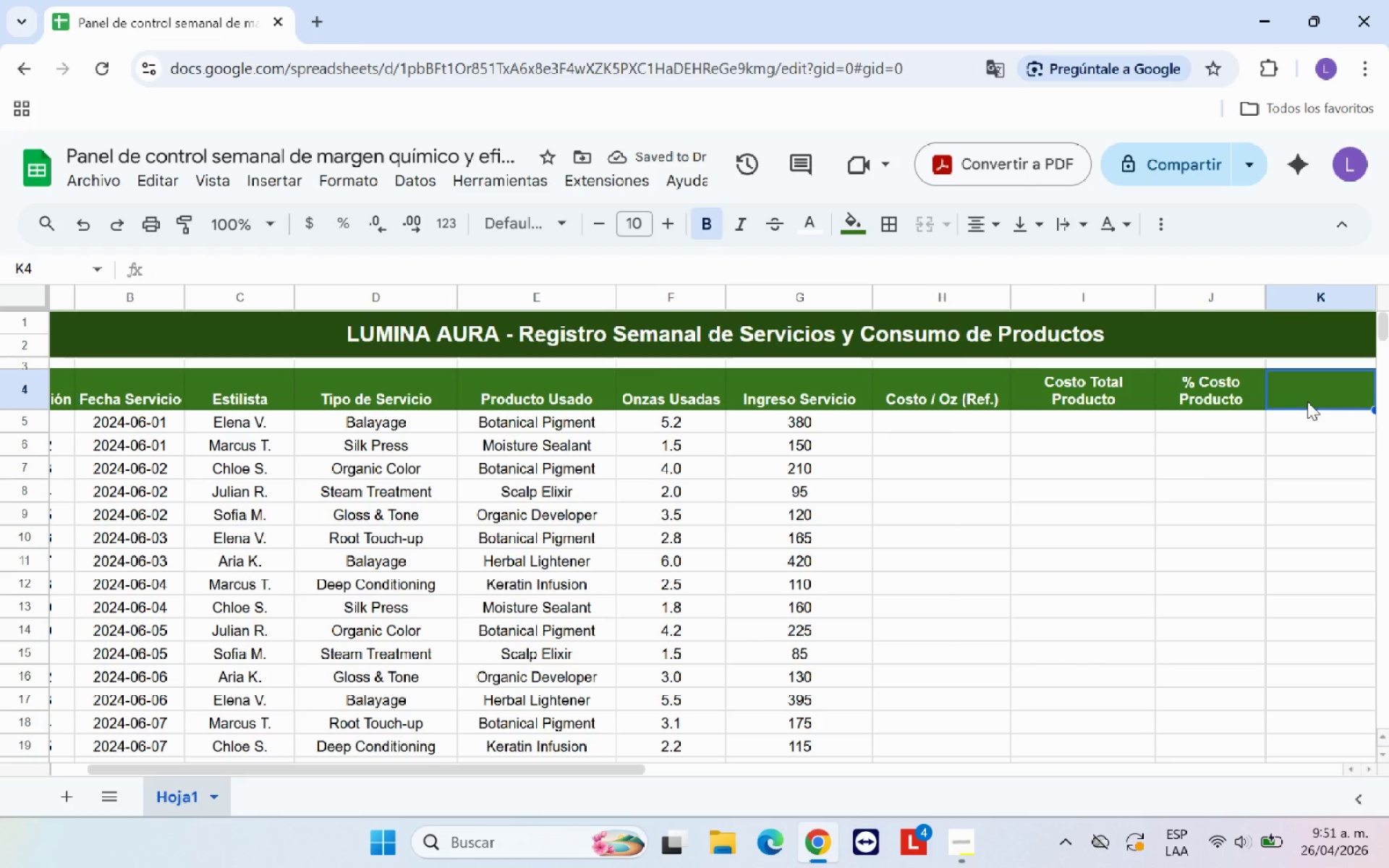 
type(Alerta Desperdicio)
 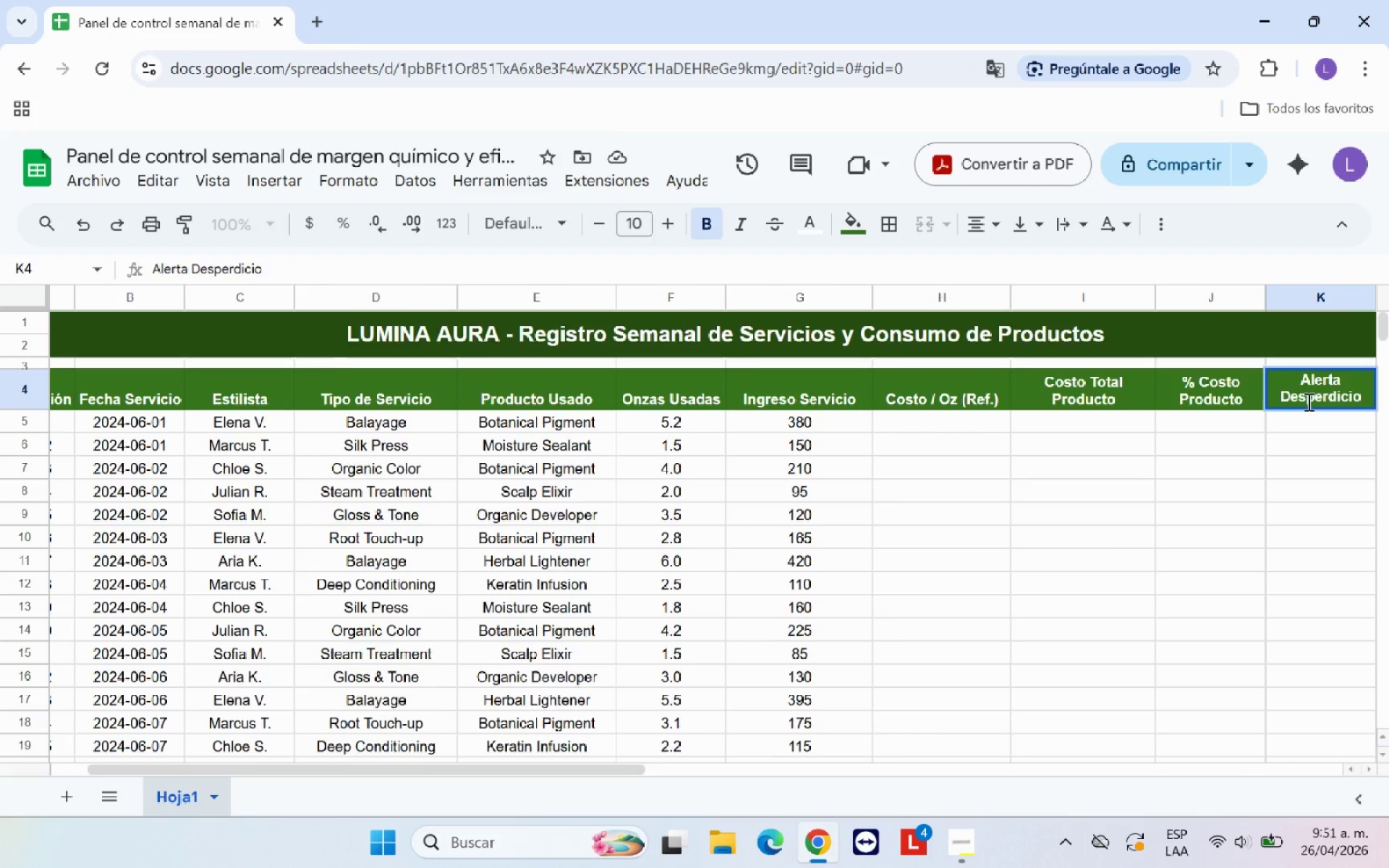 
key(ArrowRight)
 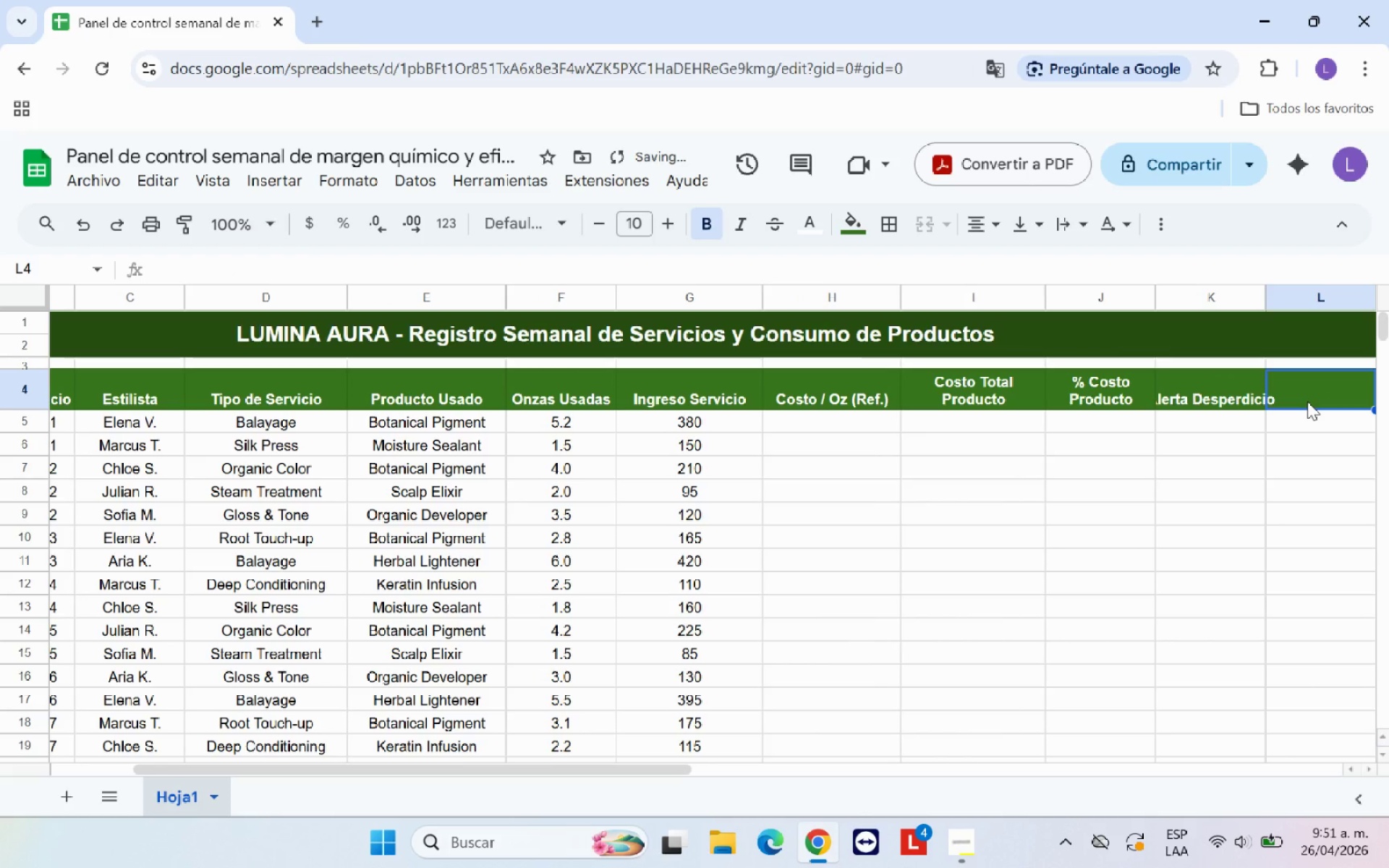 
type(Semana #)
 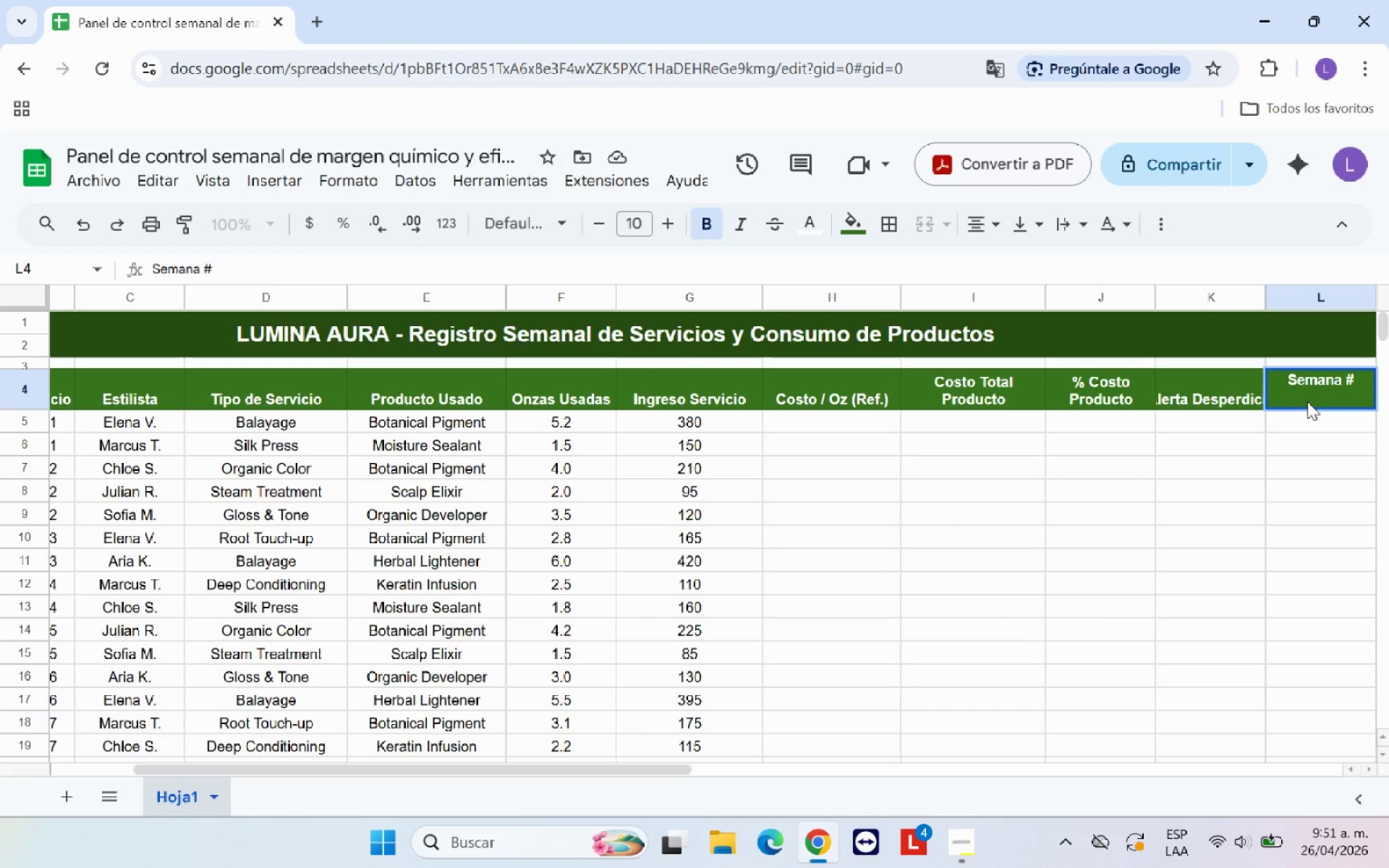 
left_click([1244, 398])
 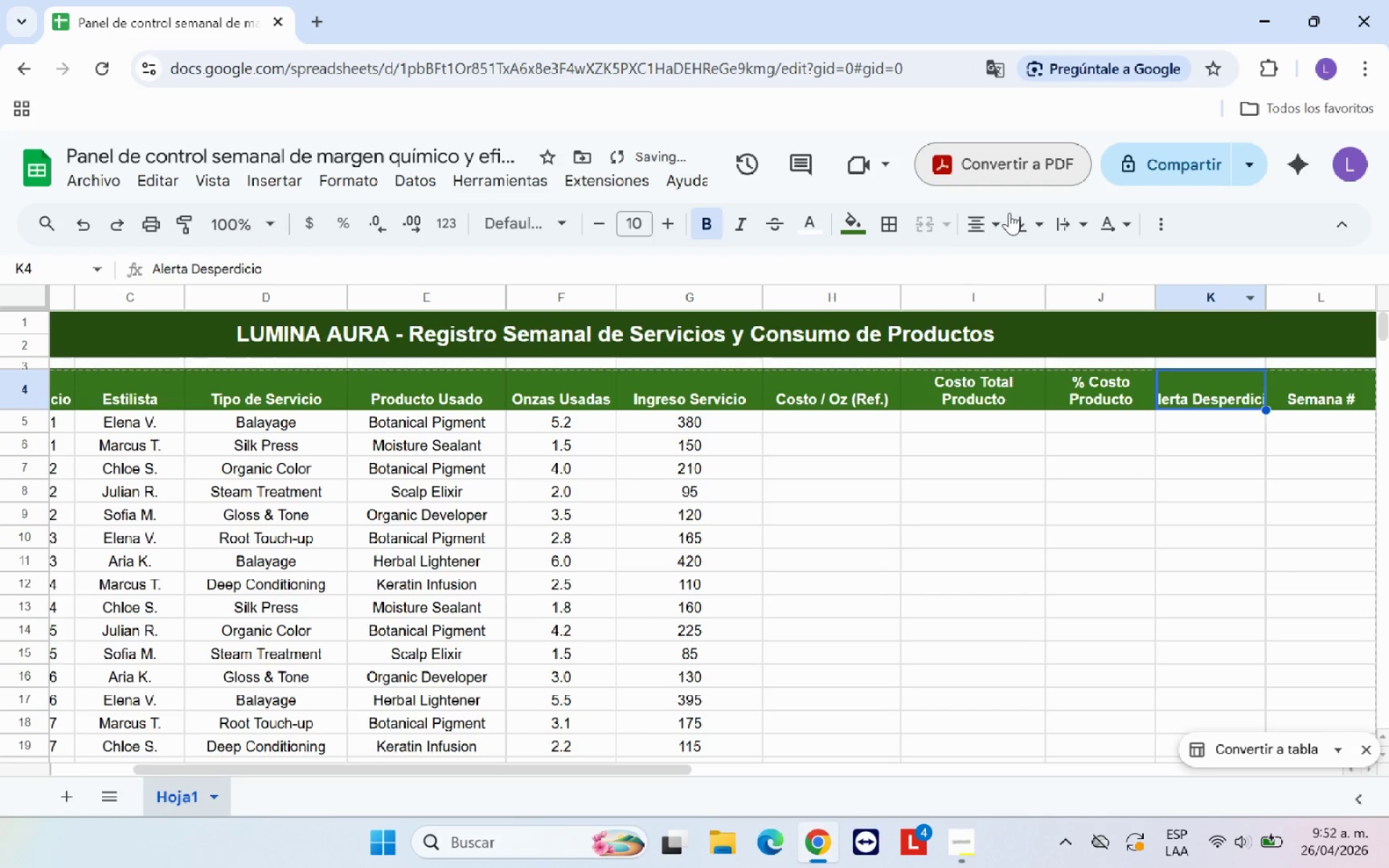 
left_click([1069, 226])
 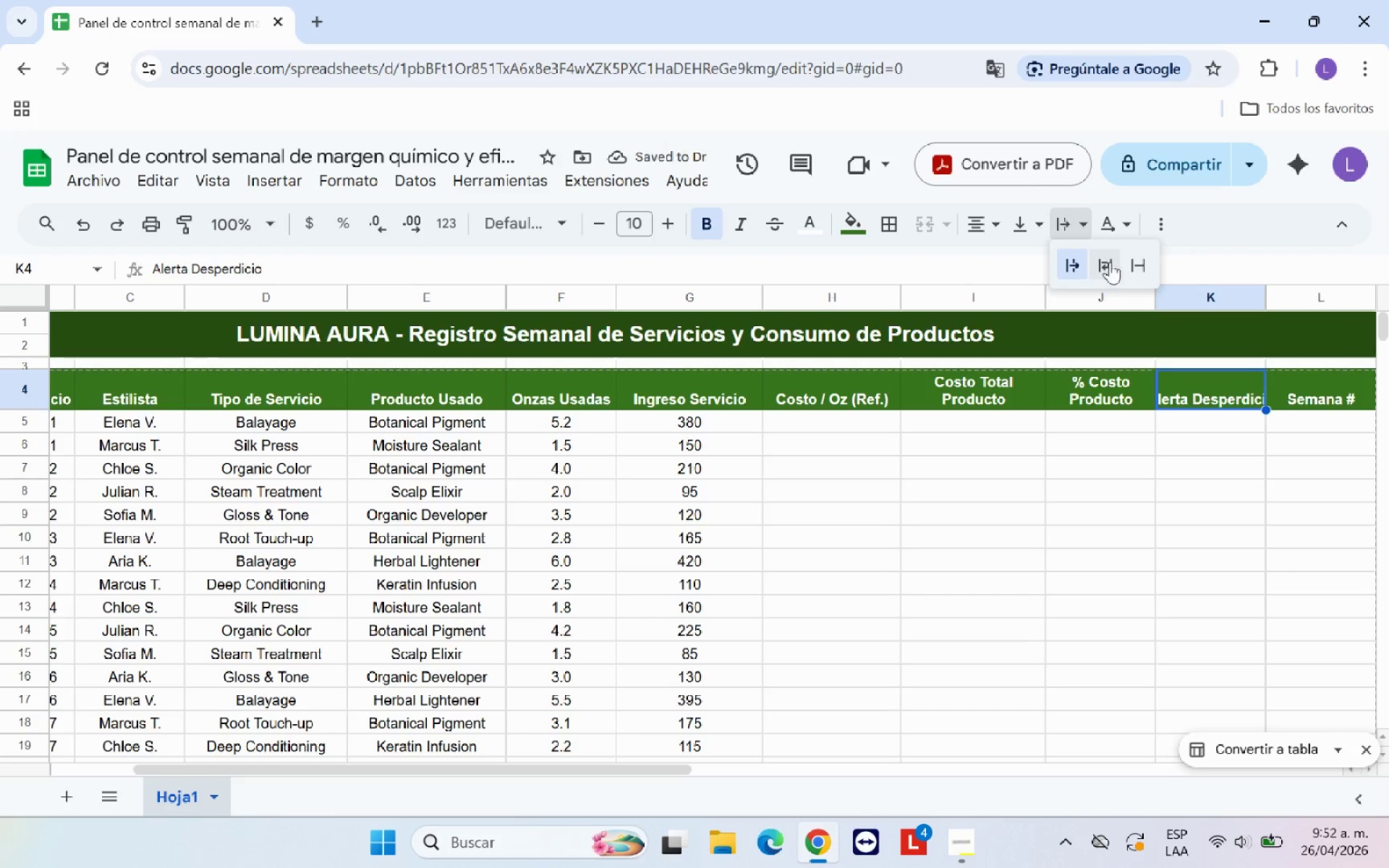 
left_click([1110, 262])
 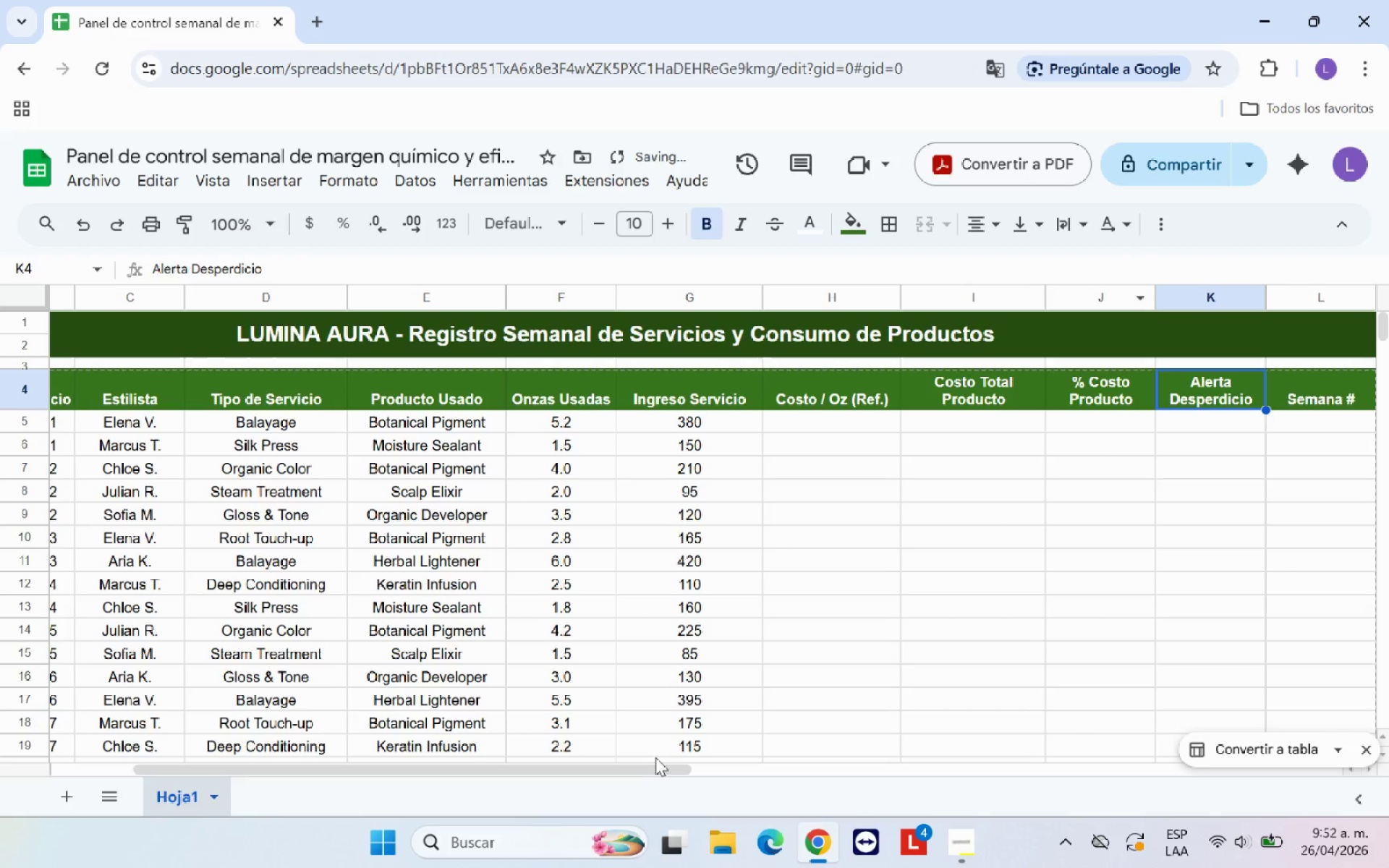 
left_click_drag(start_coordinate=[658, 773], to_coordinate=[422, 760])
 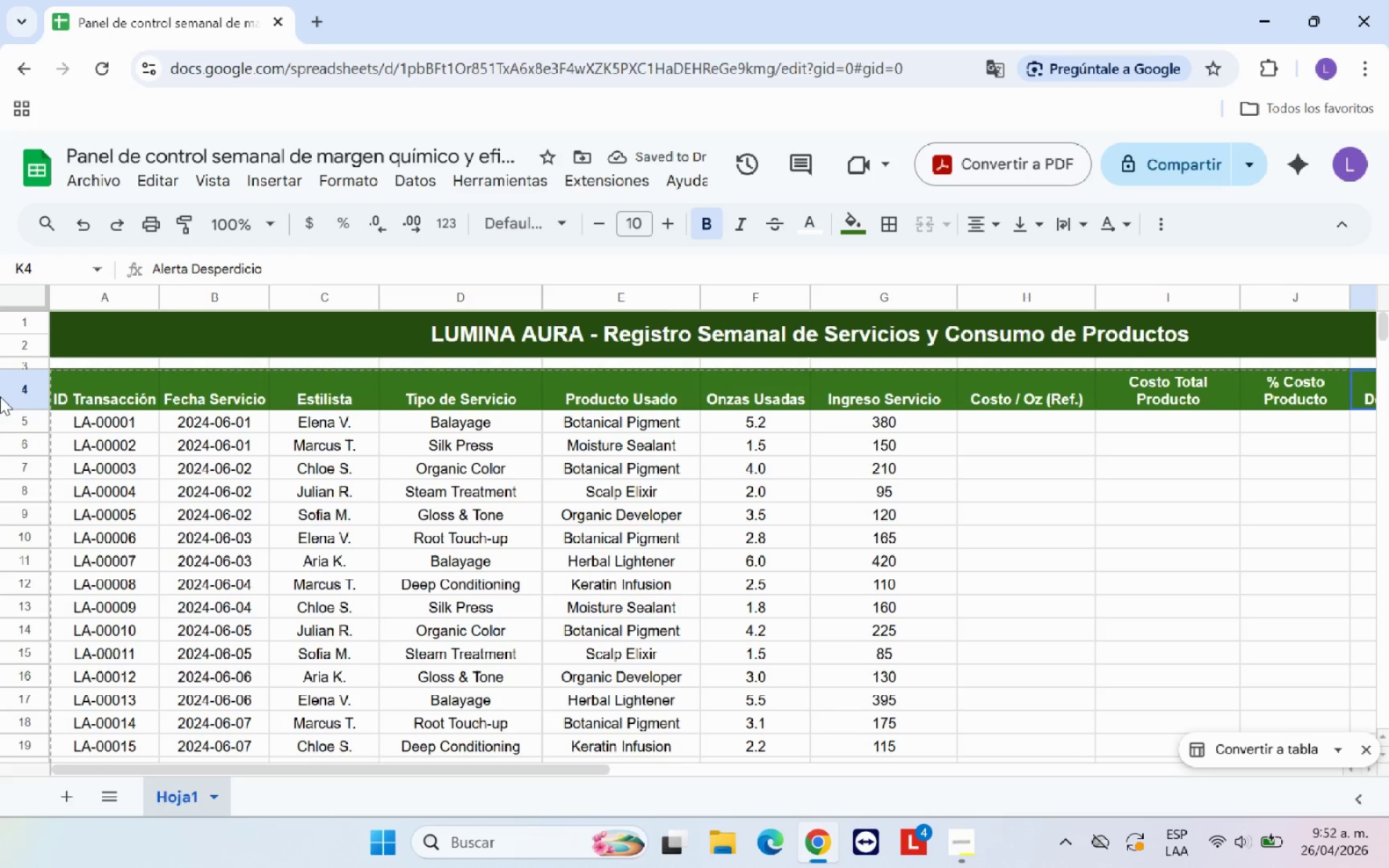 
left_click([0, 392])
 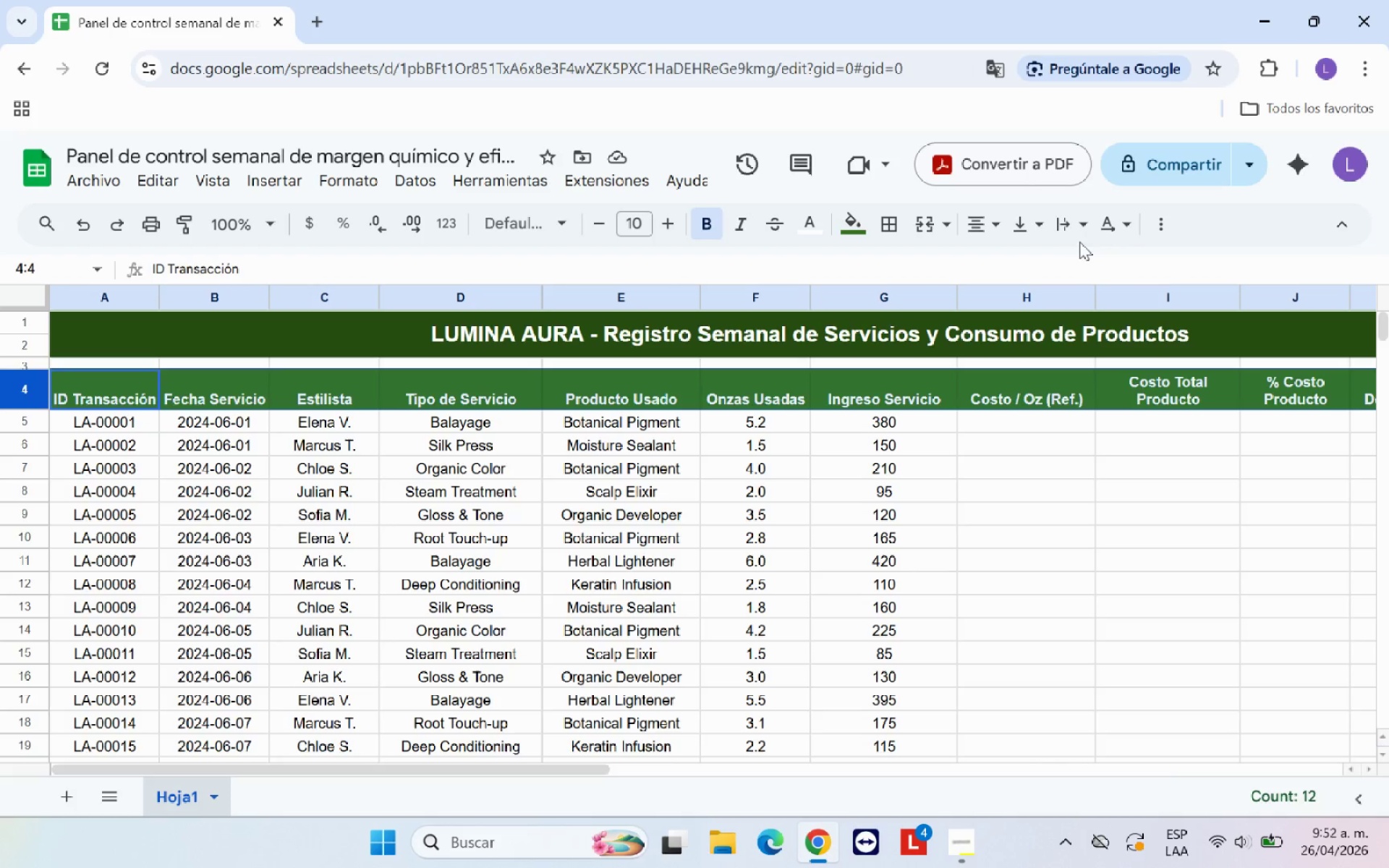 
left_click([1024, 227])
 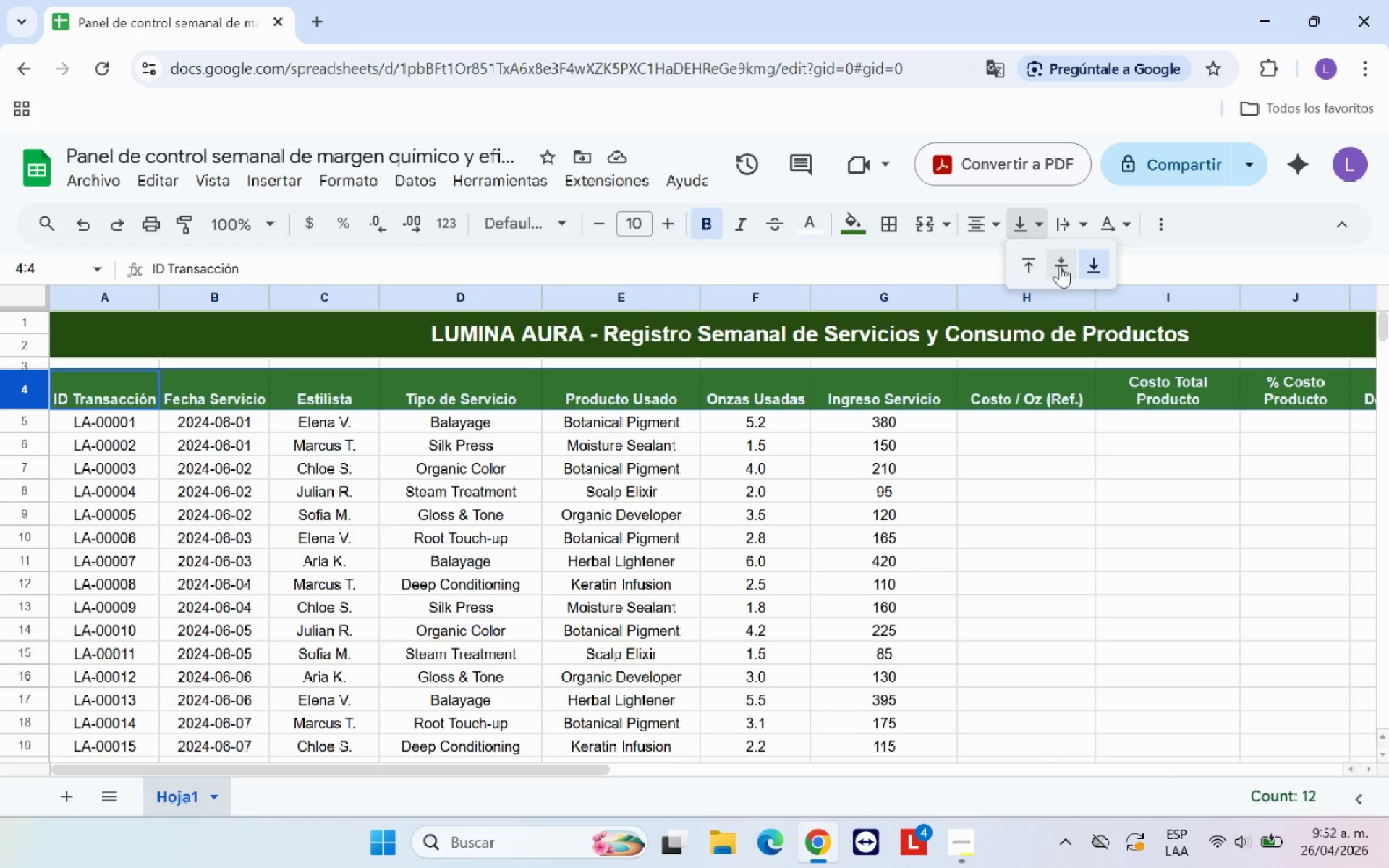 
left_click([1061, 265])
 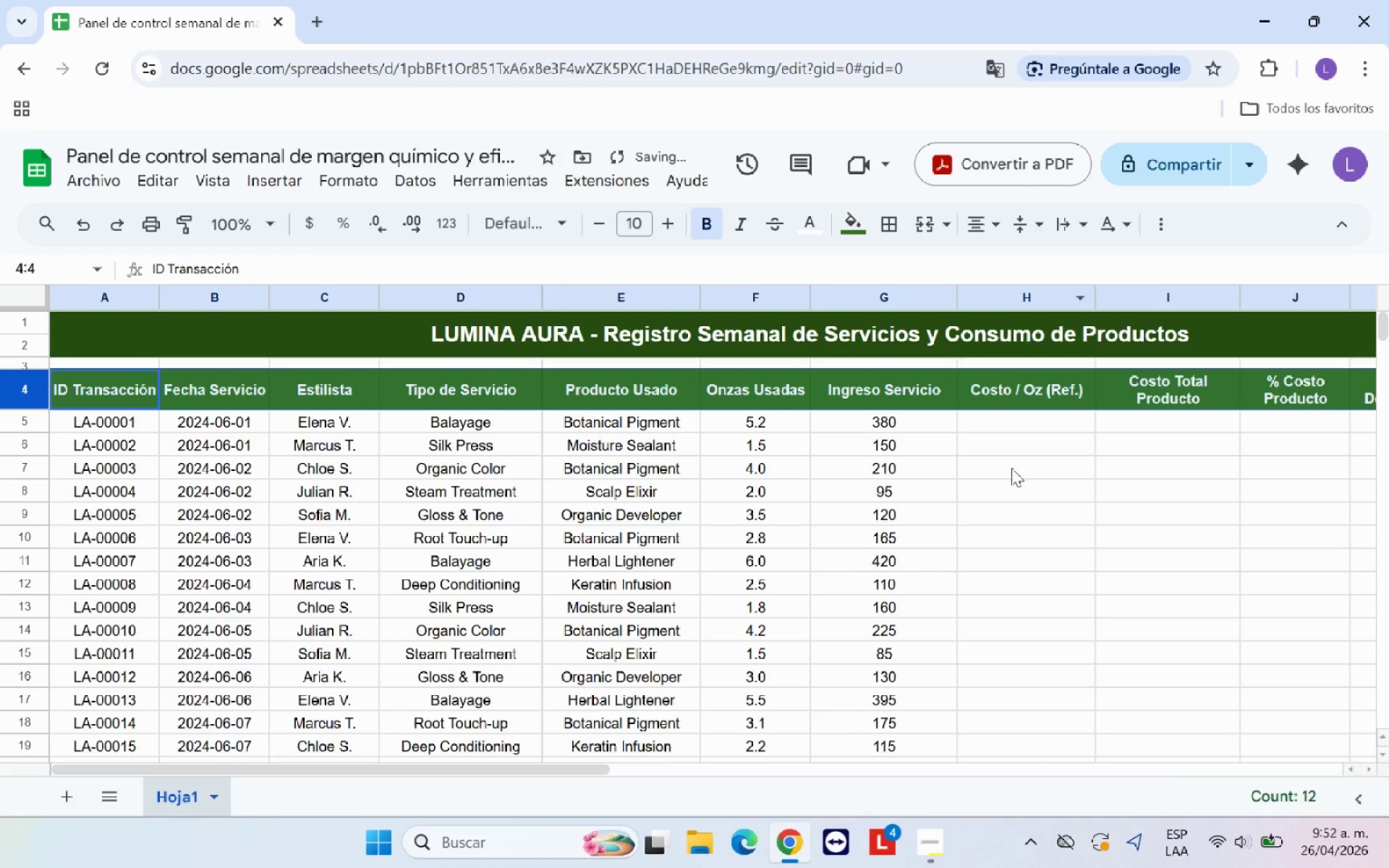 
left_click([1011, 468])
 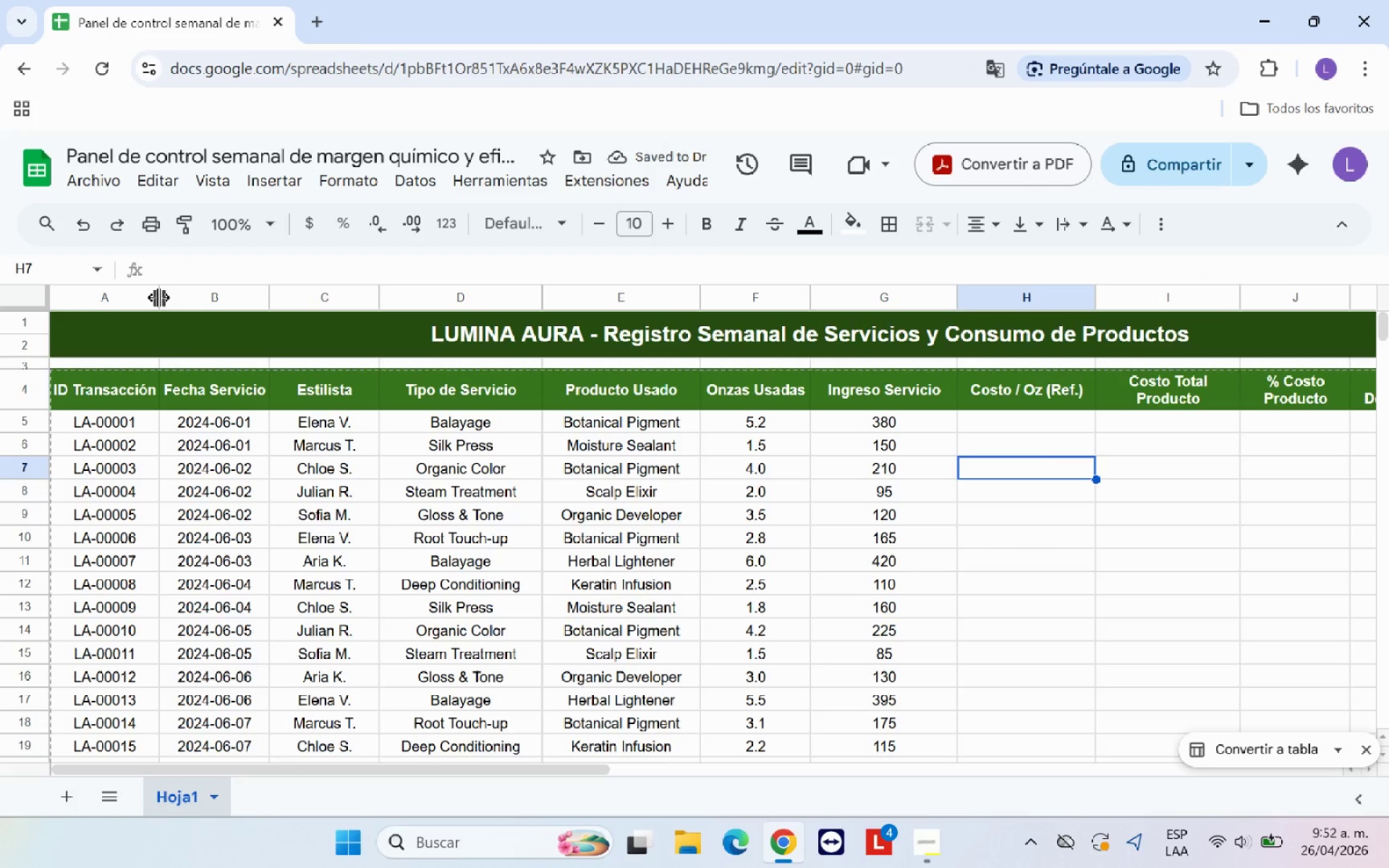 
left_click_drag(start_coordinate=[155, 297], to_coordinate=[166, 297])
 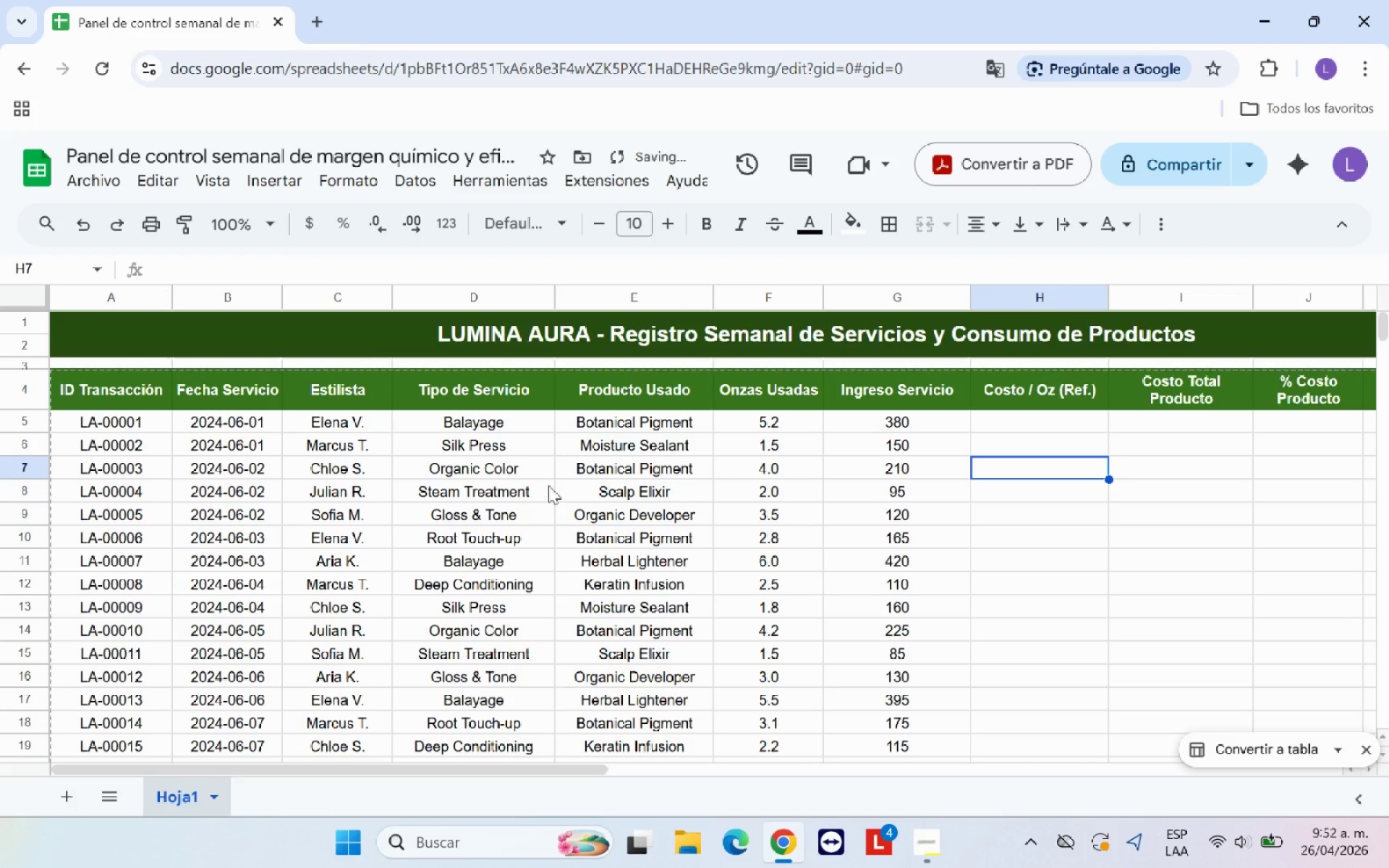 
left_click([425, 469])
 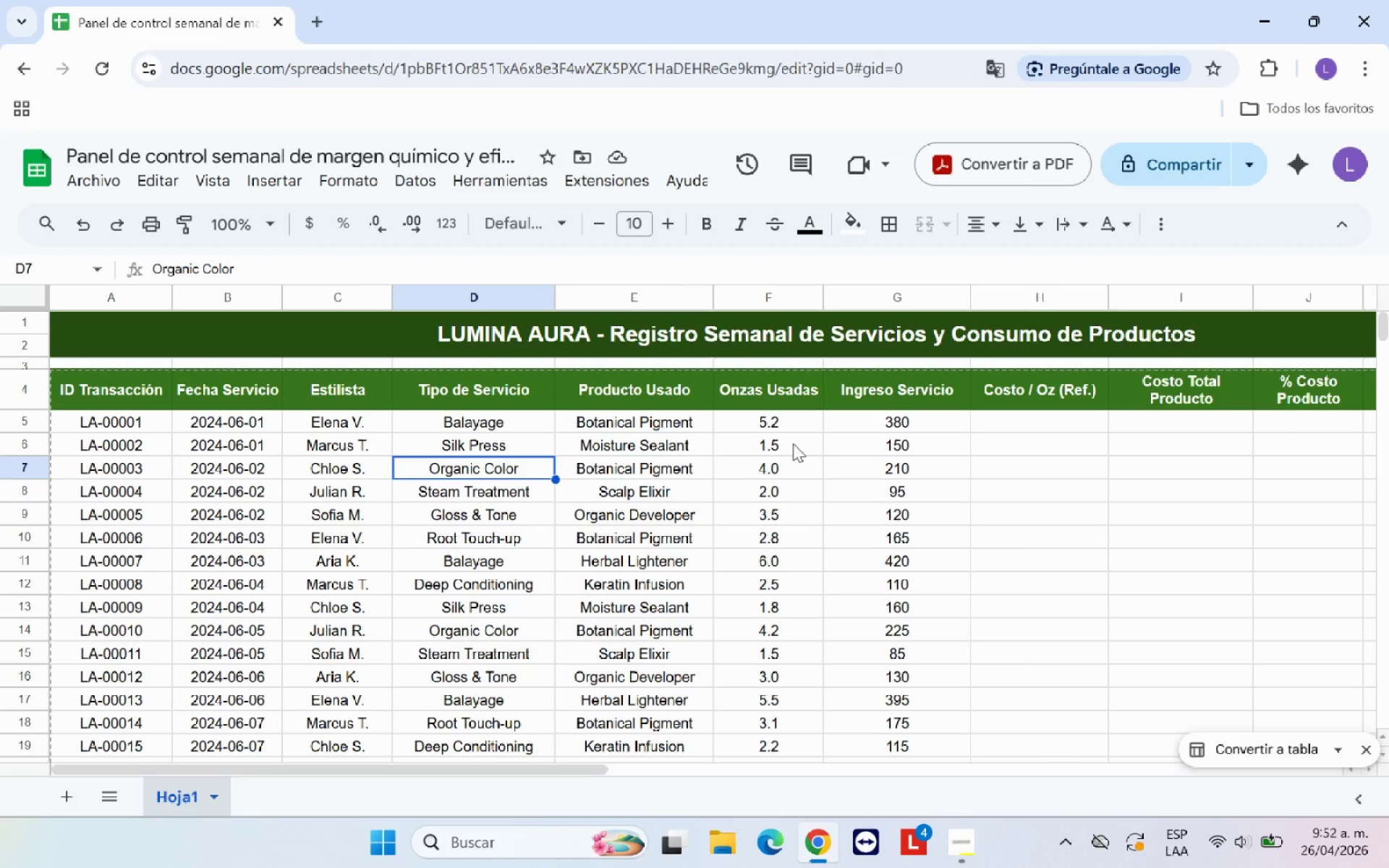 
wait(6.62)
 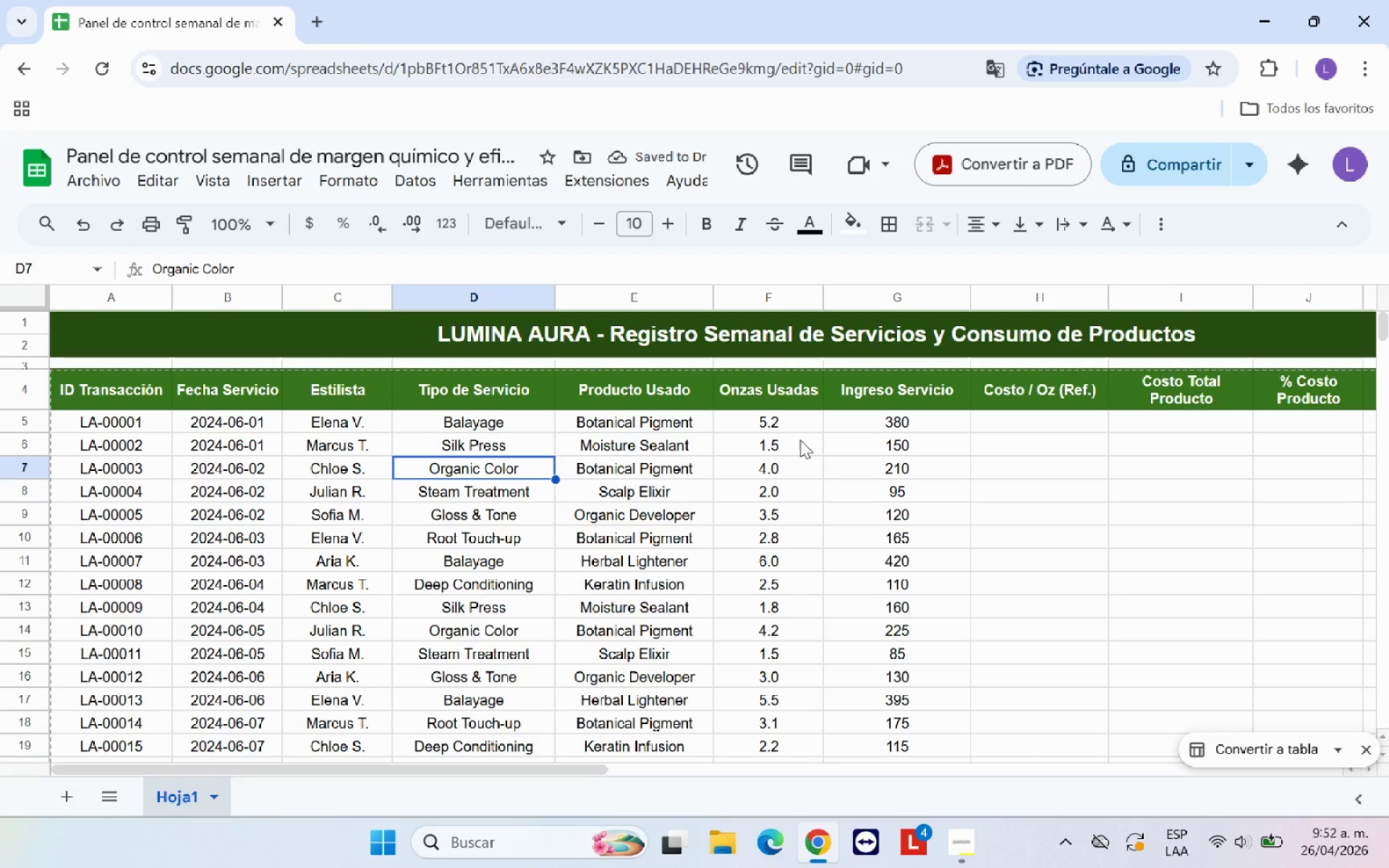 
left_click([899, 422])
 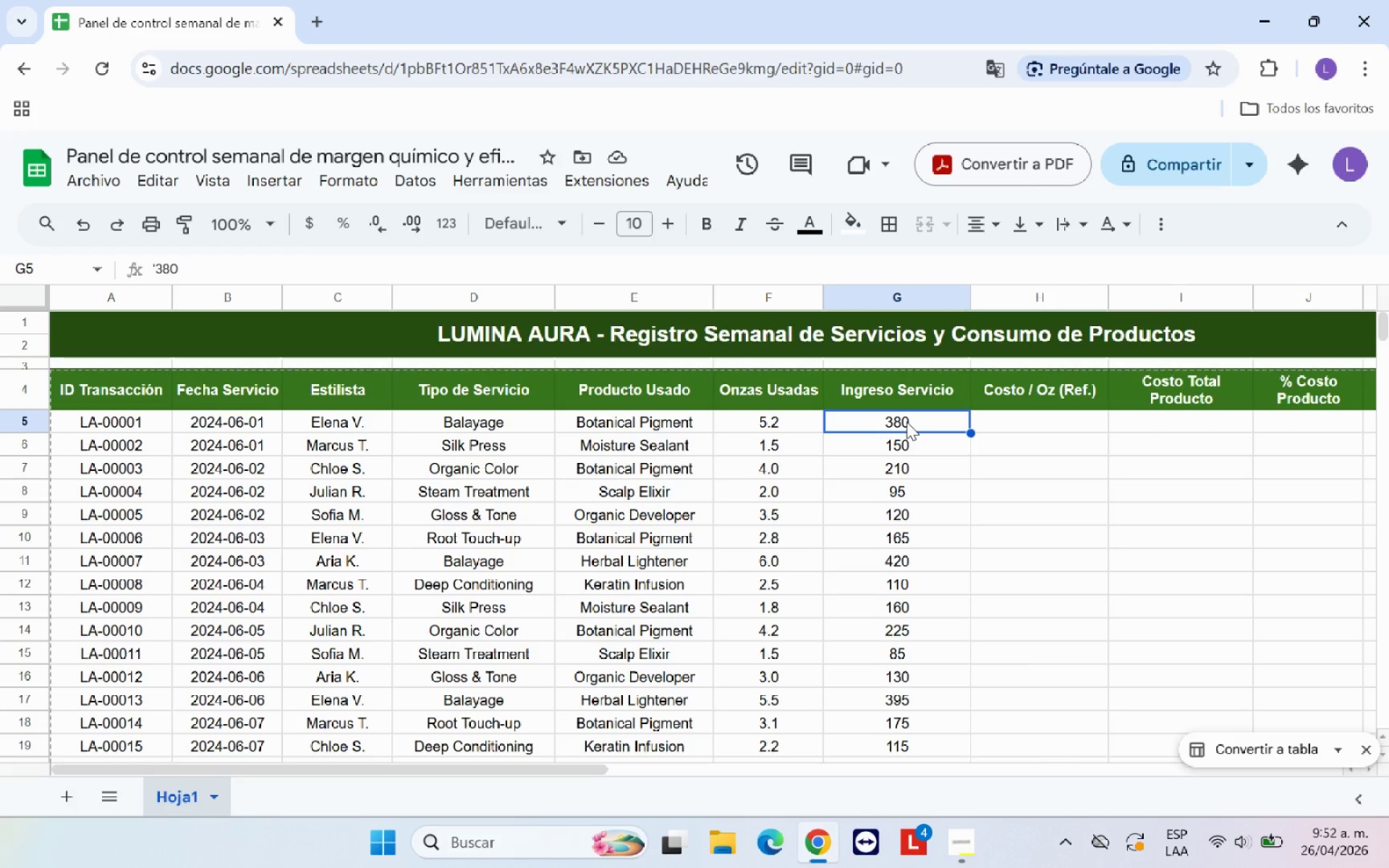 
left_click_drag(start_coordinate=[906, 422], to_coordinate=[935, 411])
 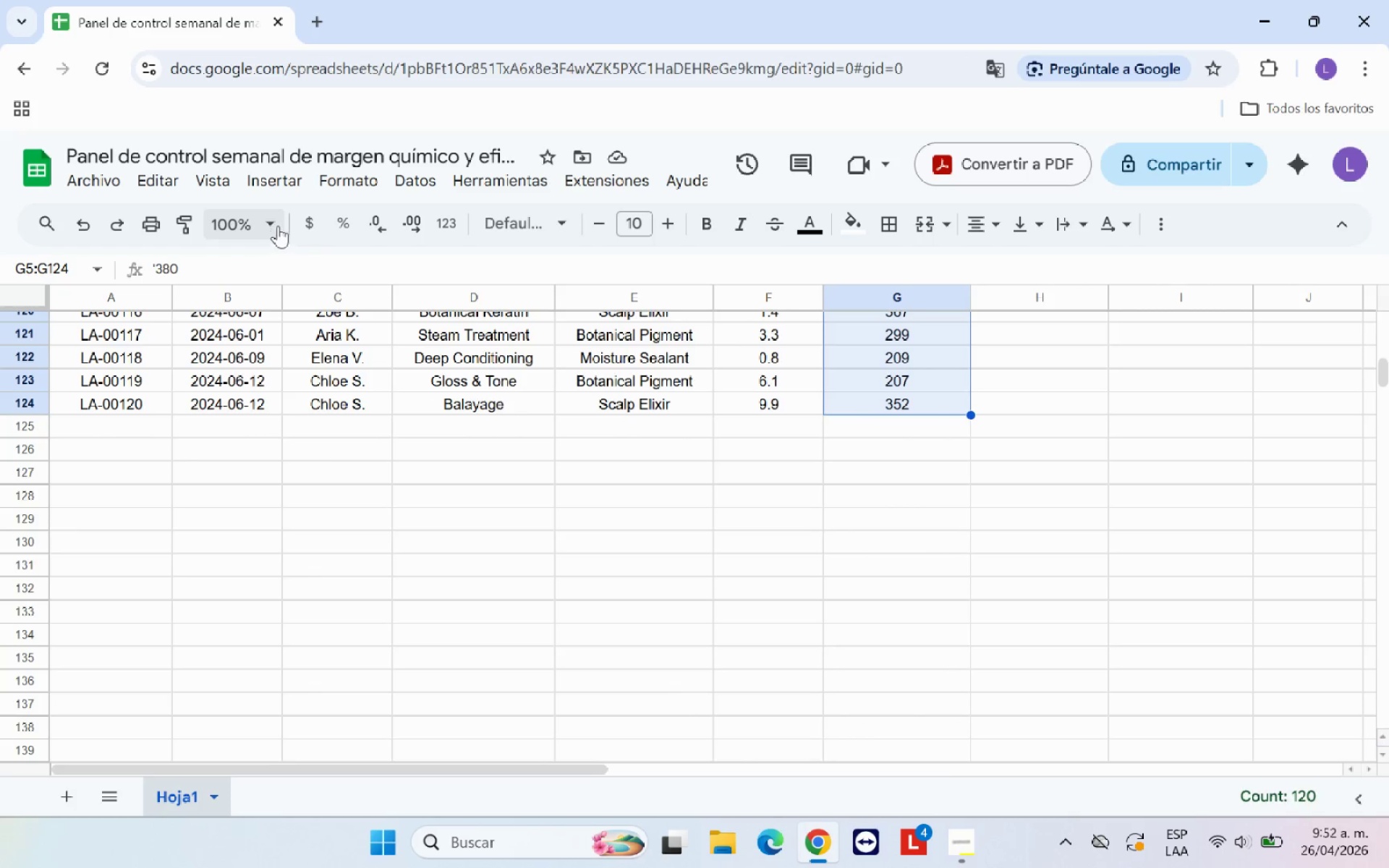 
left_click([300, 221])
 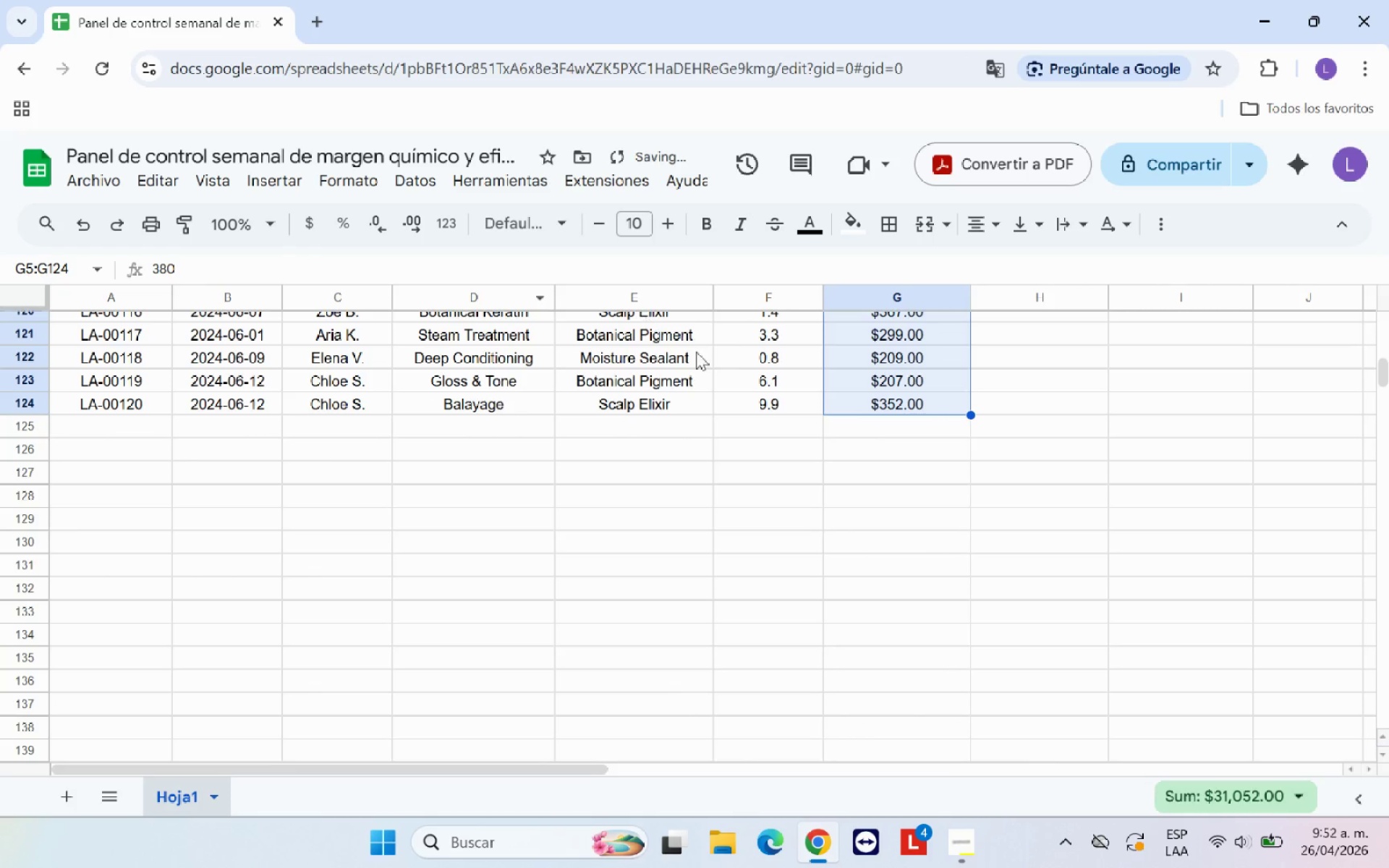 
scroll: coordinate [896, 476], scroll_direction: up, amount: 26.0
 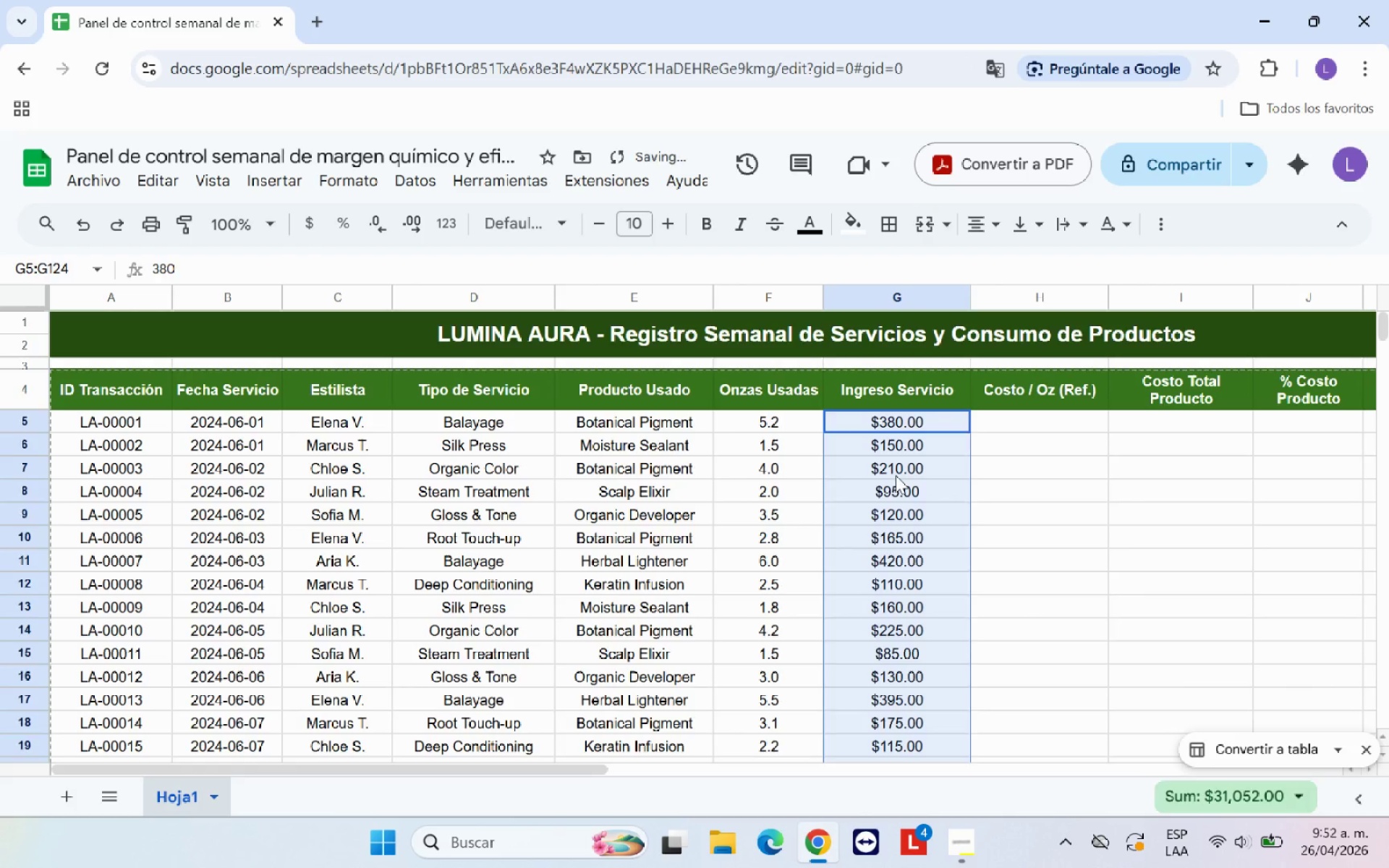 
left_click([896, 475])
 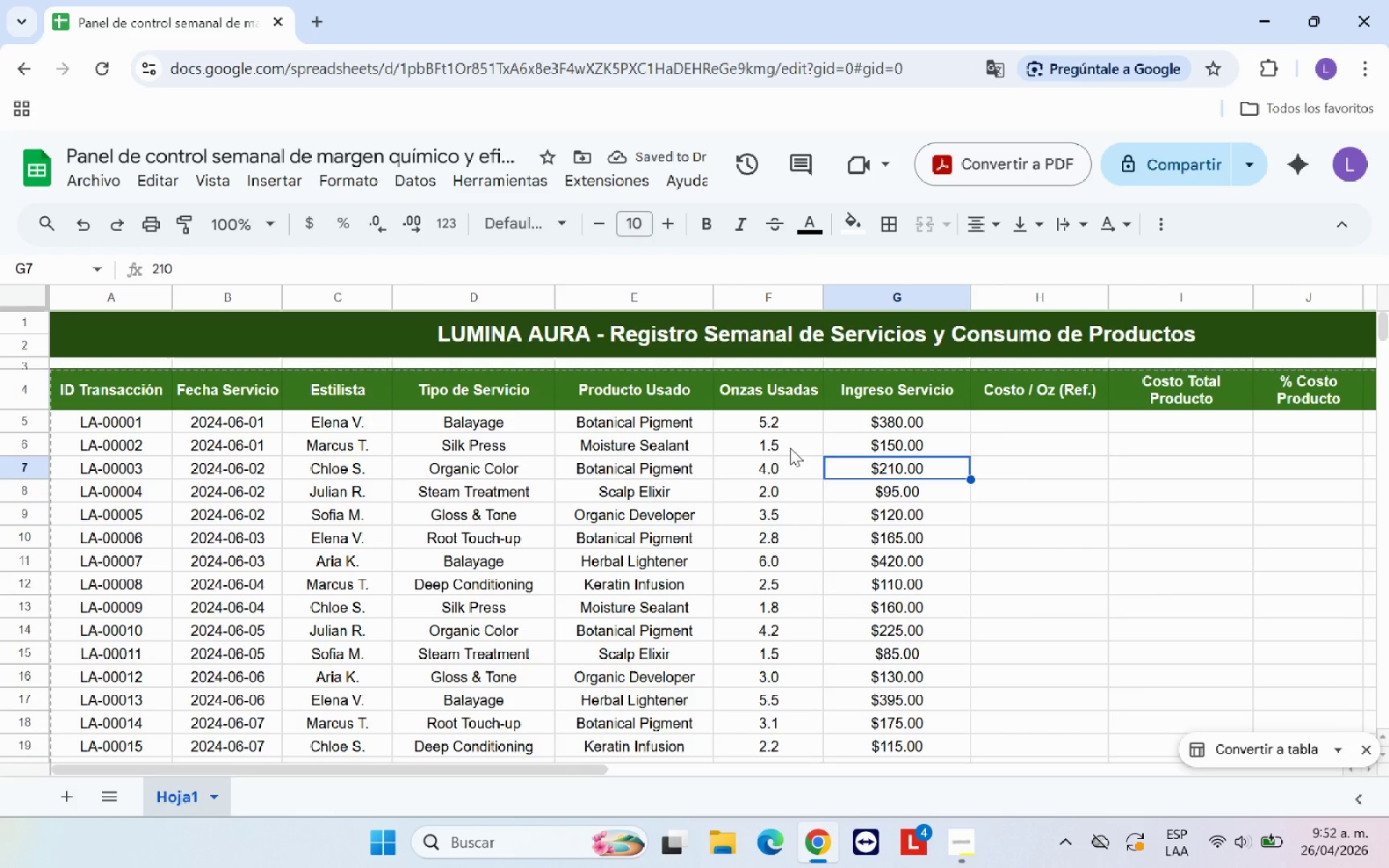 
left_click([790, 448])
 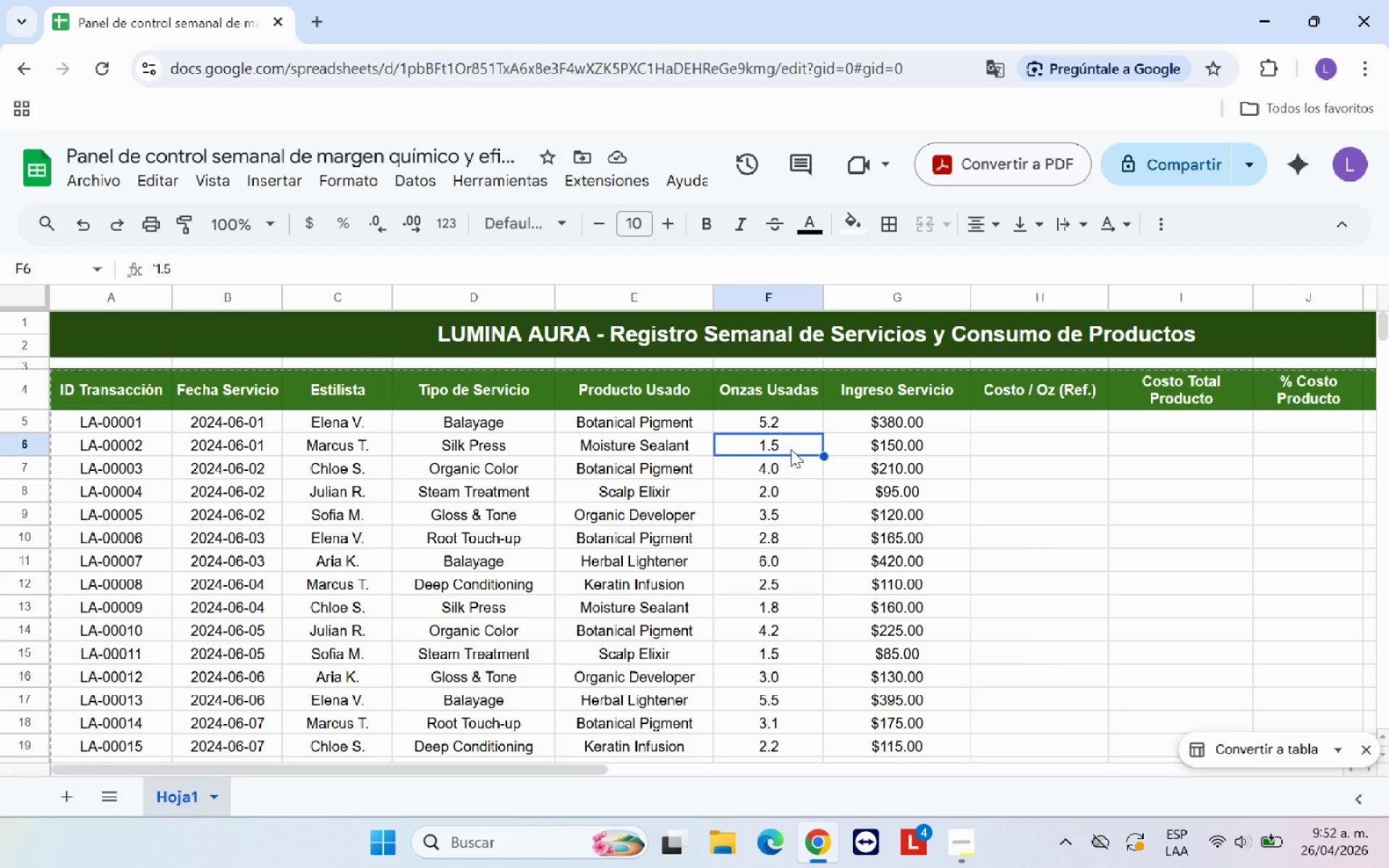 
left_click([650, 460])
 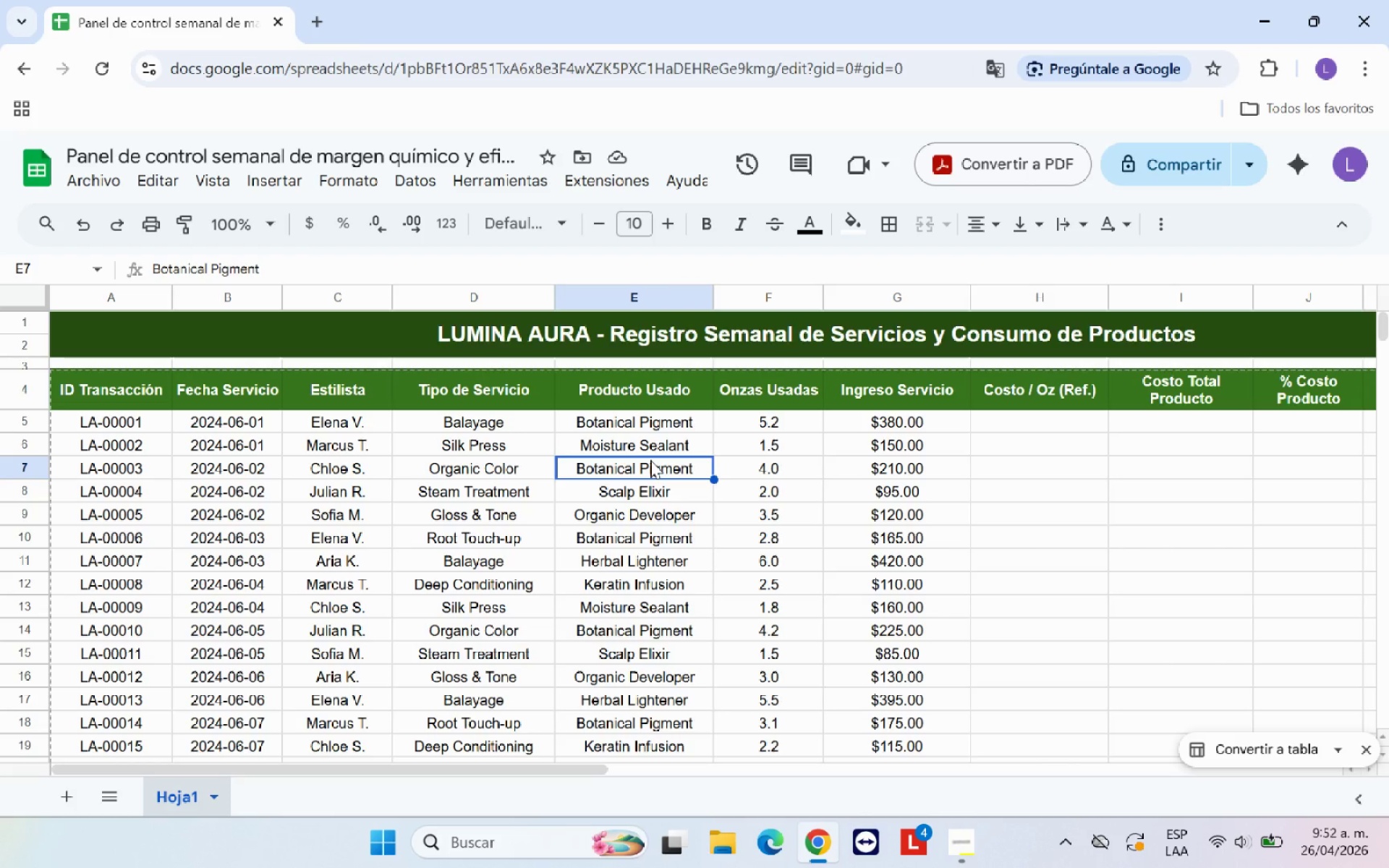 
wait(6.19)
 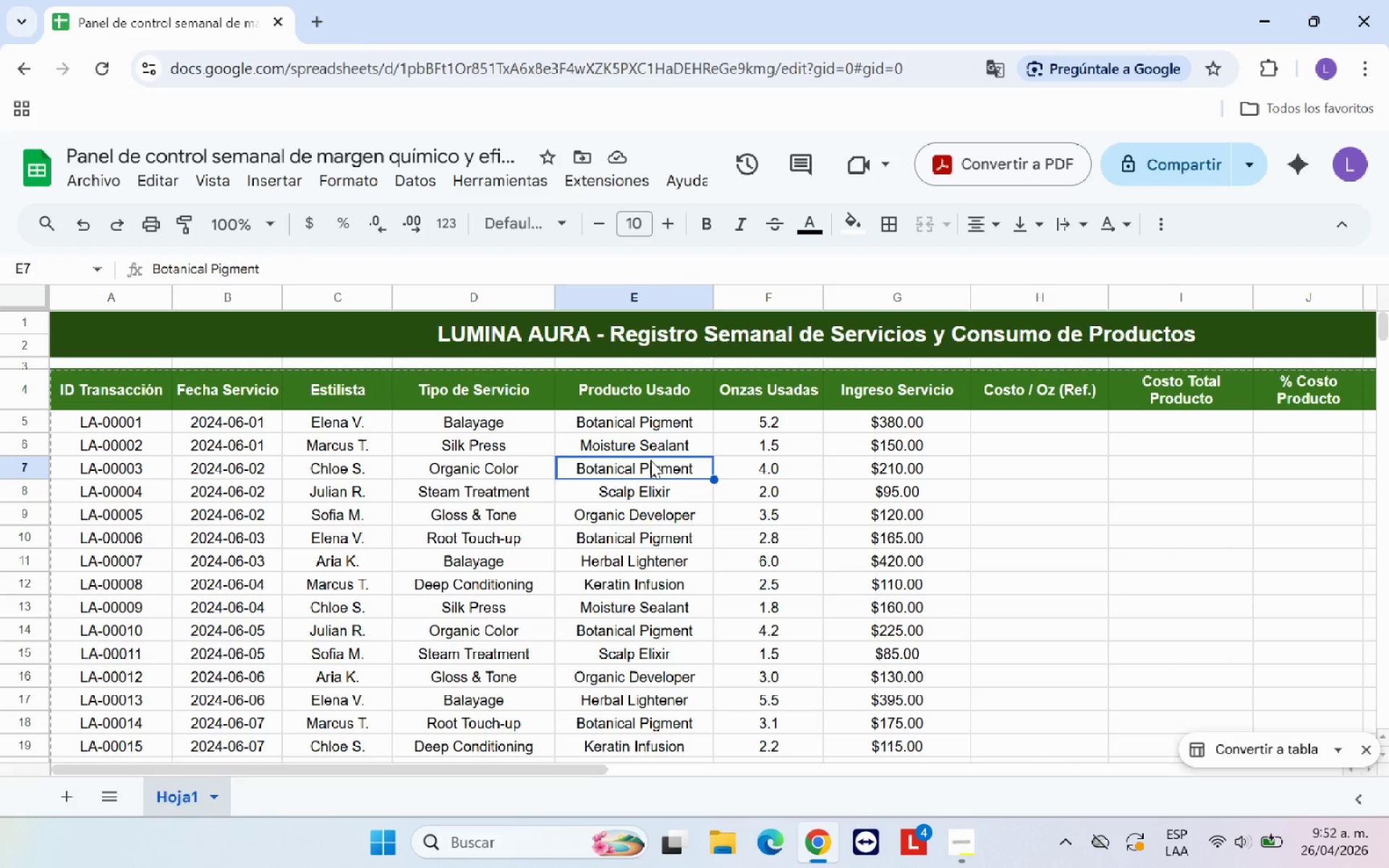 
left_click([632, 422])
 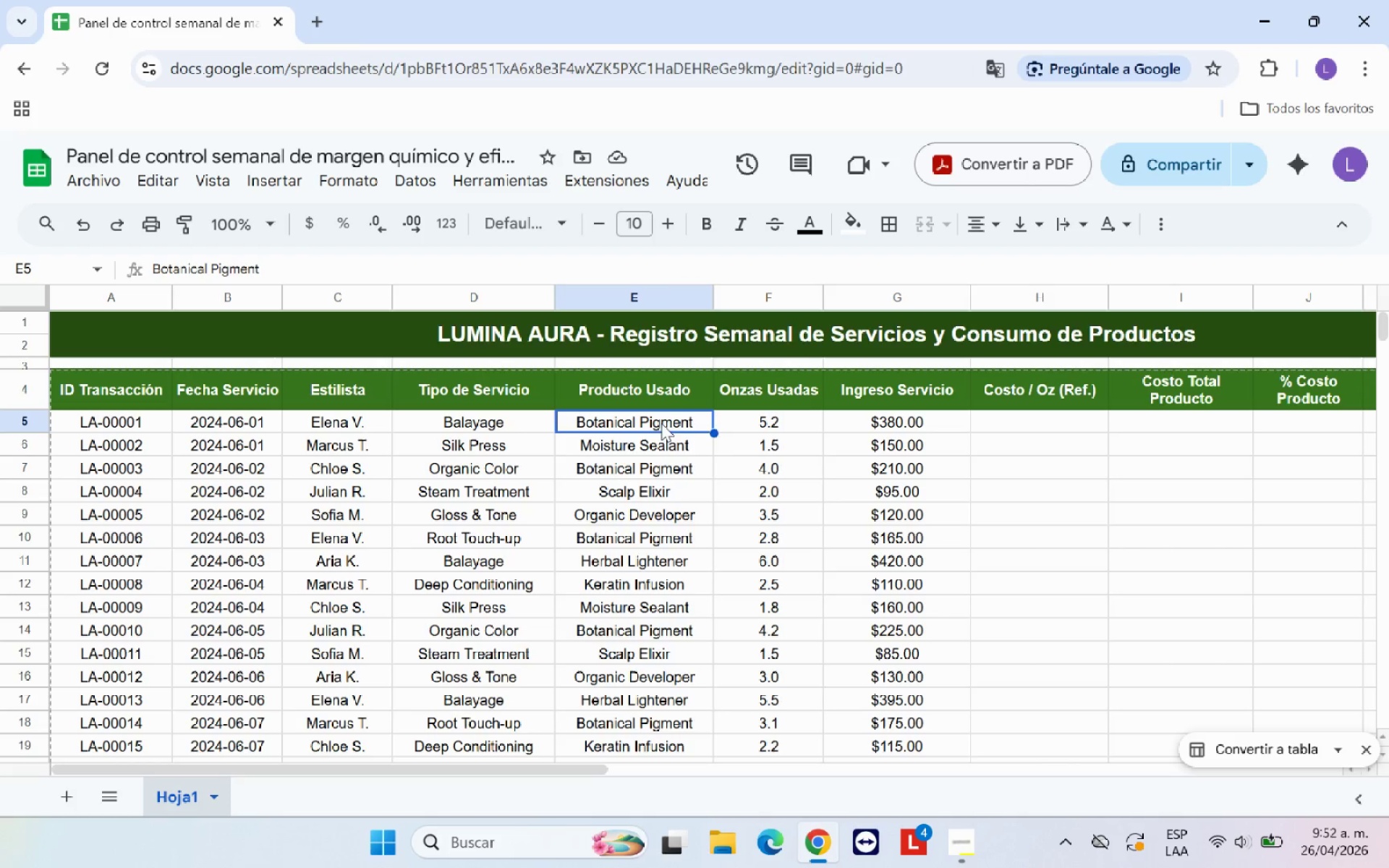 
left_click_drag(start_coordinate=[661, 423], to_coordinate=[693, 408])
 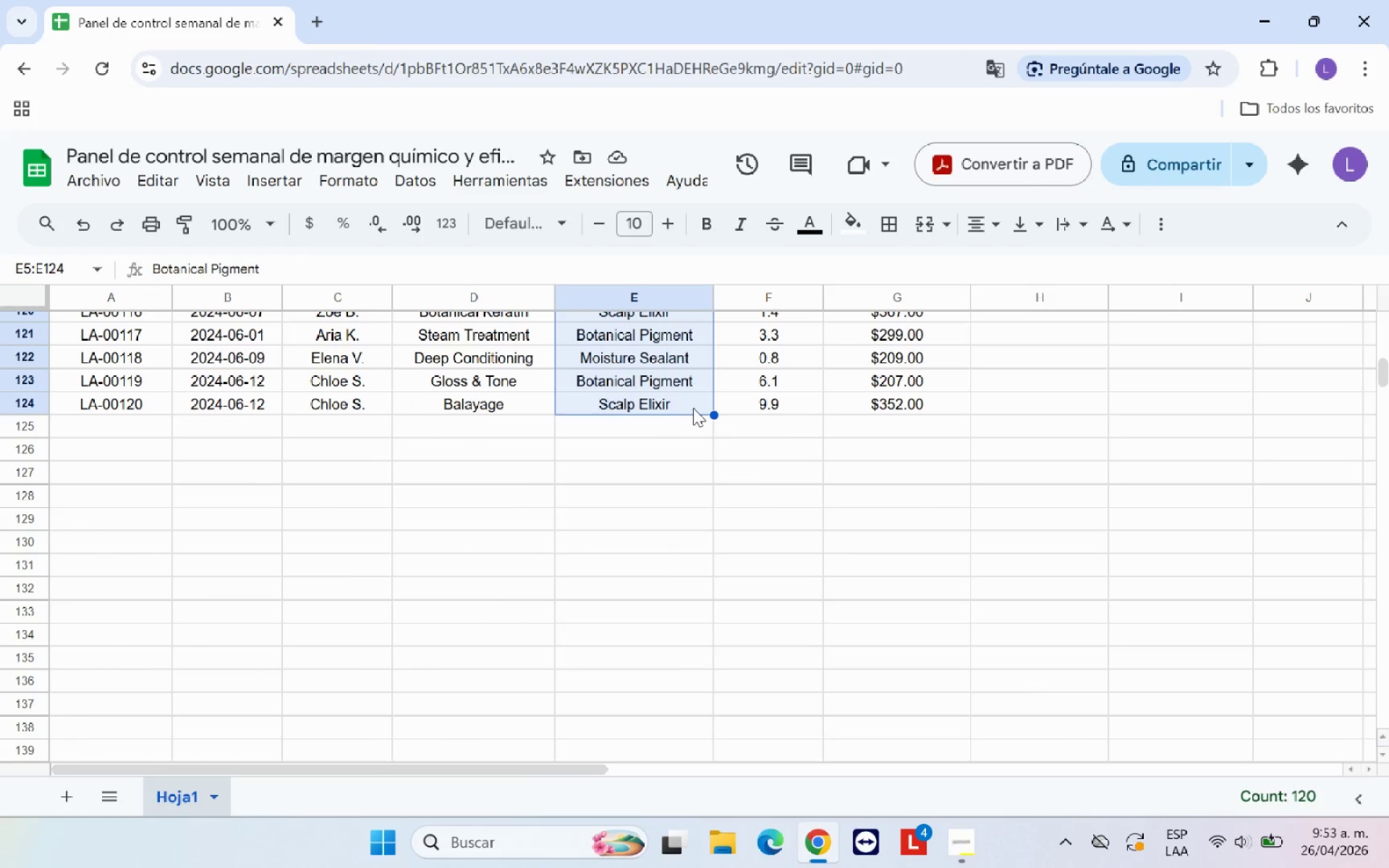 
scroll: coordinate [693, 408], scroll_direction: up, amount: 28.0
 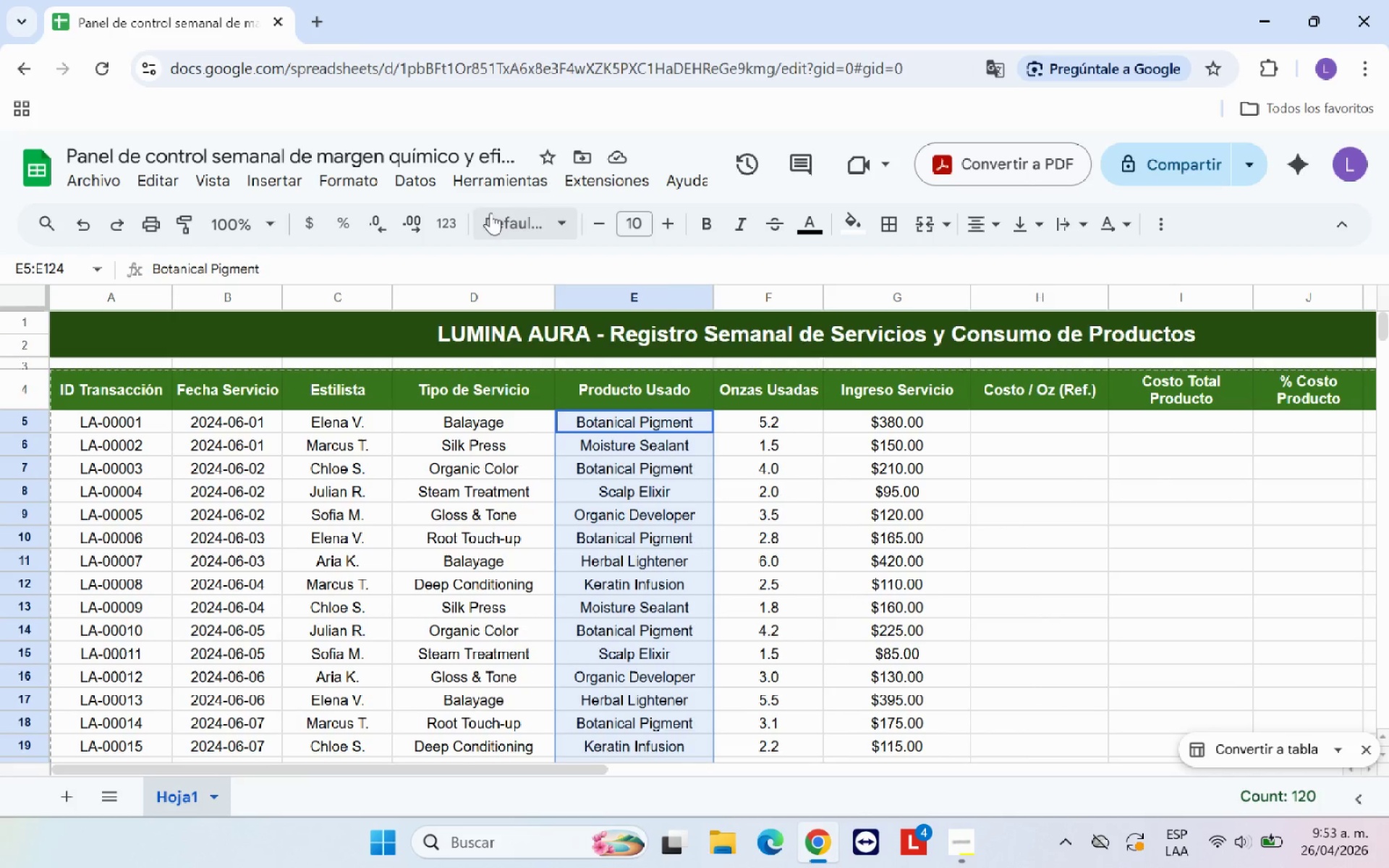 
left_click([418, 187])
 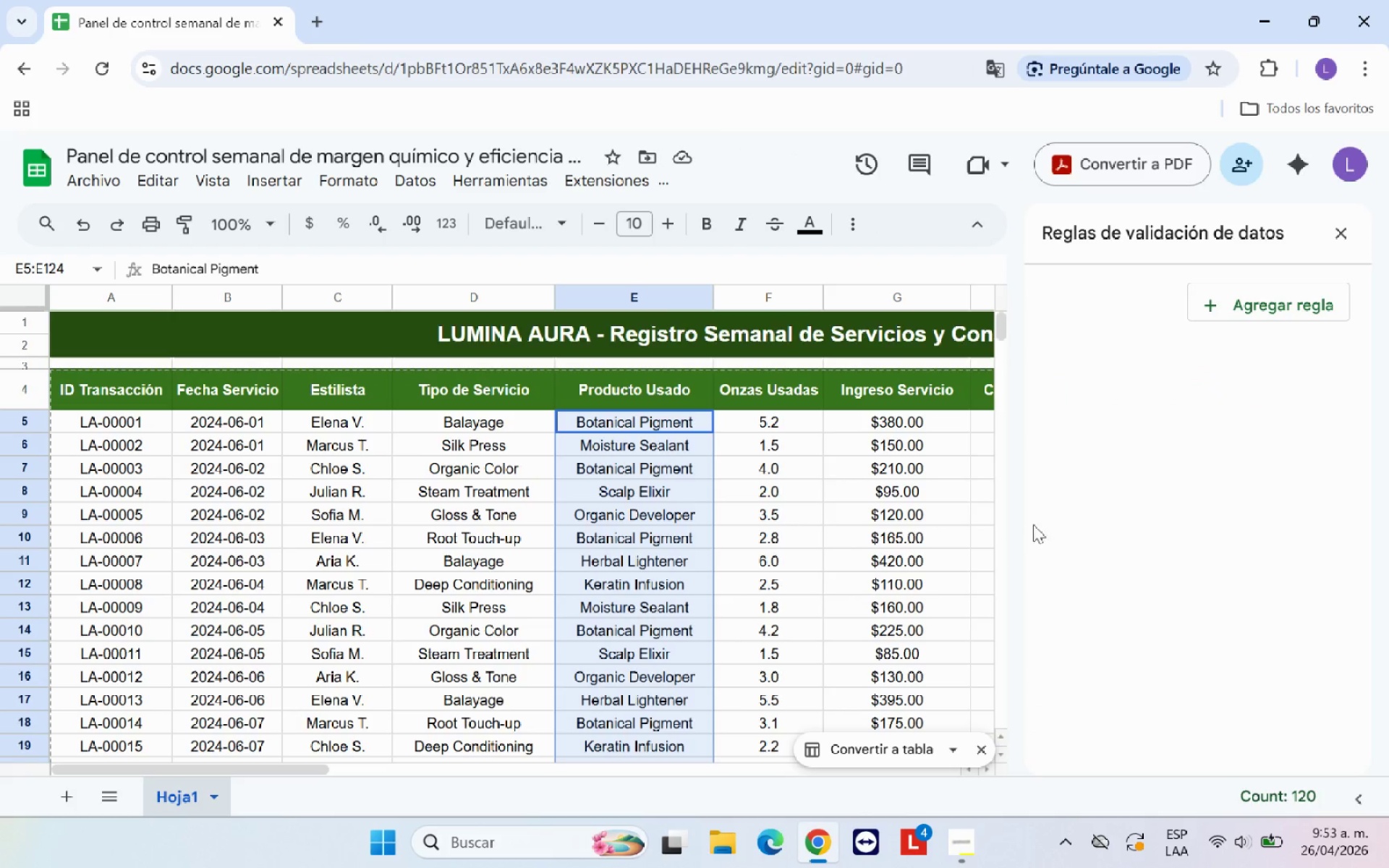 
left_click([1215, 314])
 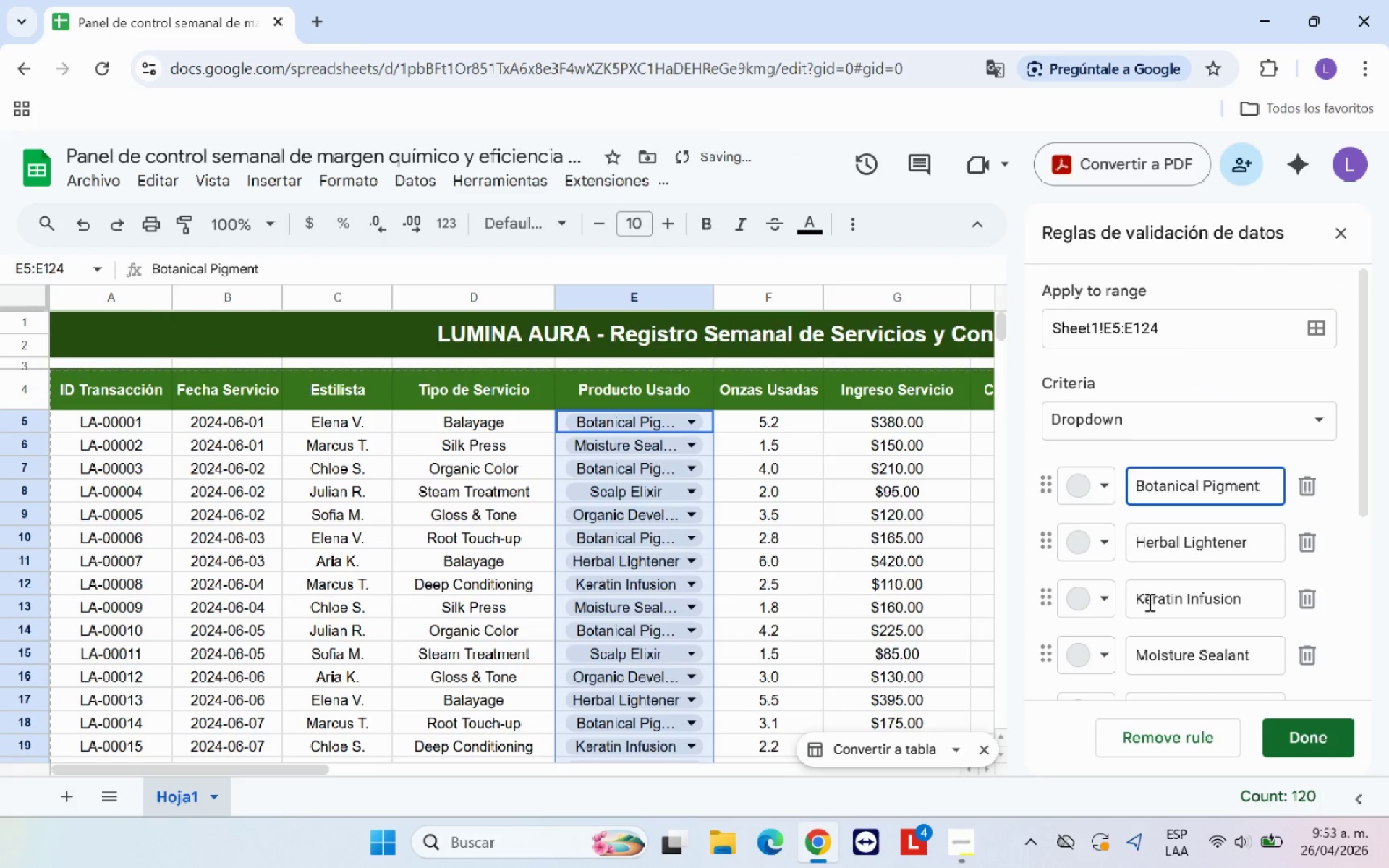 
scroll: coordinate [1186, 600], scroll_direction: down, amount: 4.0
 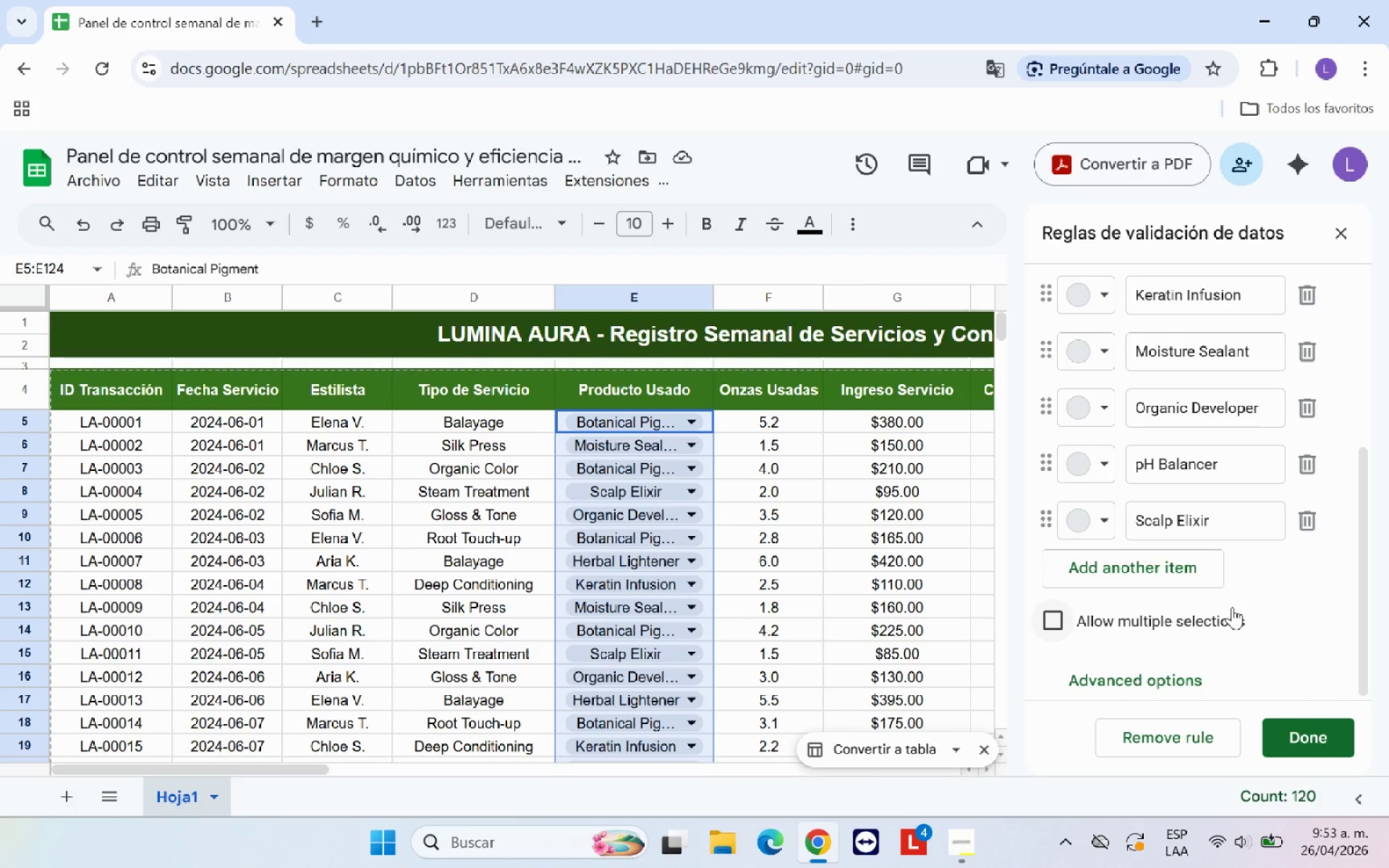 
wait(5.95)
 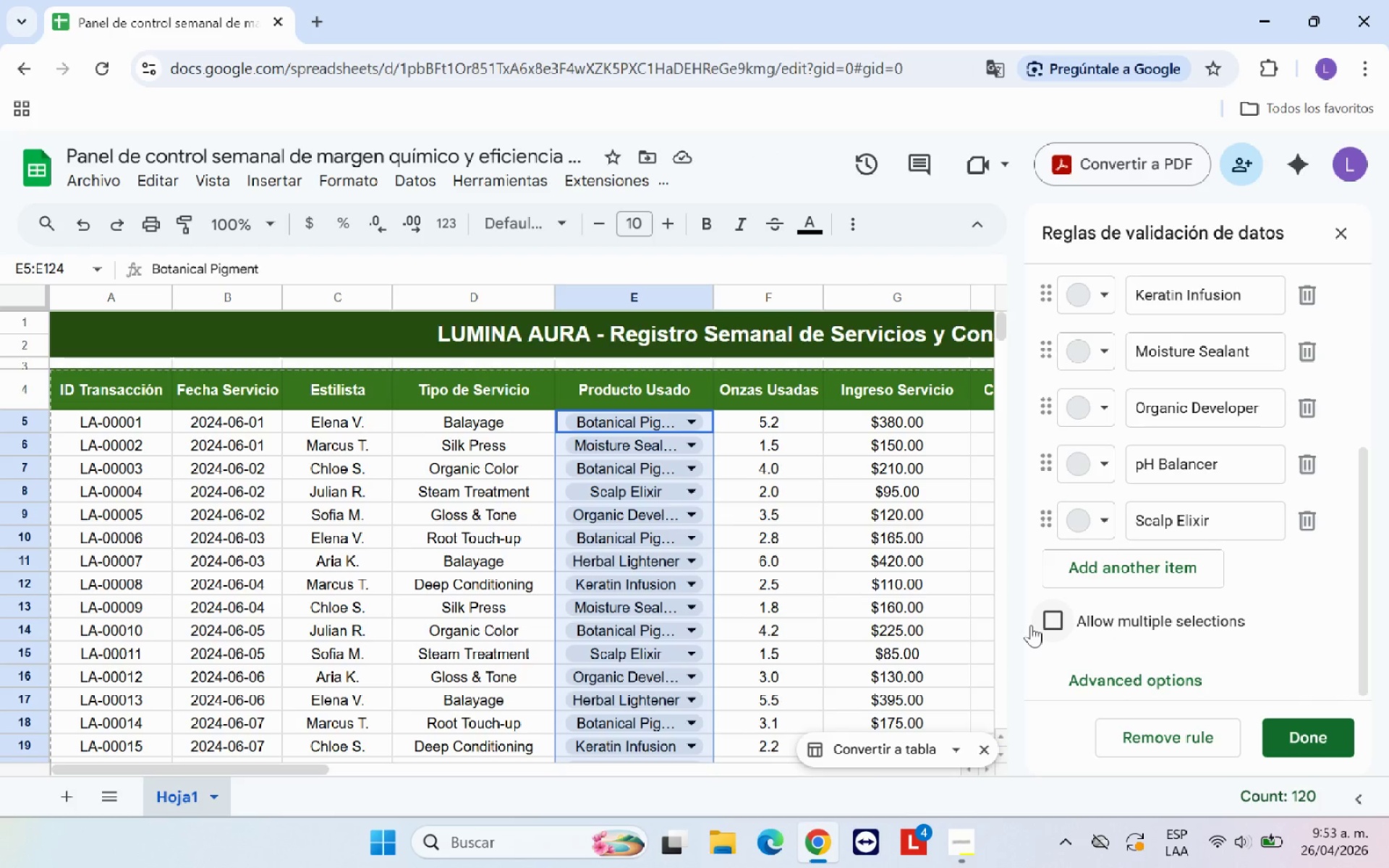 
scroll: coordinate [1233, 611], scroll_direction: up, amount: 4.0
 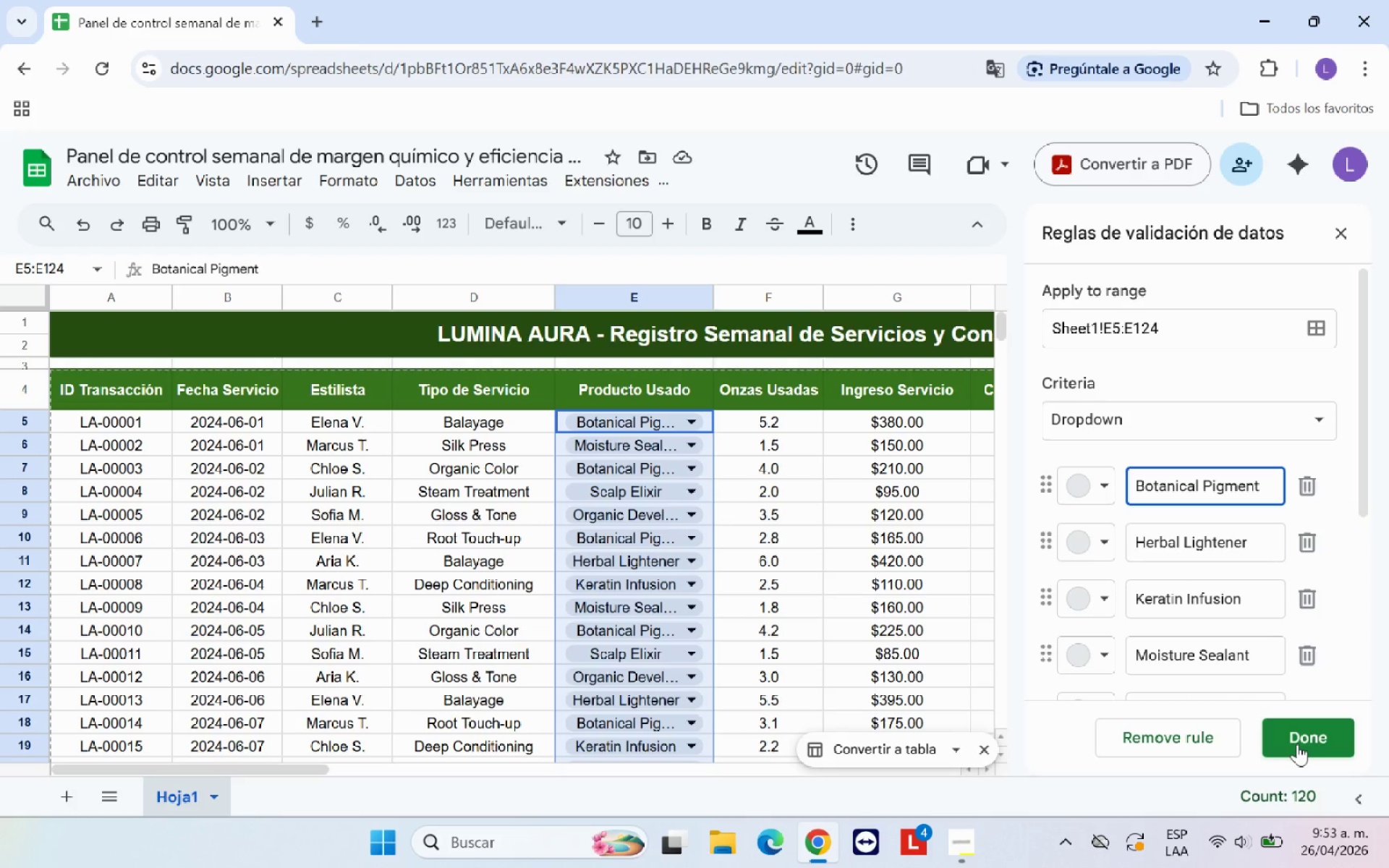 
wait(6.81)
 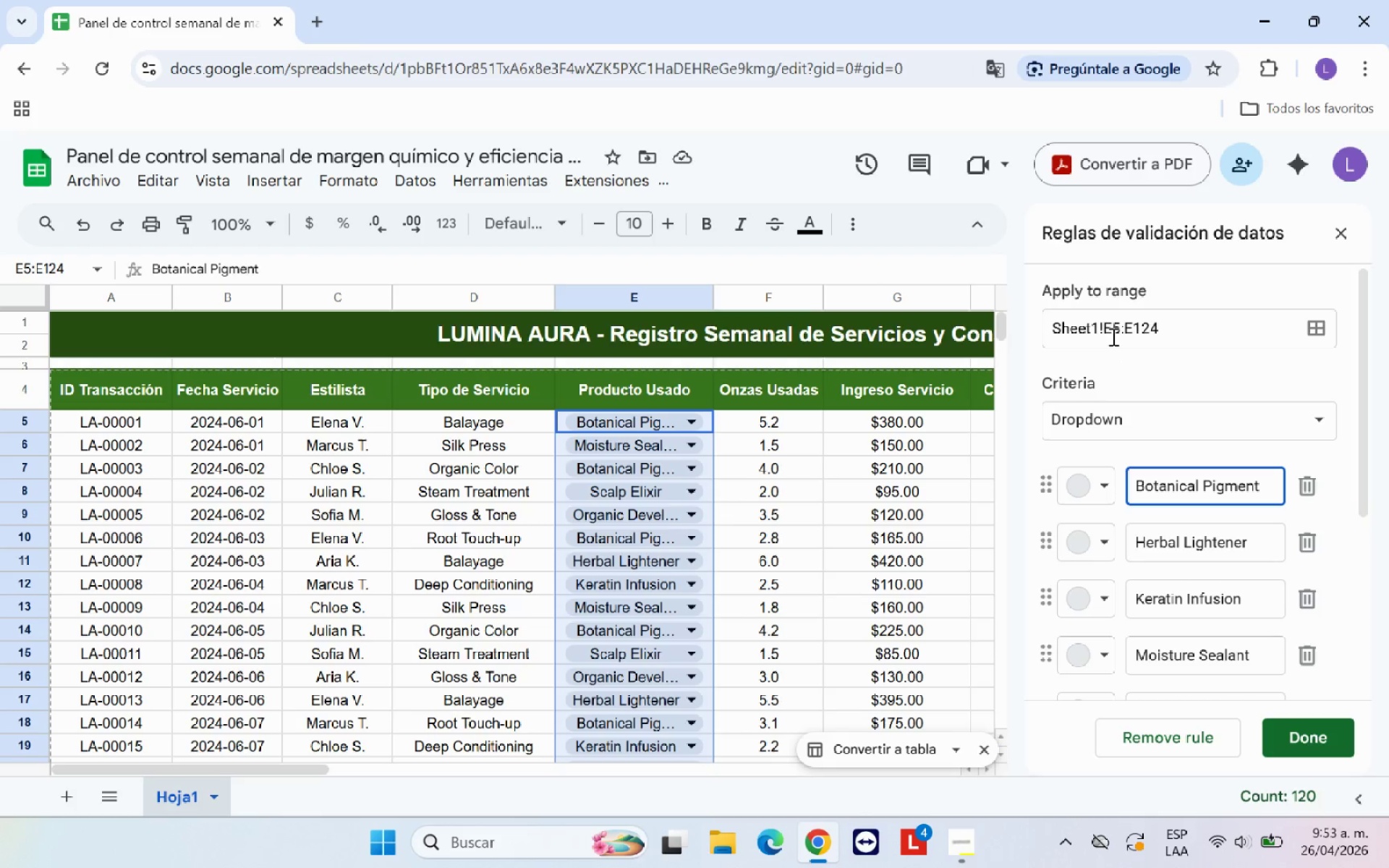 
left_click([1297, 744])
 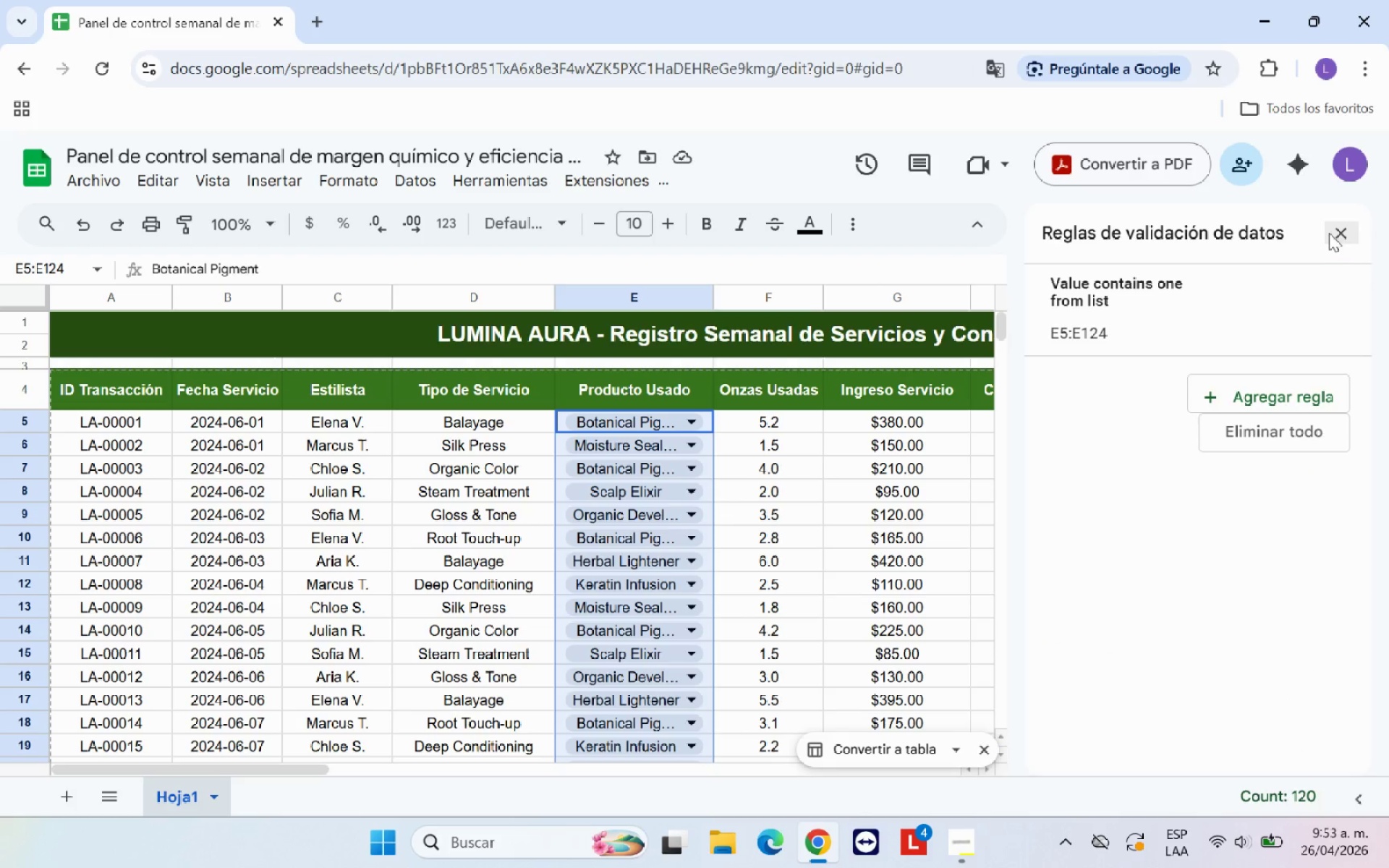 
left_click([1331, 231])
 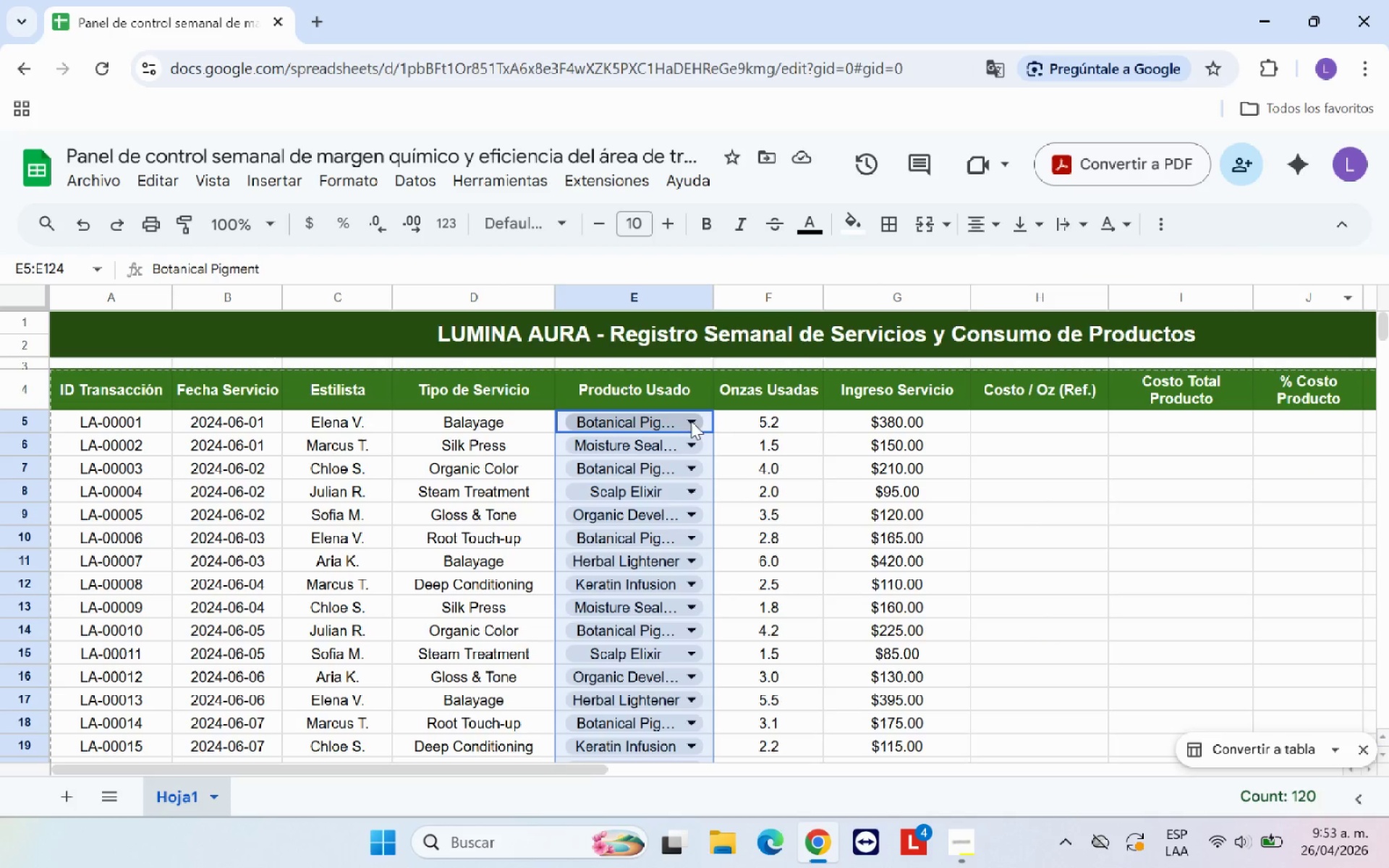 
left_click([690, 418])
 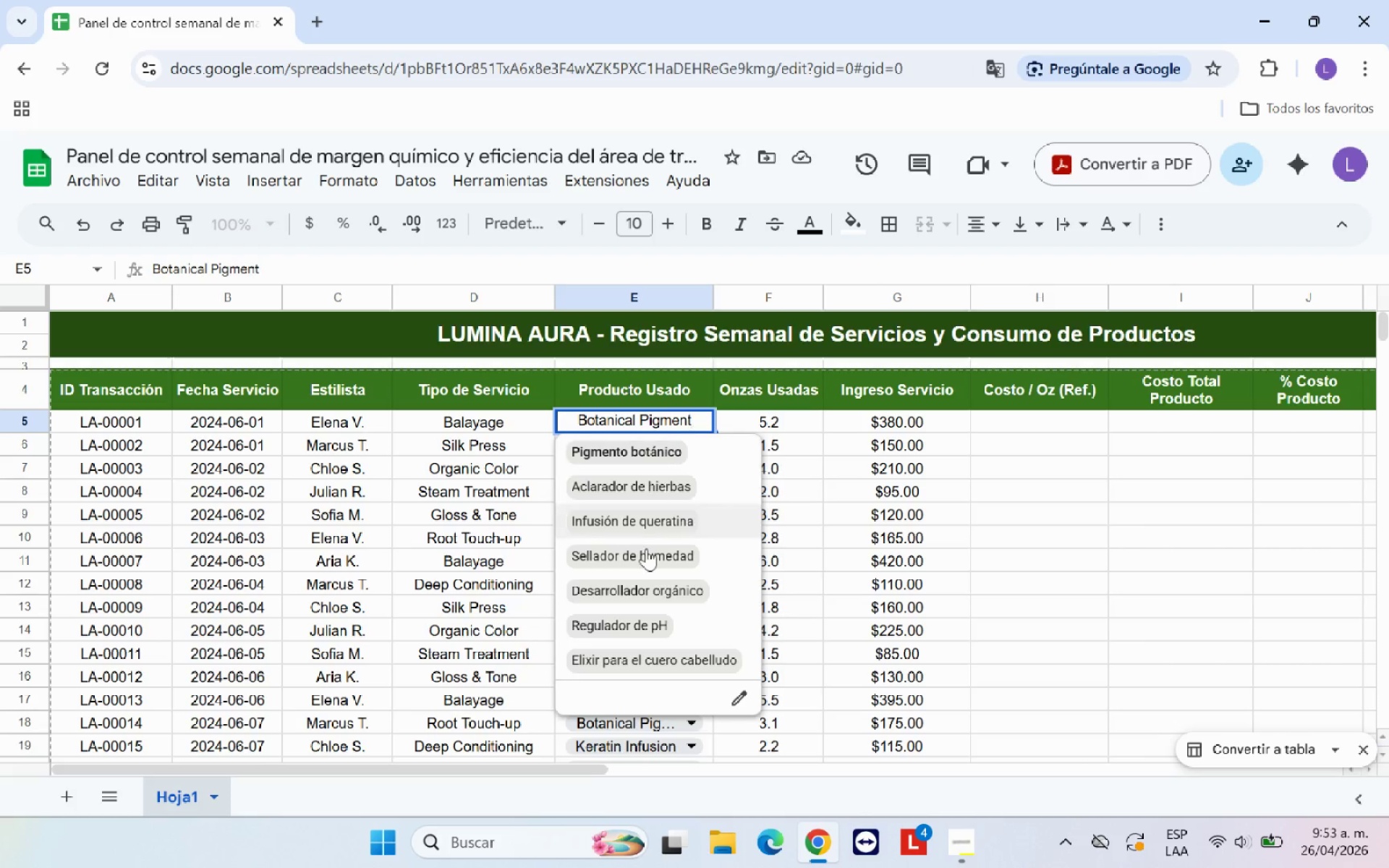 
scroll: coordinate [641, 634], scroll_direction: down, amount: 1.0
 